 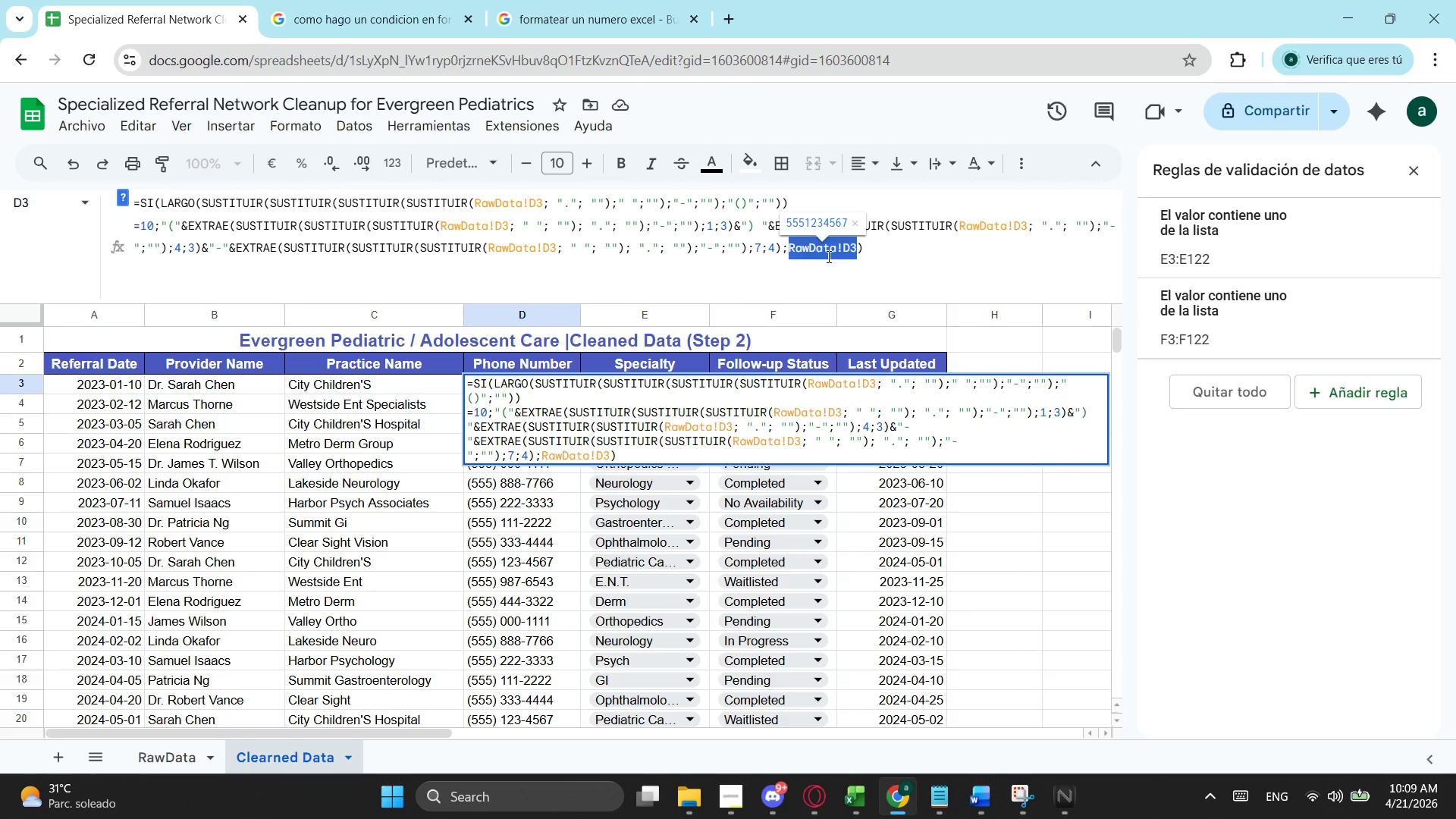 
key(Shift+Quote)
 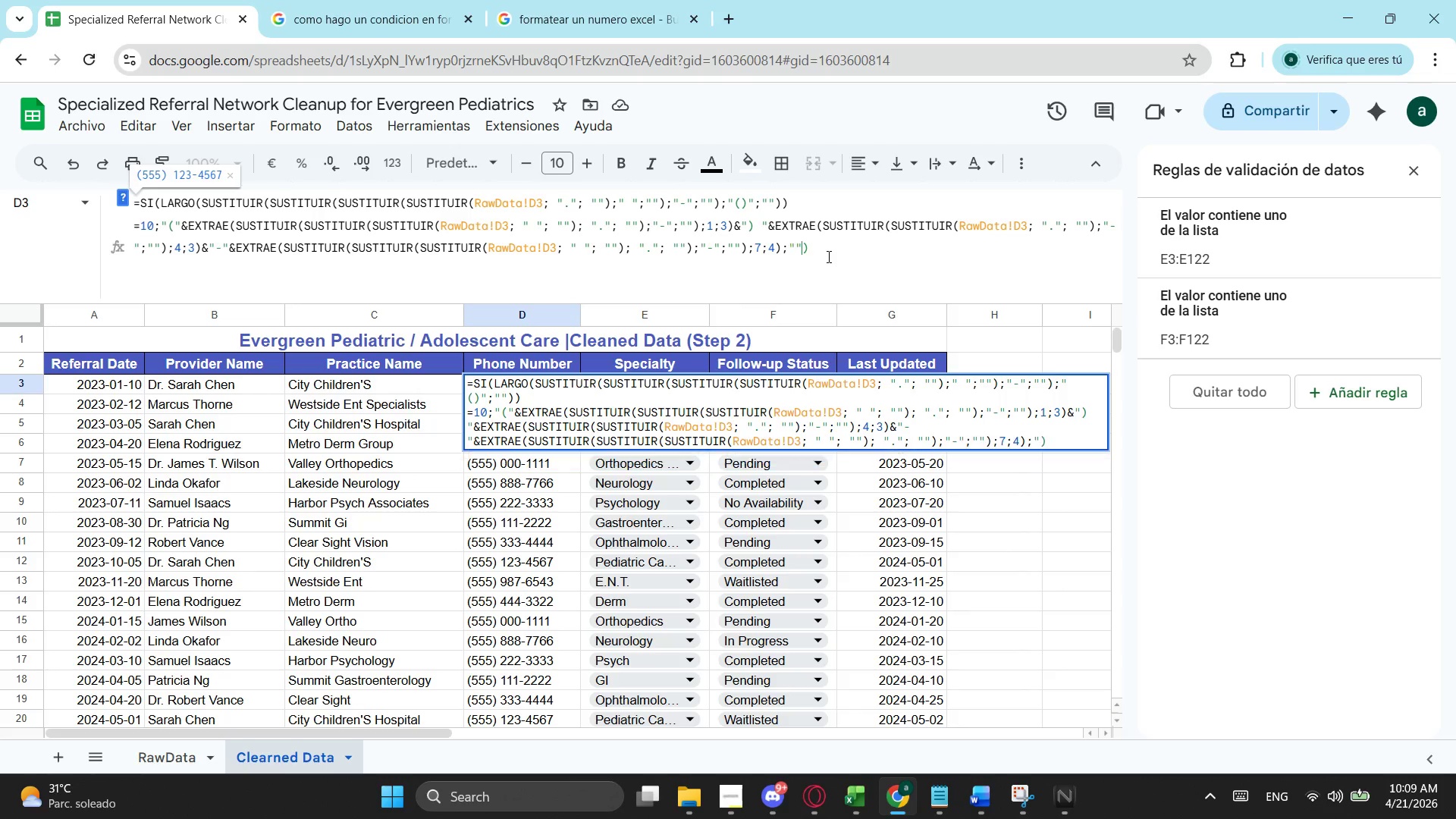 
key(Shift+Quote)
 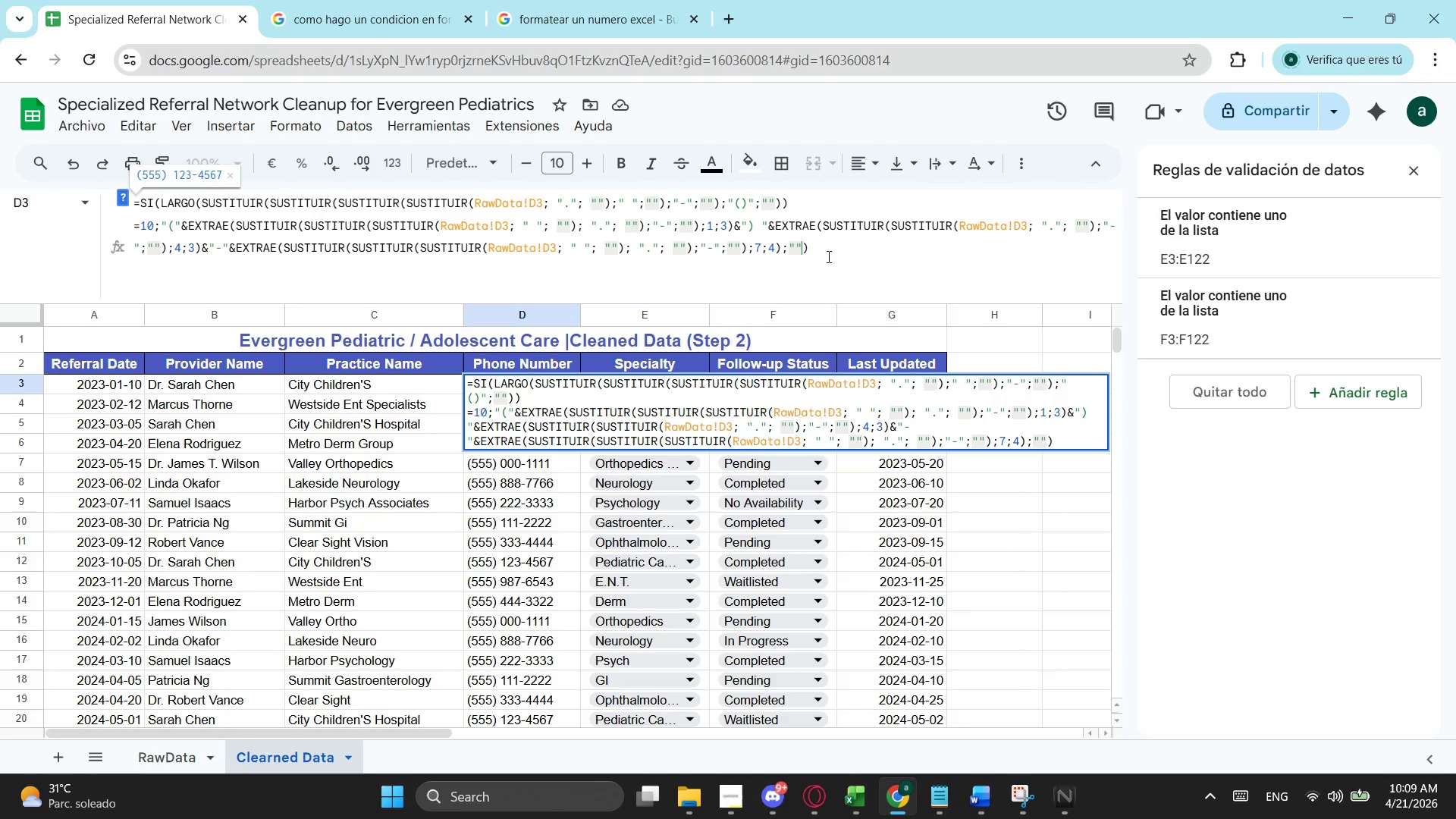 
key(Enter)
 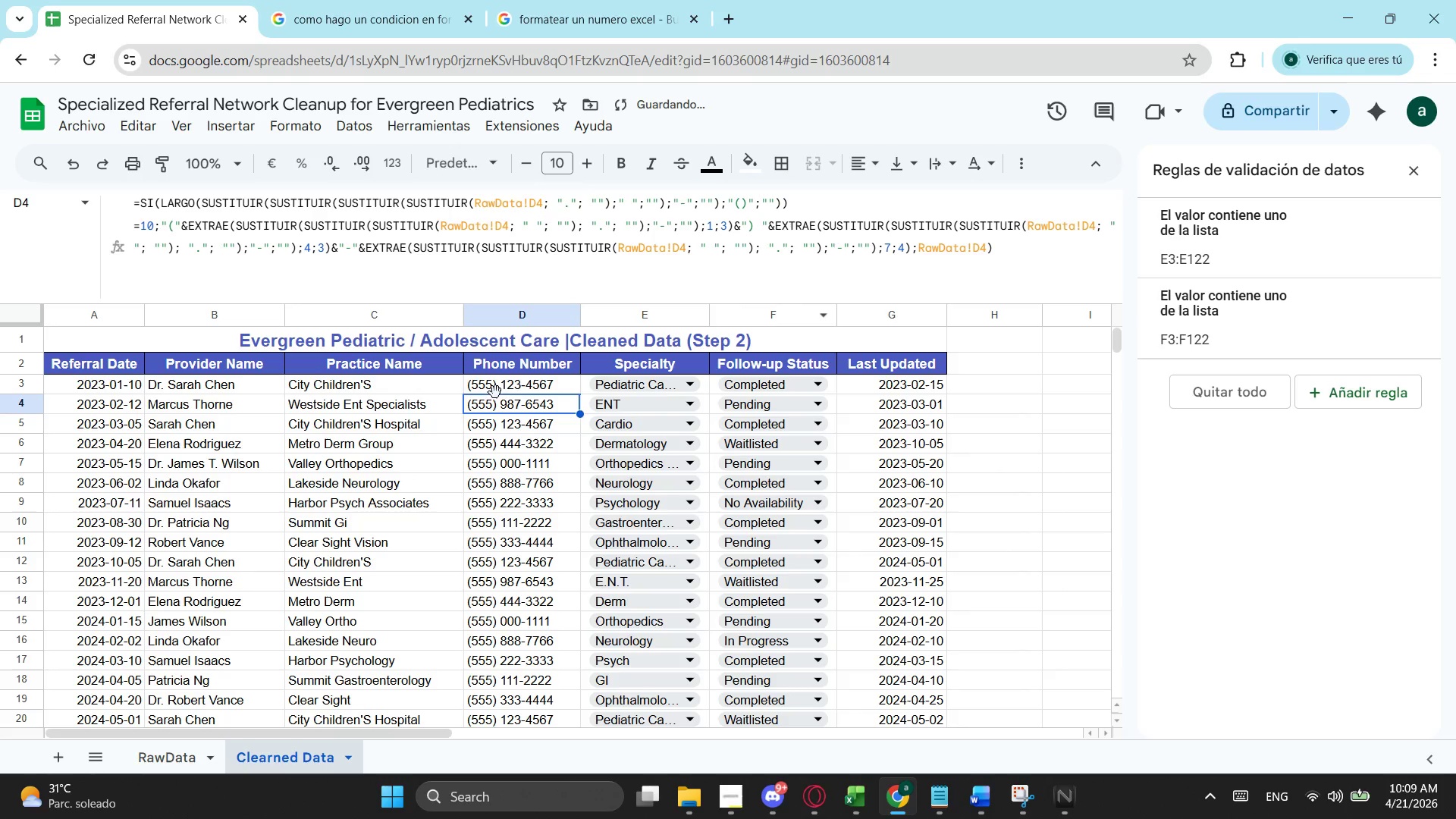 
left_click([538, 379])
 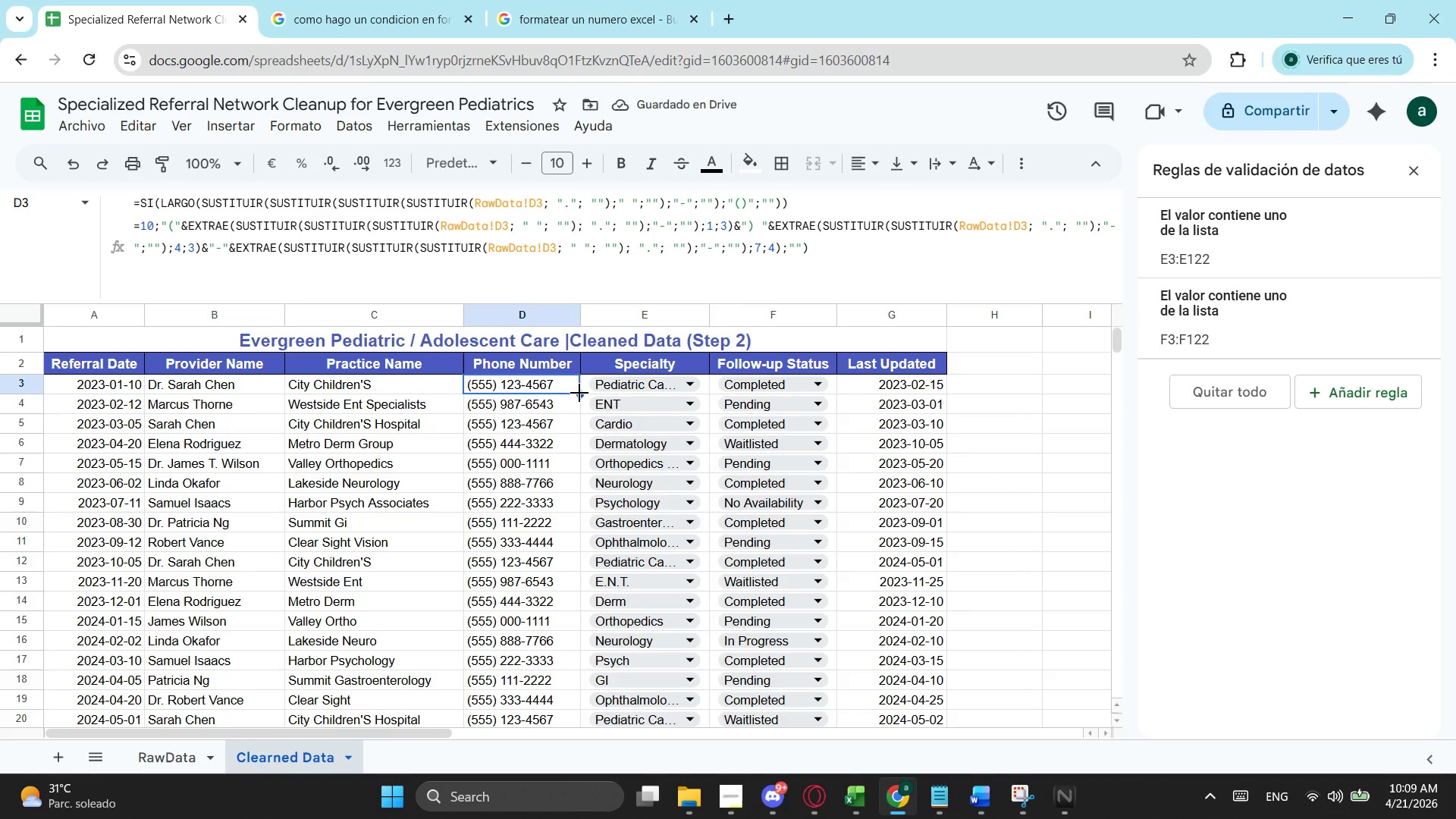 
left_click_drag(start_coordinate=[579, 393], to_coordinate=[555, 526])
 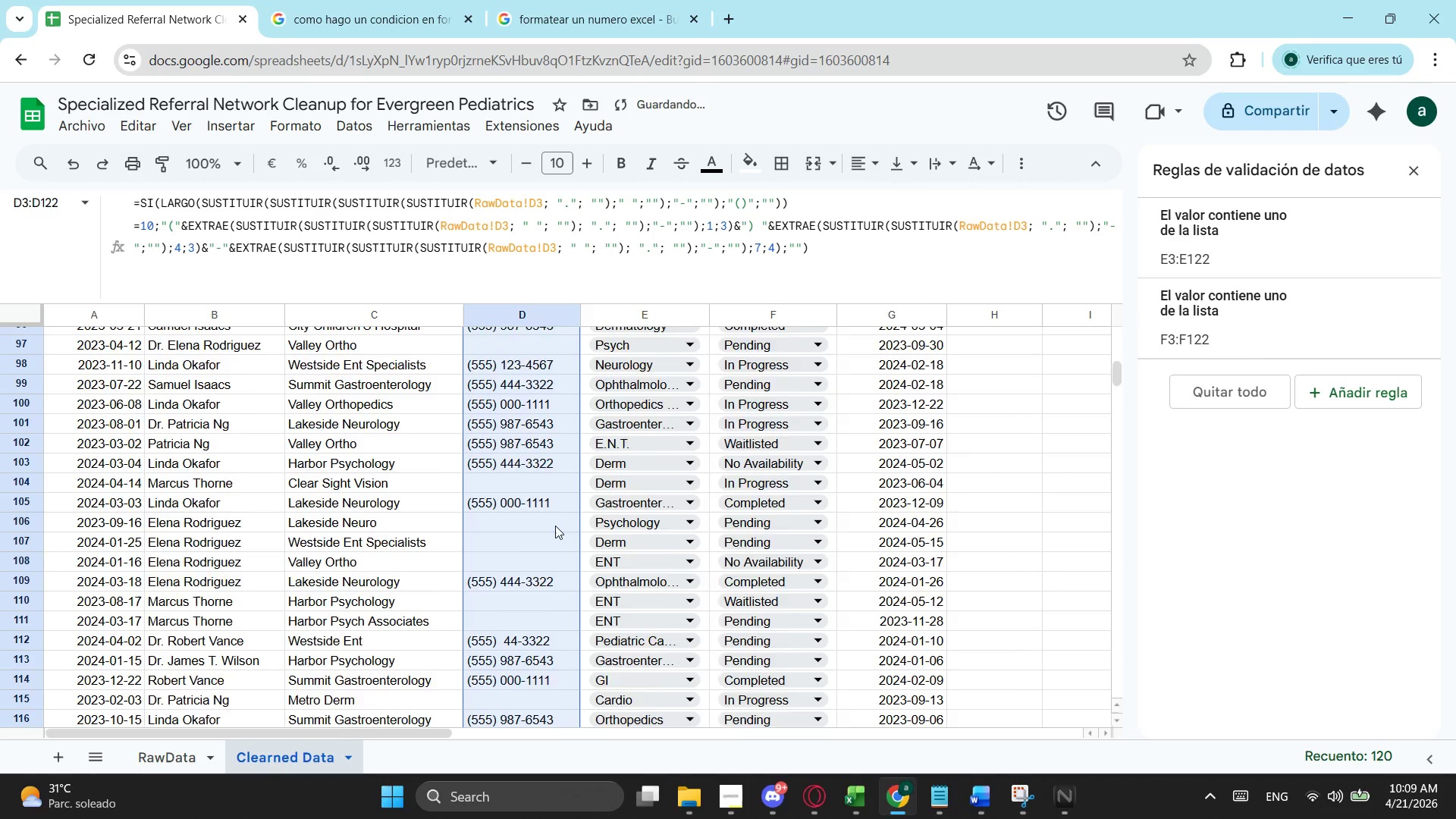 
scroll: coordinate [522, 640], scroll_direction: down, amount: 14.0
 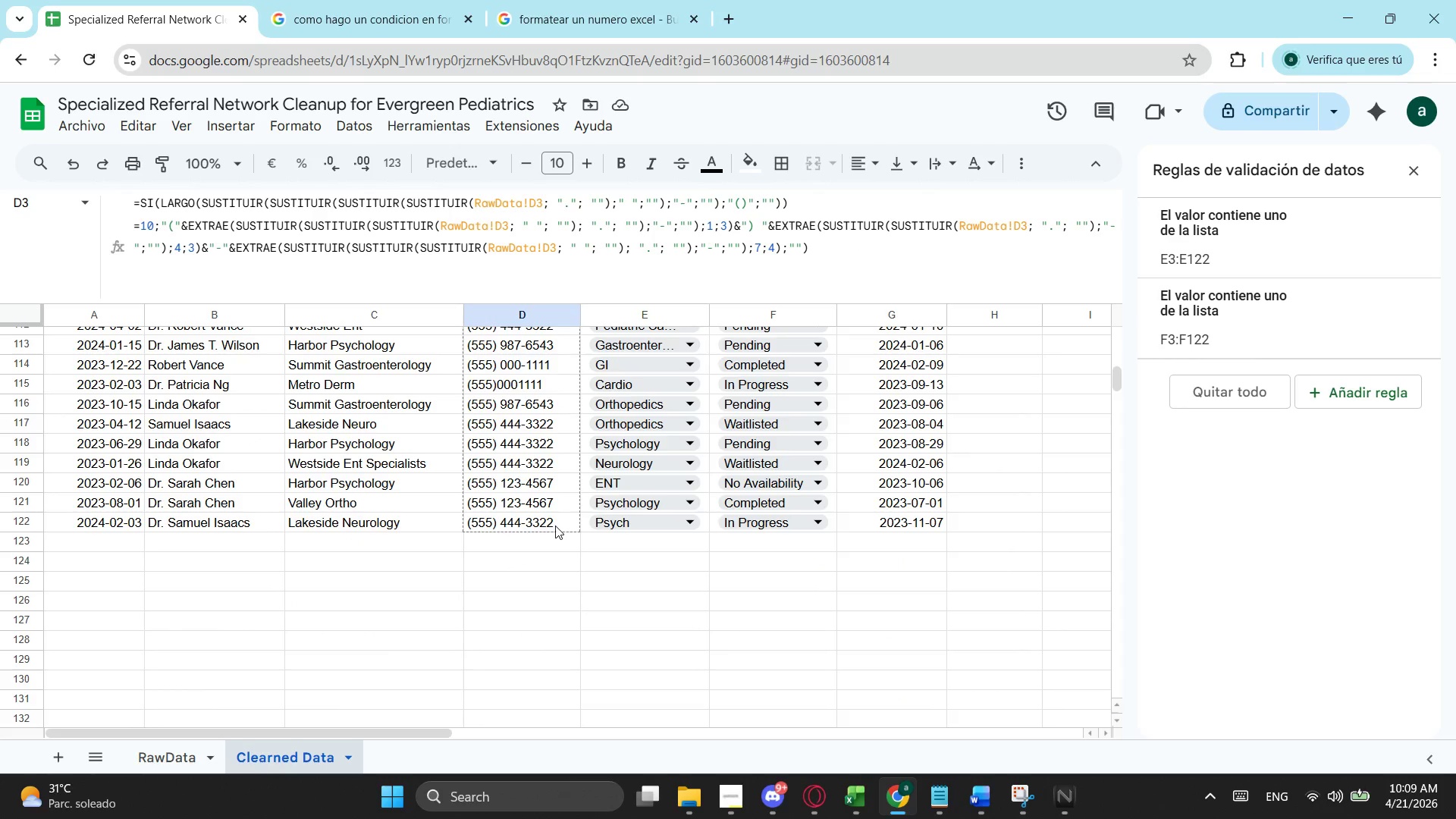 
scroll: coordinate [555, 526], scroll_direction: up, amount: 21.0
 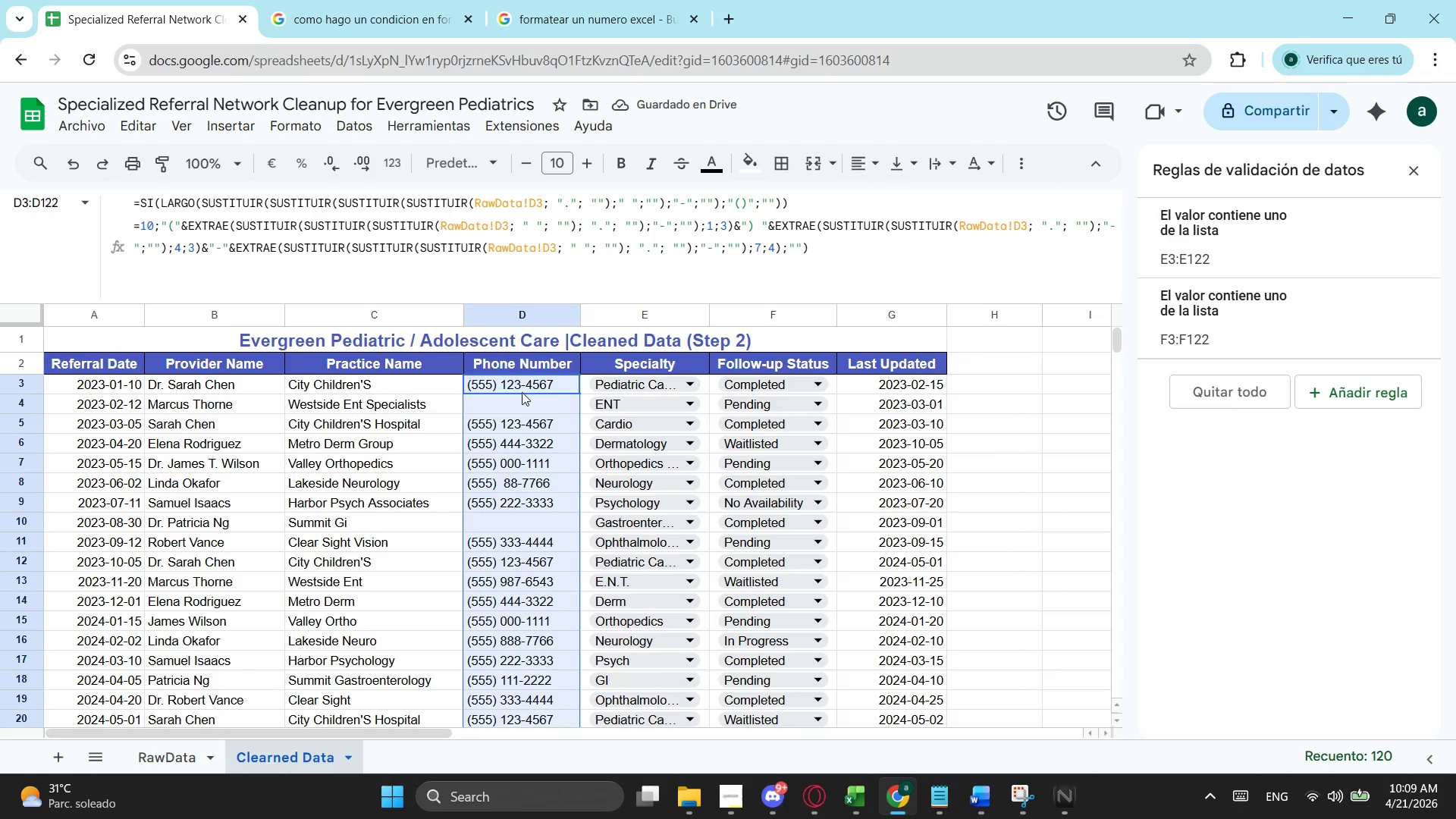 
left_click([522, 391])
 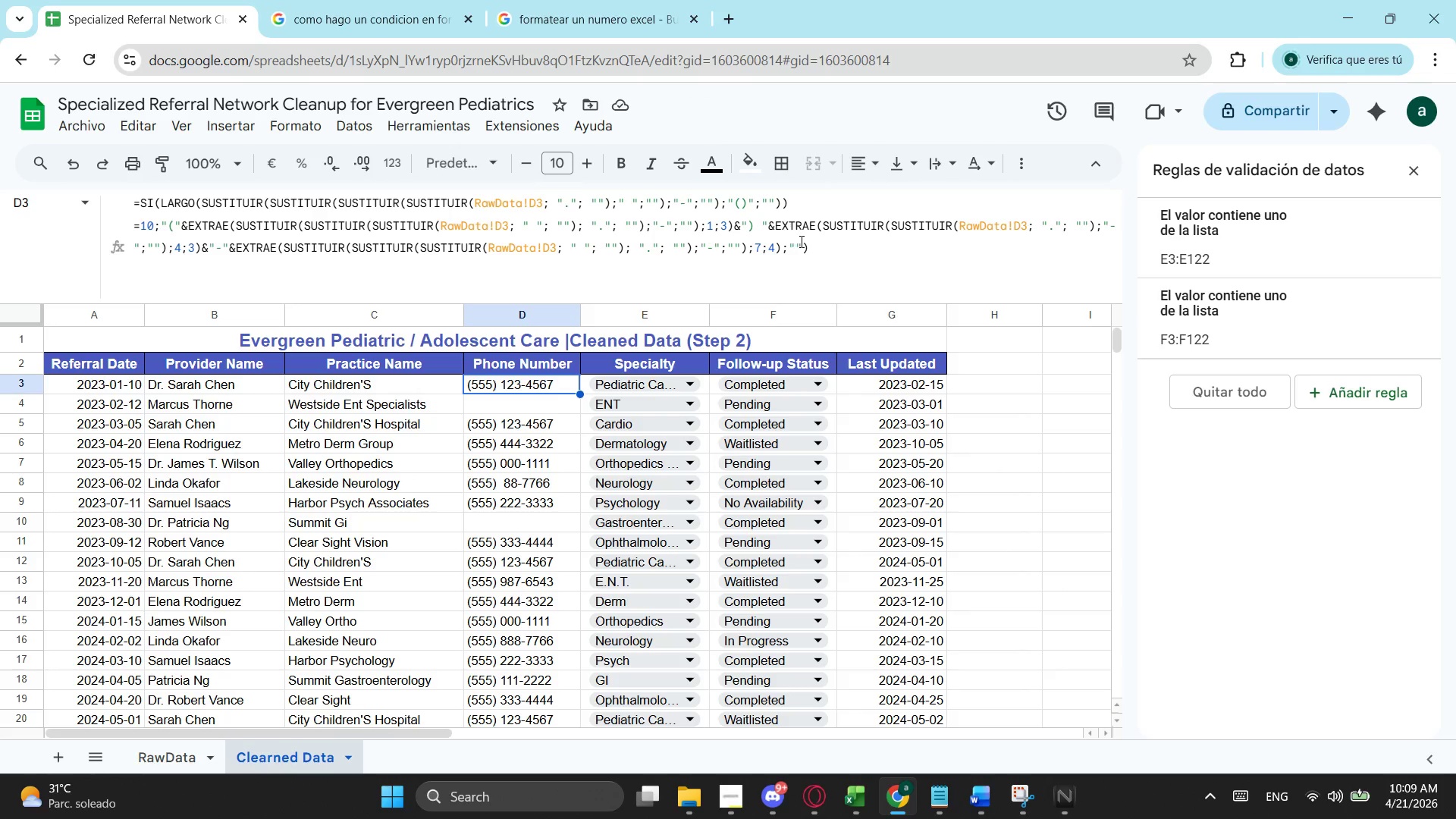 
left_click_drag(start_coordinate=[800, 241], to_coordinate=[789, 242])
 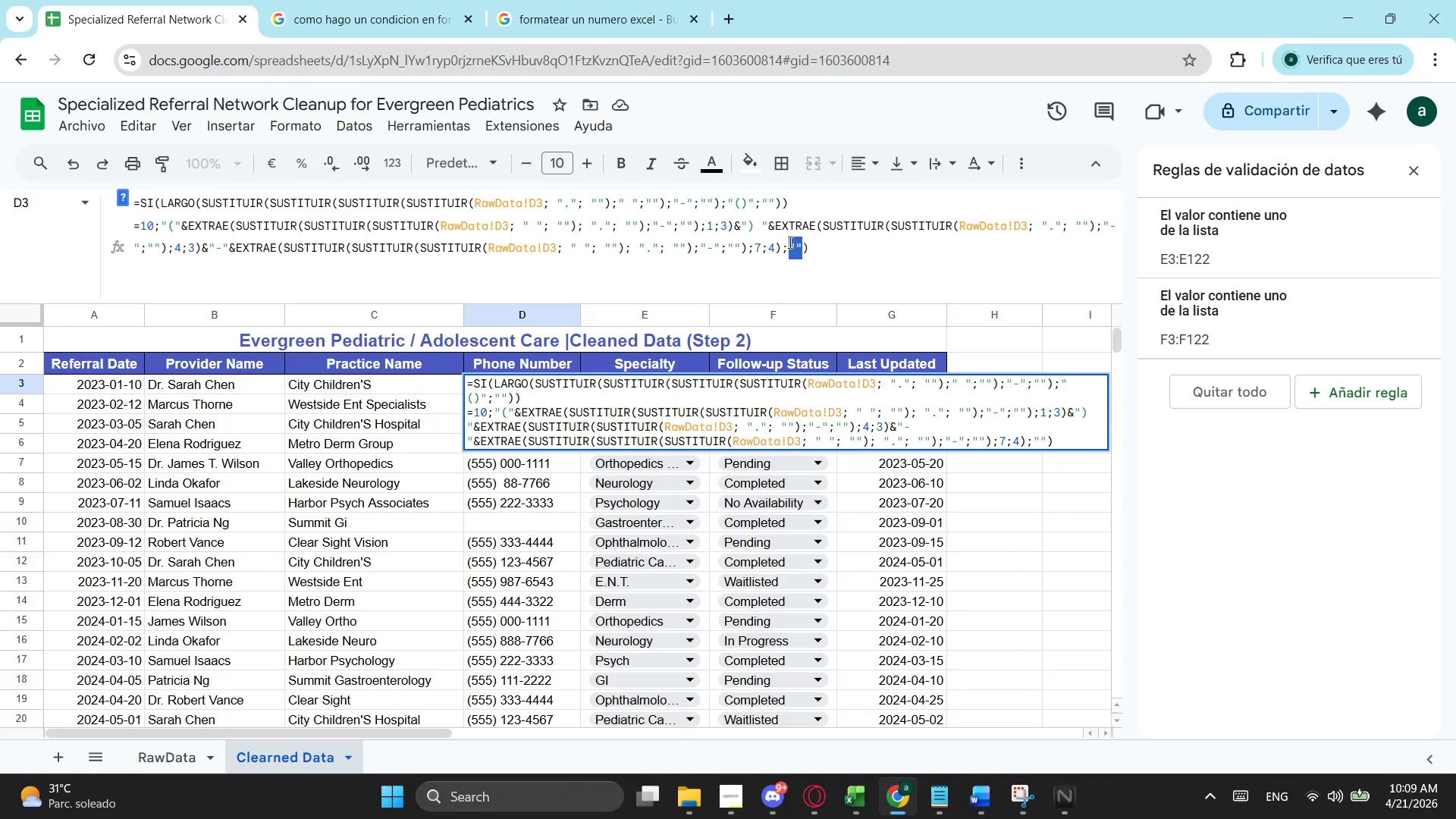 
key(Control+ControlLeft)
 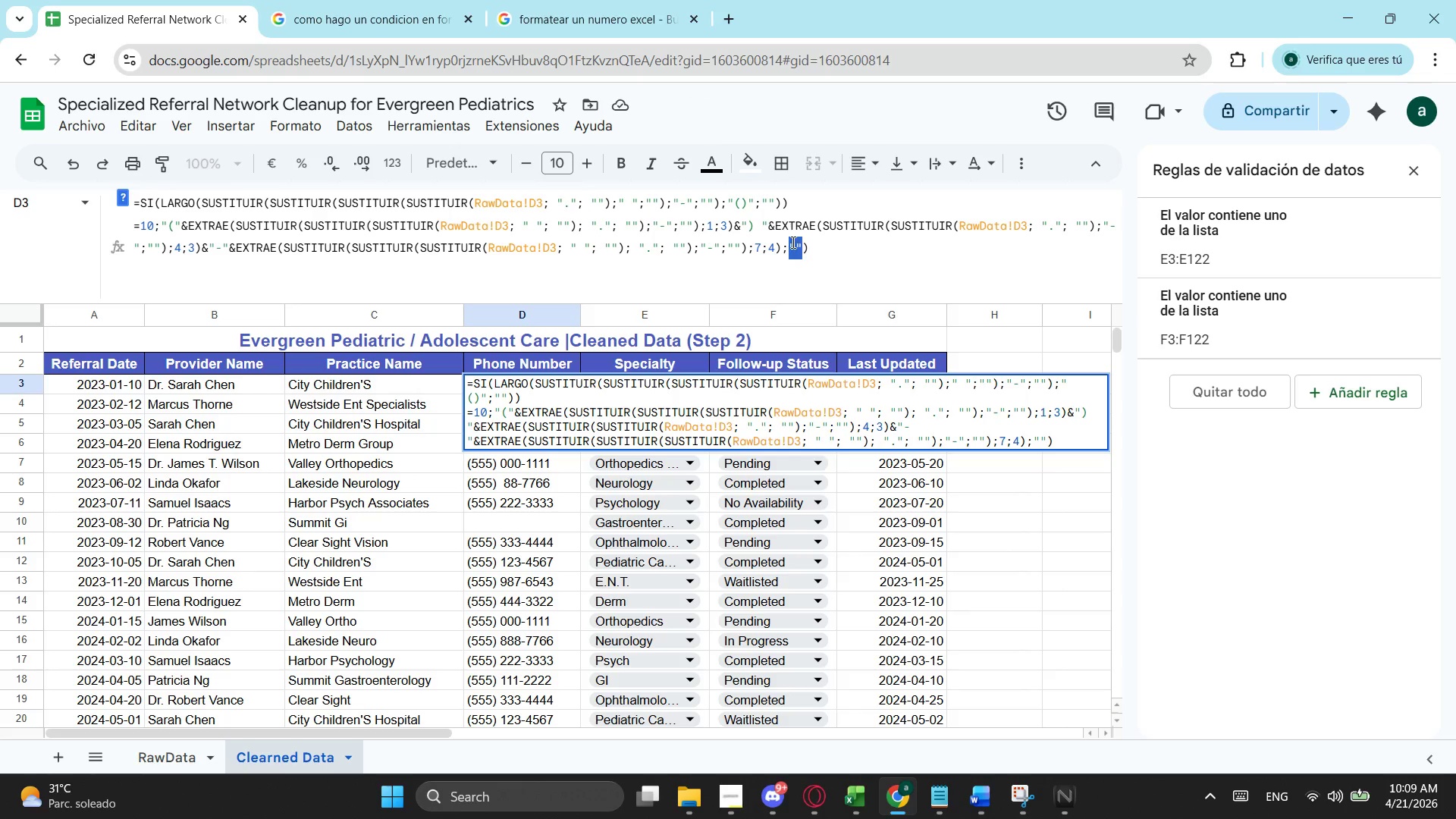 
key(Control+V)
 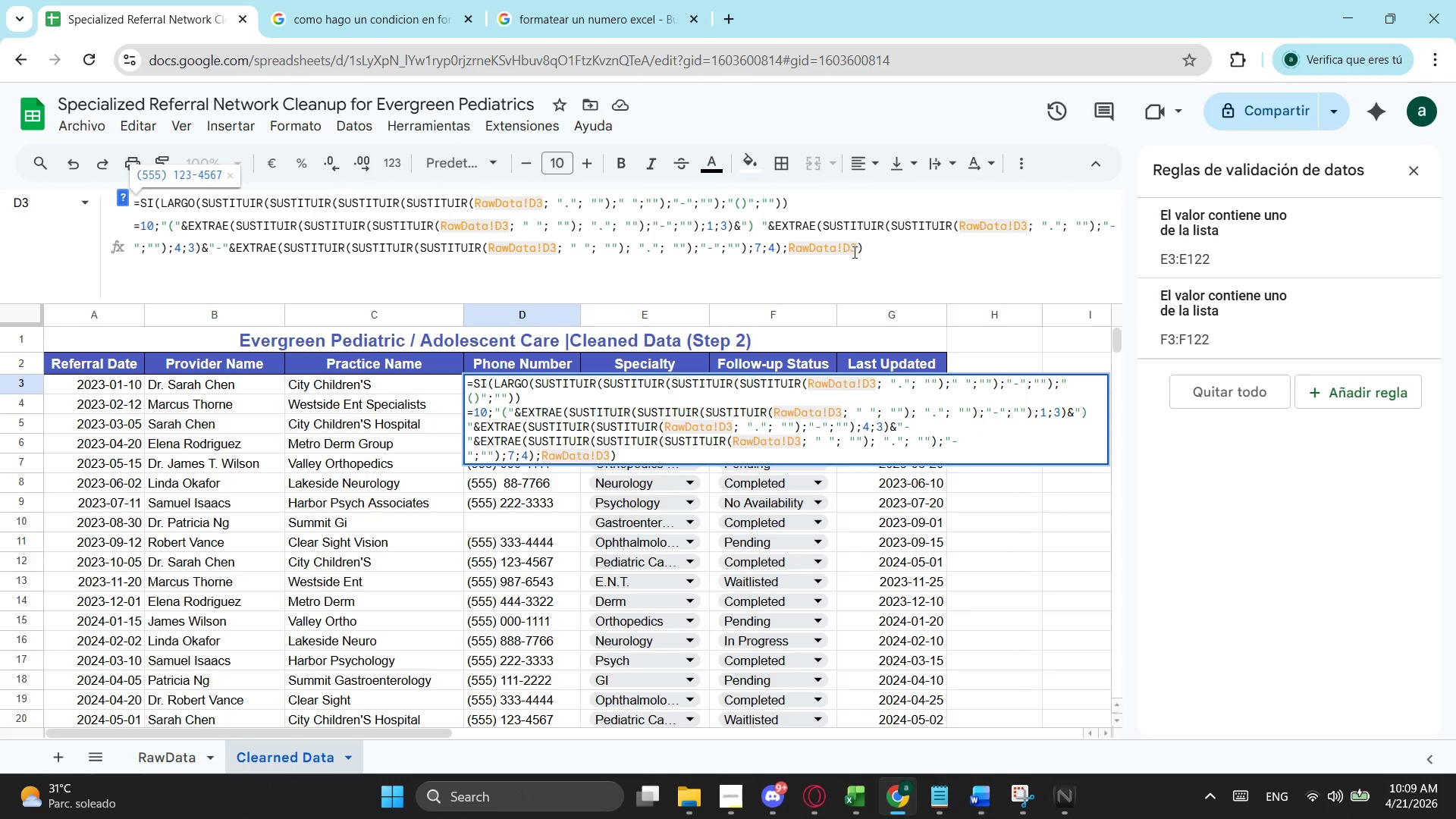 
key(Alt+Tab)
 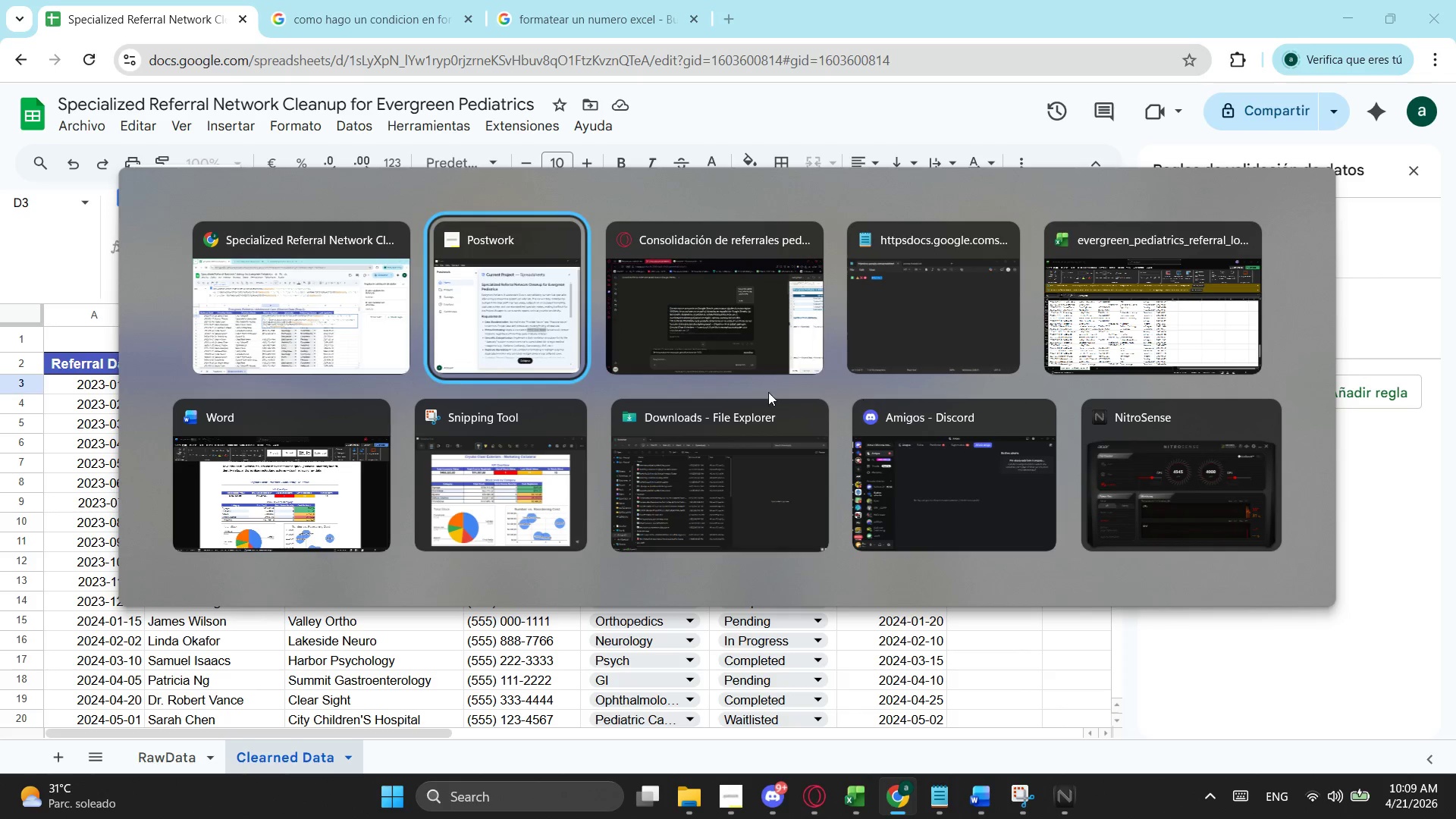 
left_click([328, 332])
 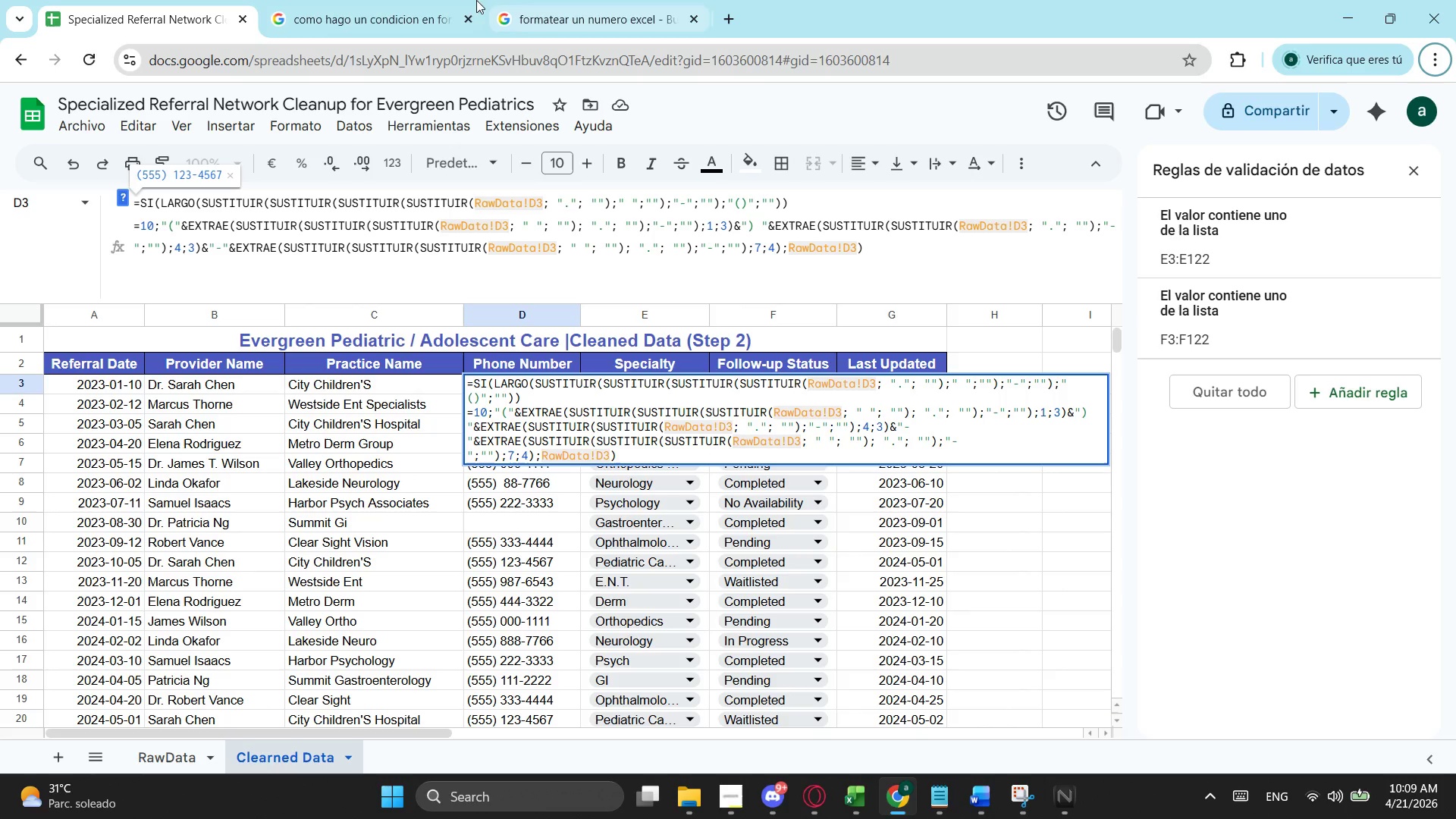 
left_click([369, 1])
 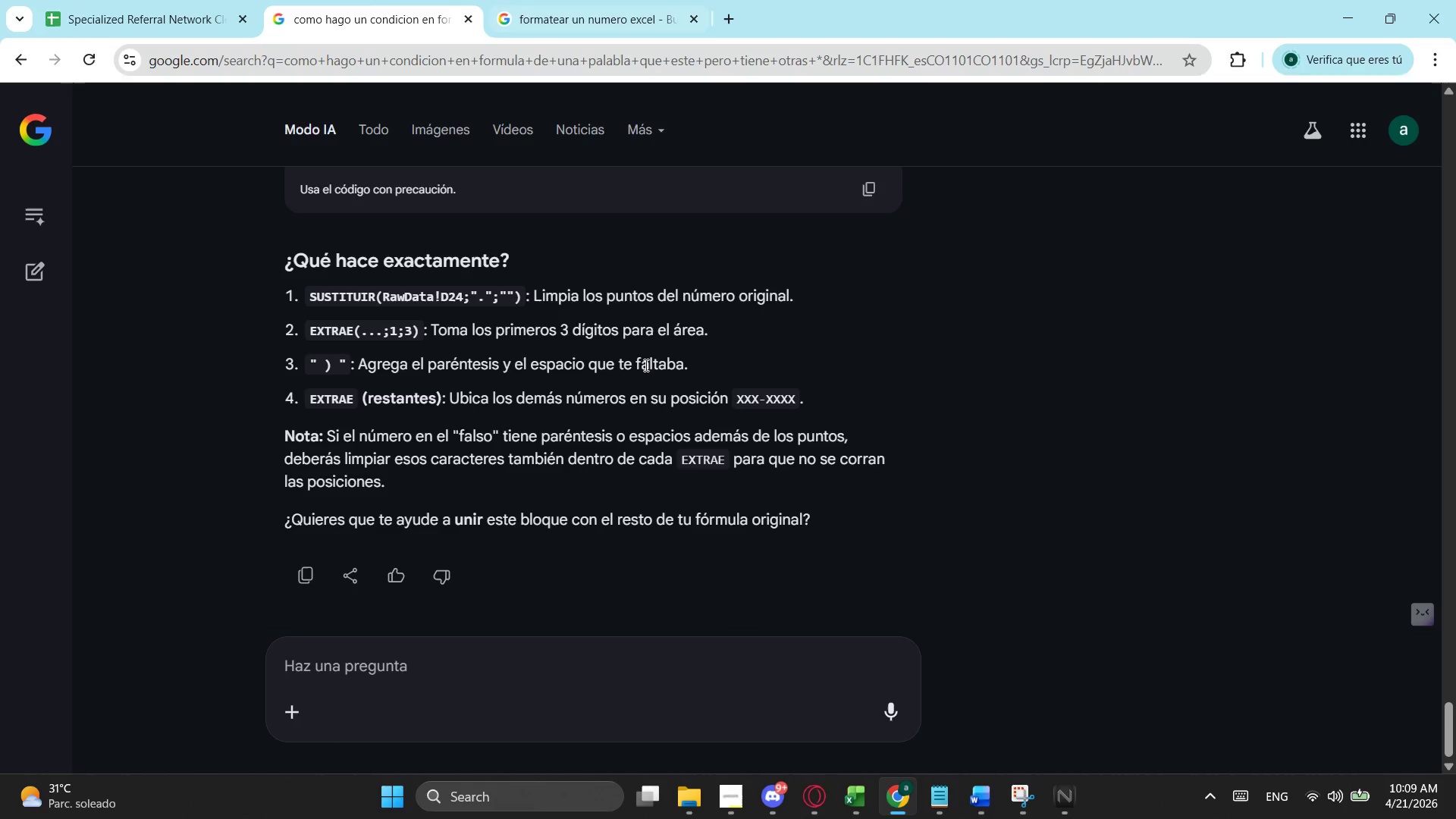 
scroll: coordinate [479, 301], scroll_direction: up, amount: 1.0
 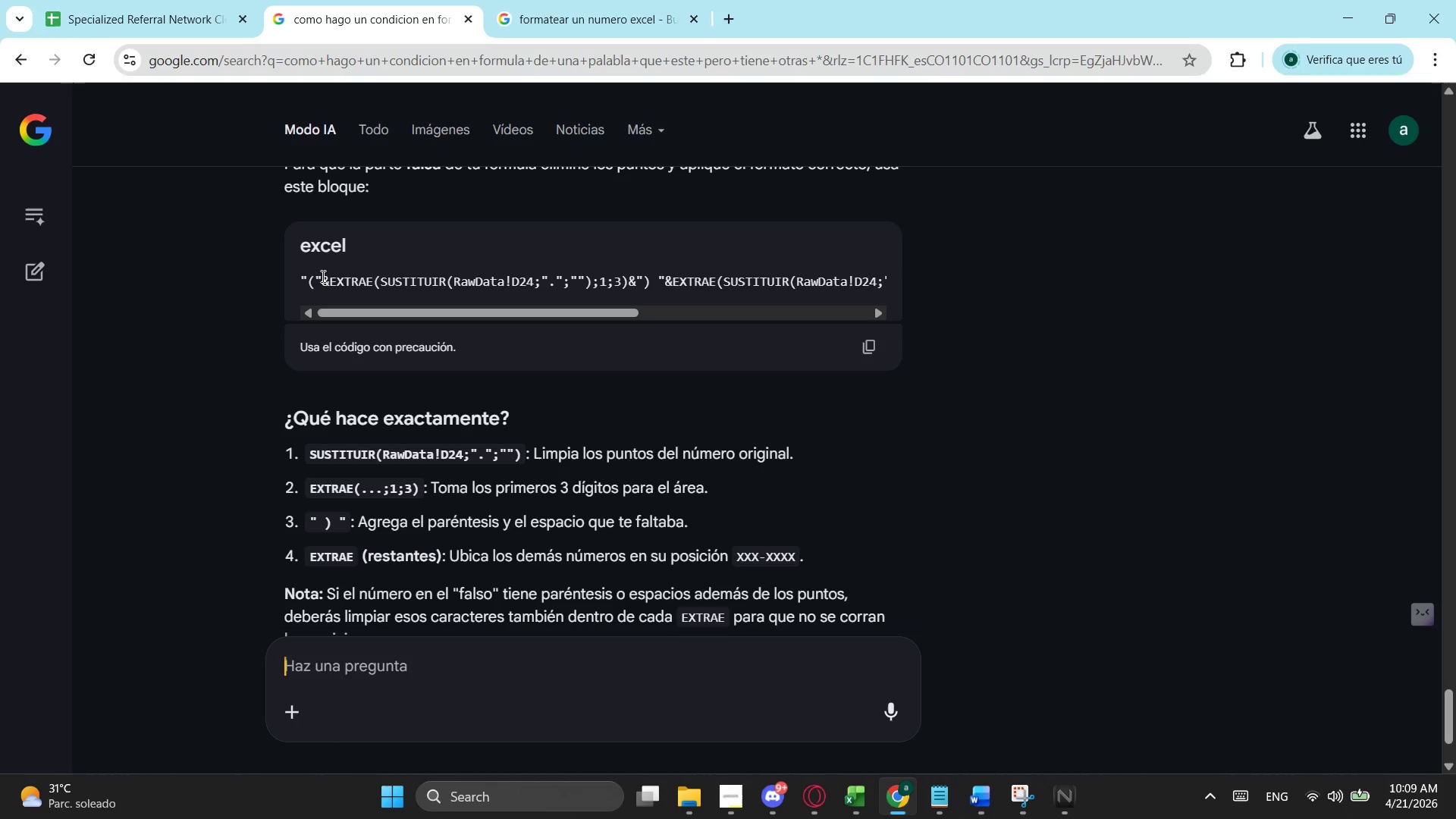 
scroll: coordinate [429, 394], scroll_direction: down, amount: 4.0
 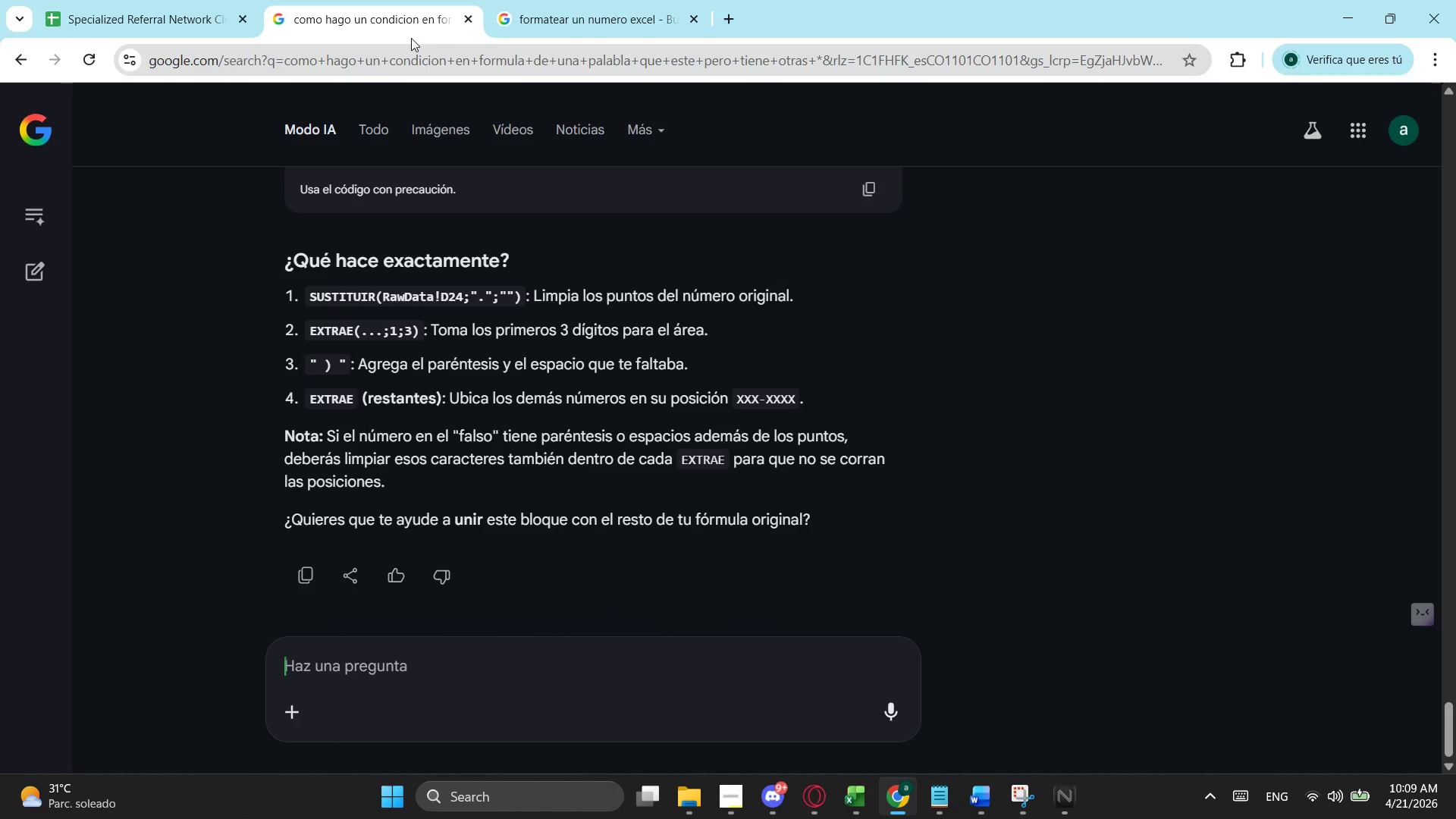 
left_click([582, 0])
 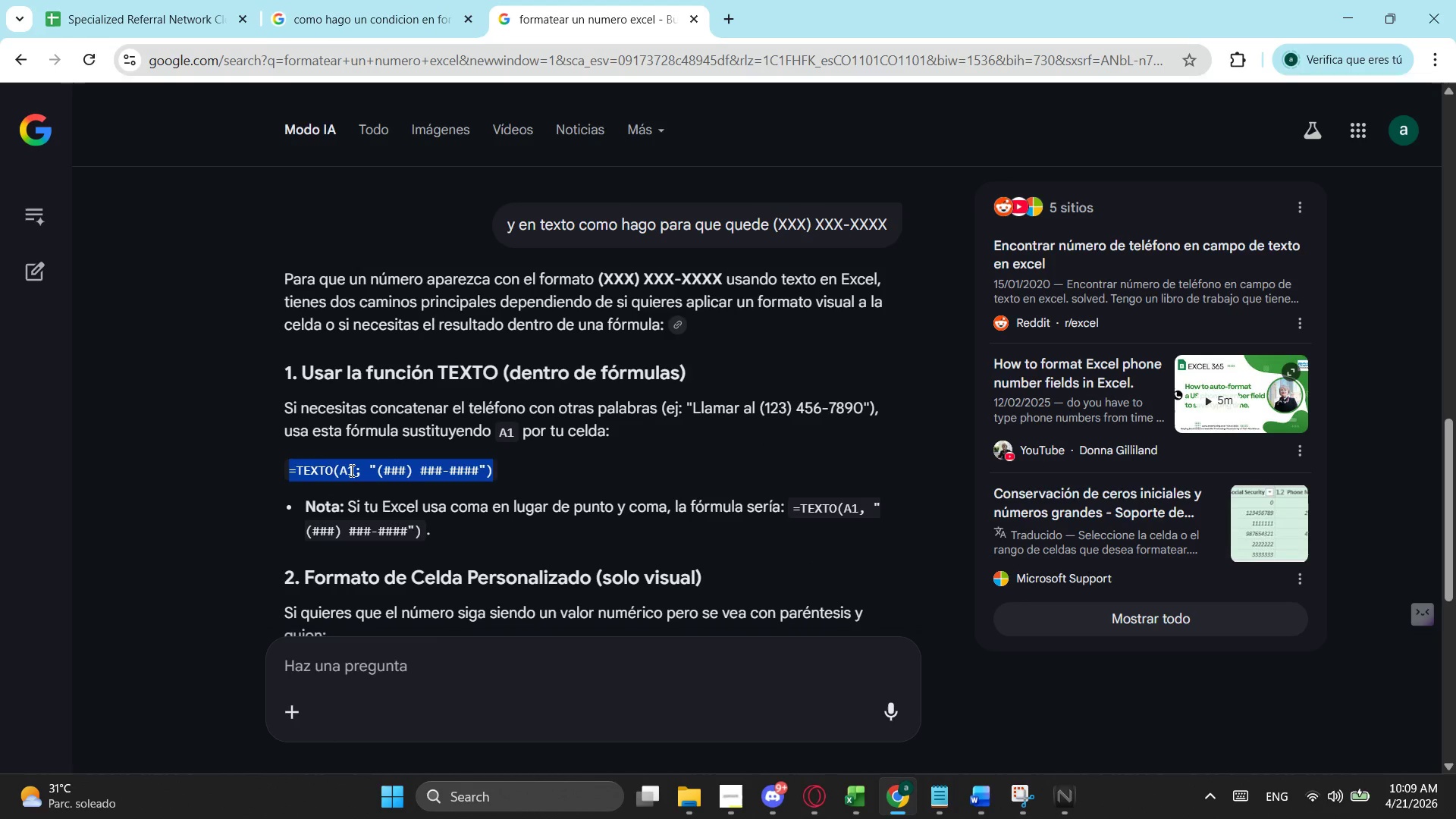 
left_click([308, 465])
 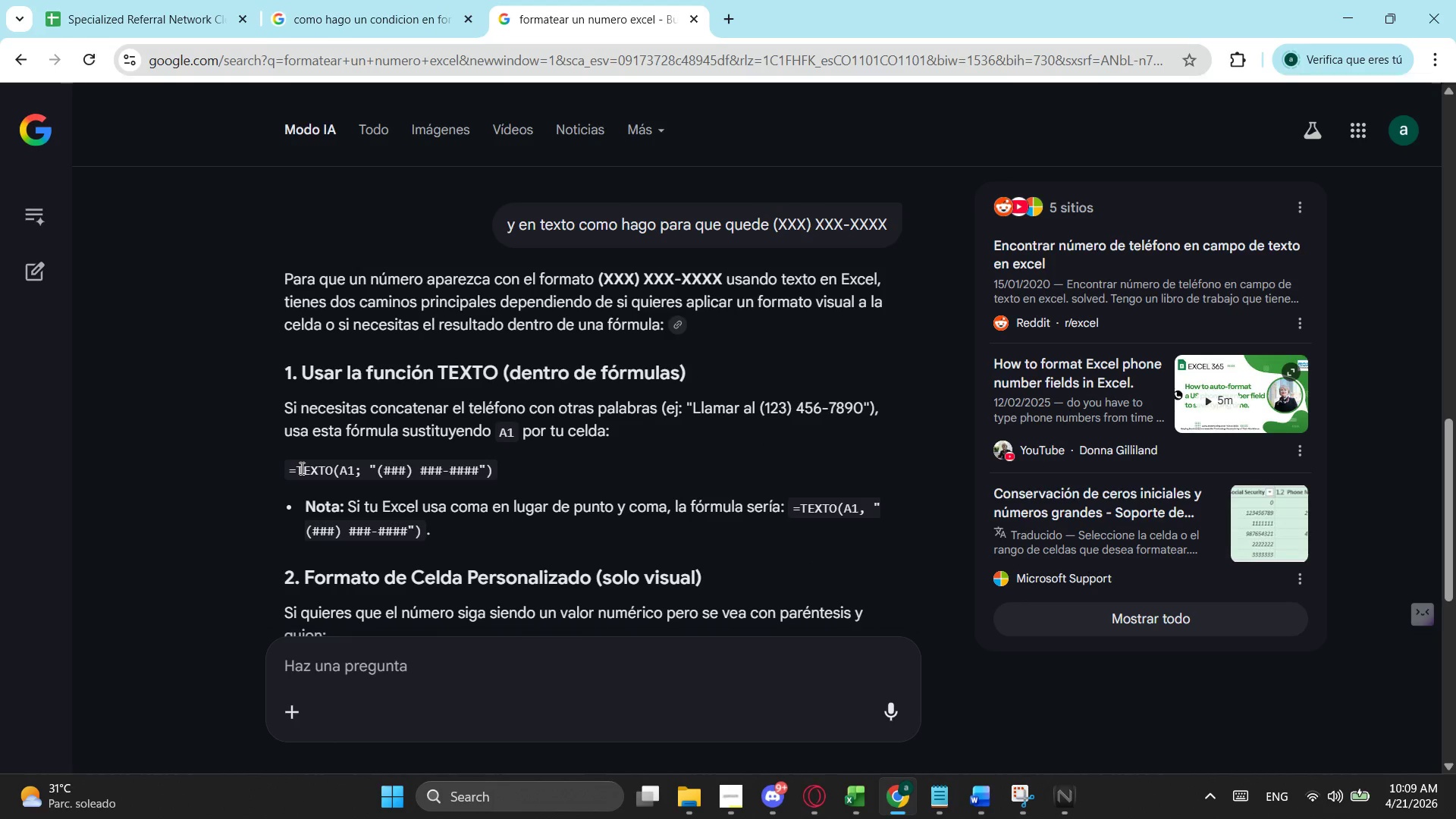 
left_click_drag(start_coordinate=[300, 468], to_coordinate=[315, 466])
 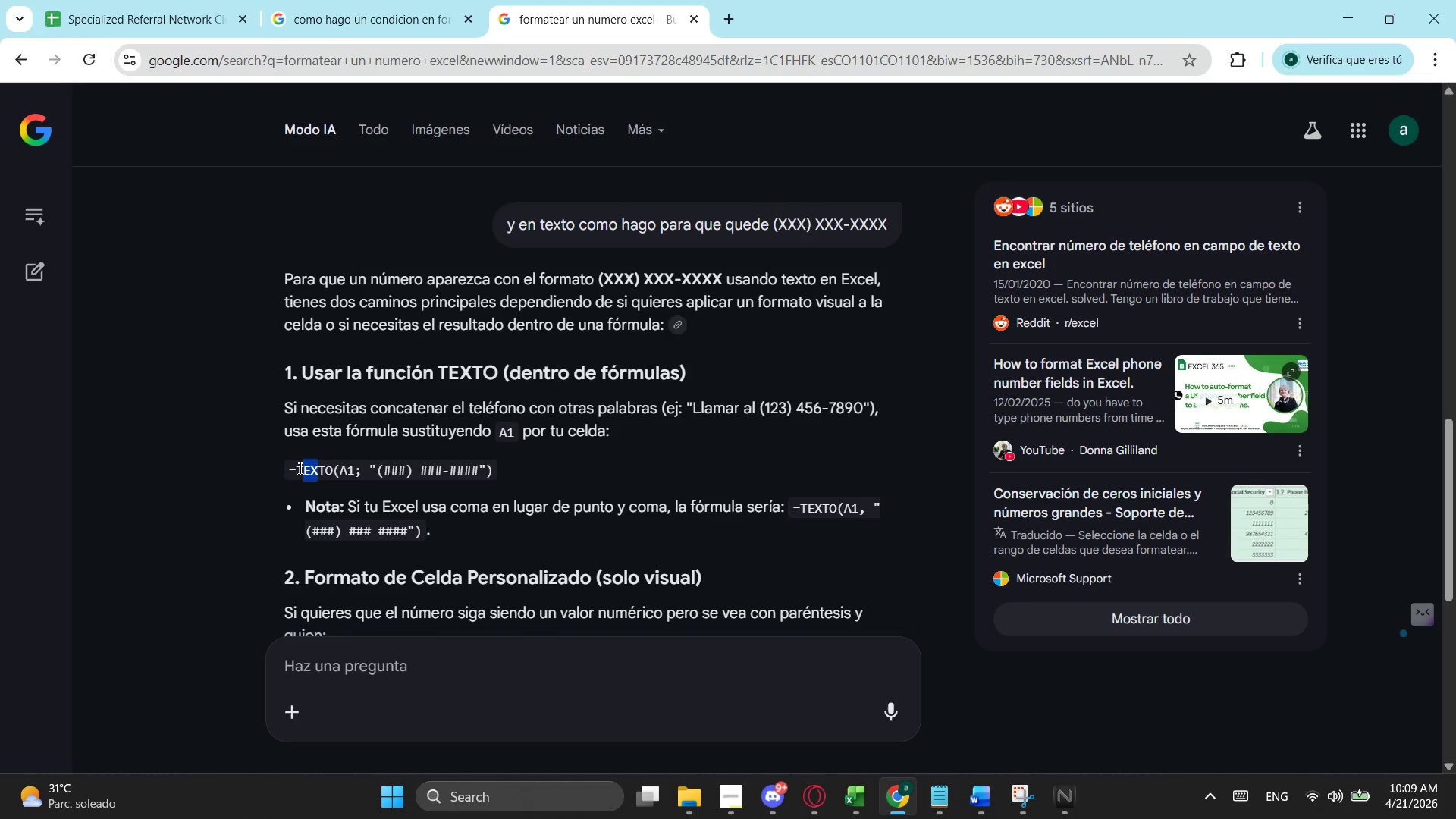 
left_click_drag(start_coordinate=[299, 468], to_coordinate=[494, 467])
 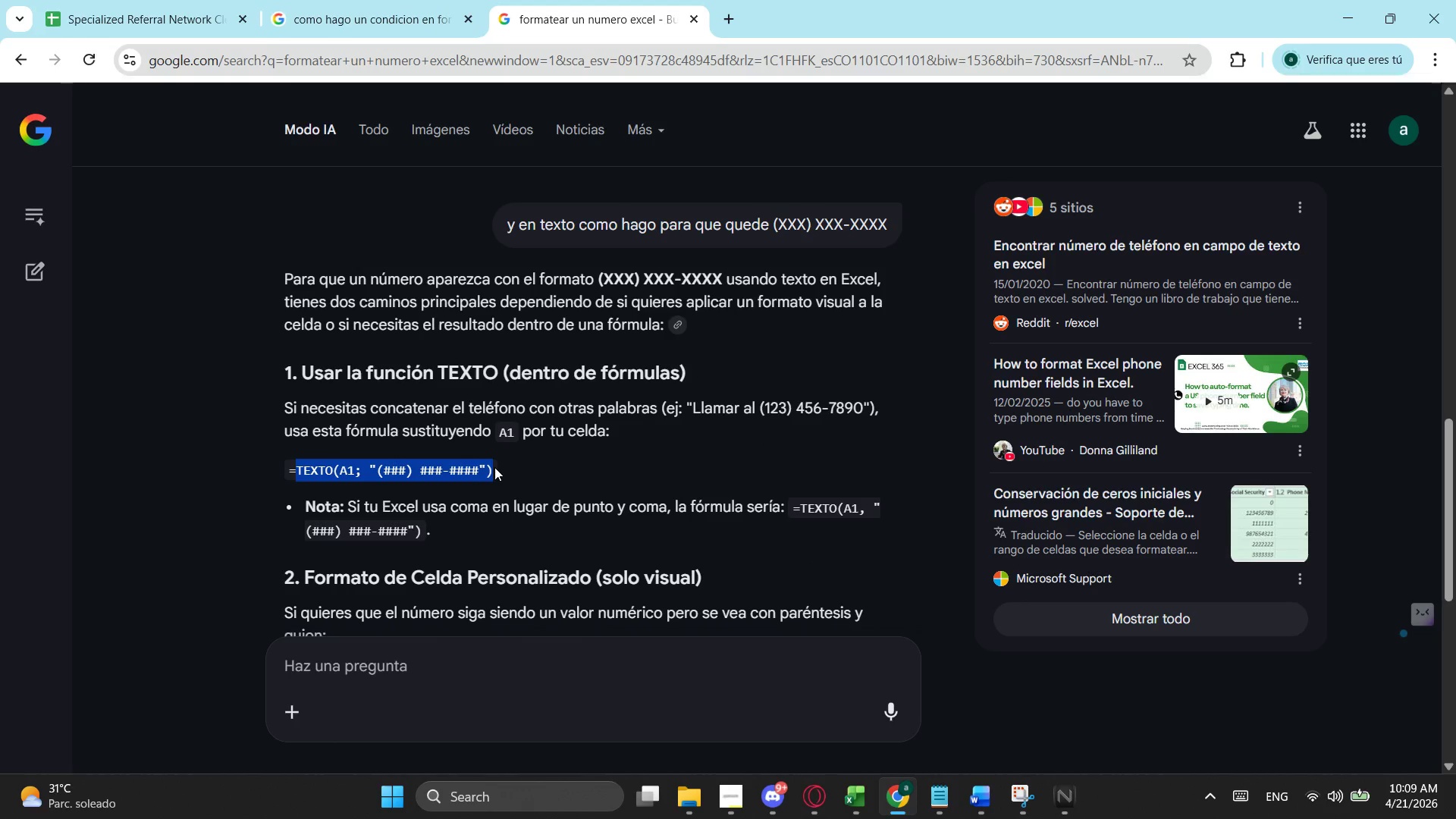 
key(Control+ControlLeft)
 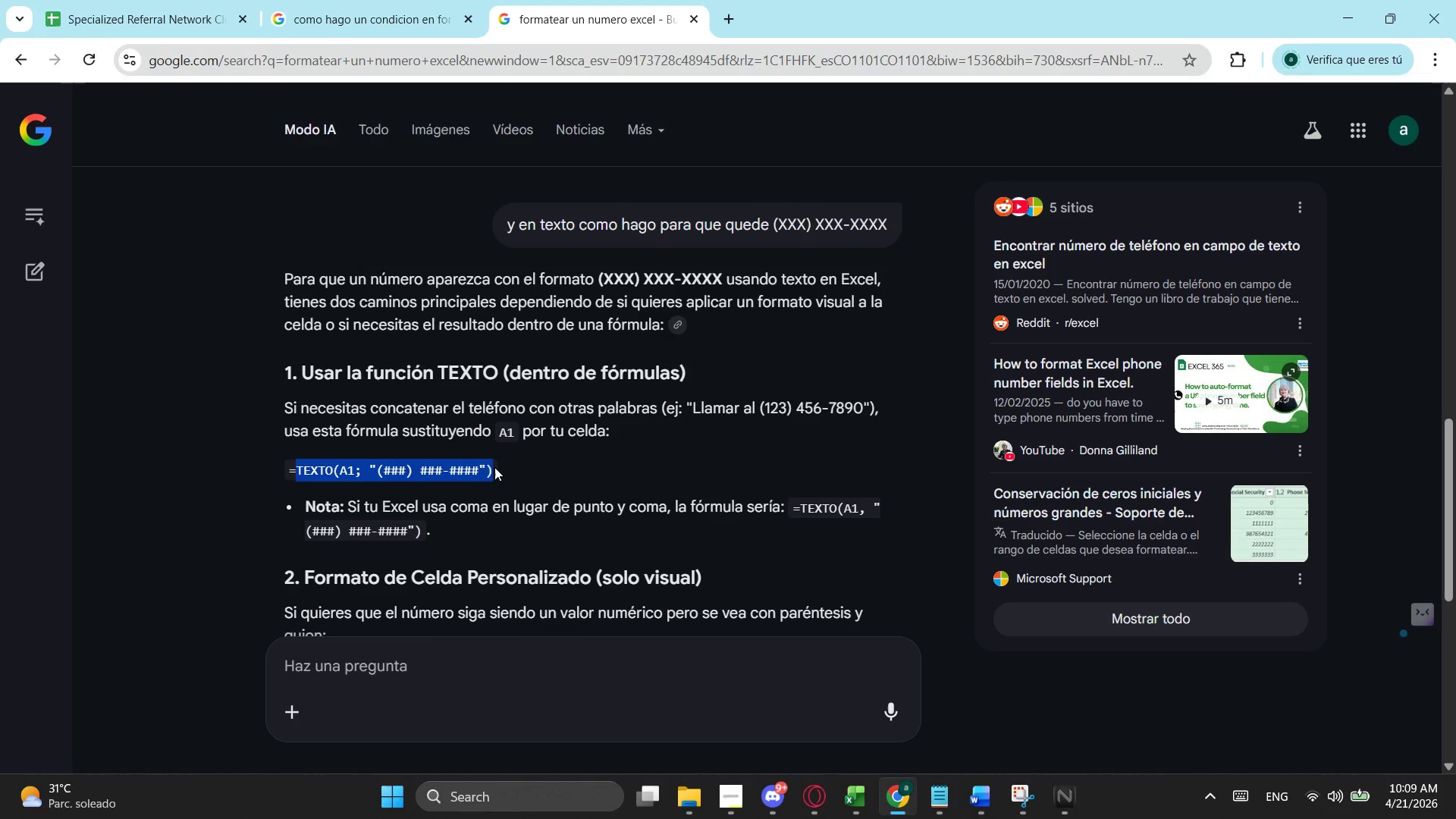 
key(Control+C)
 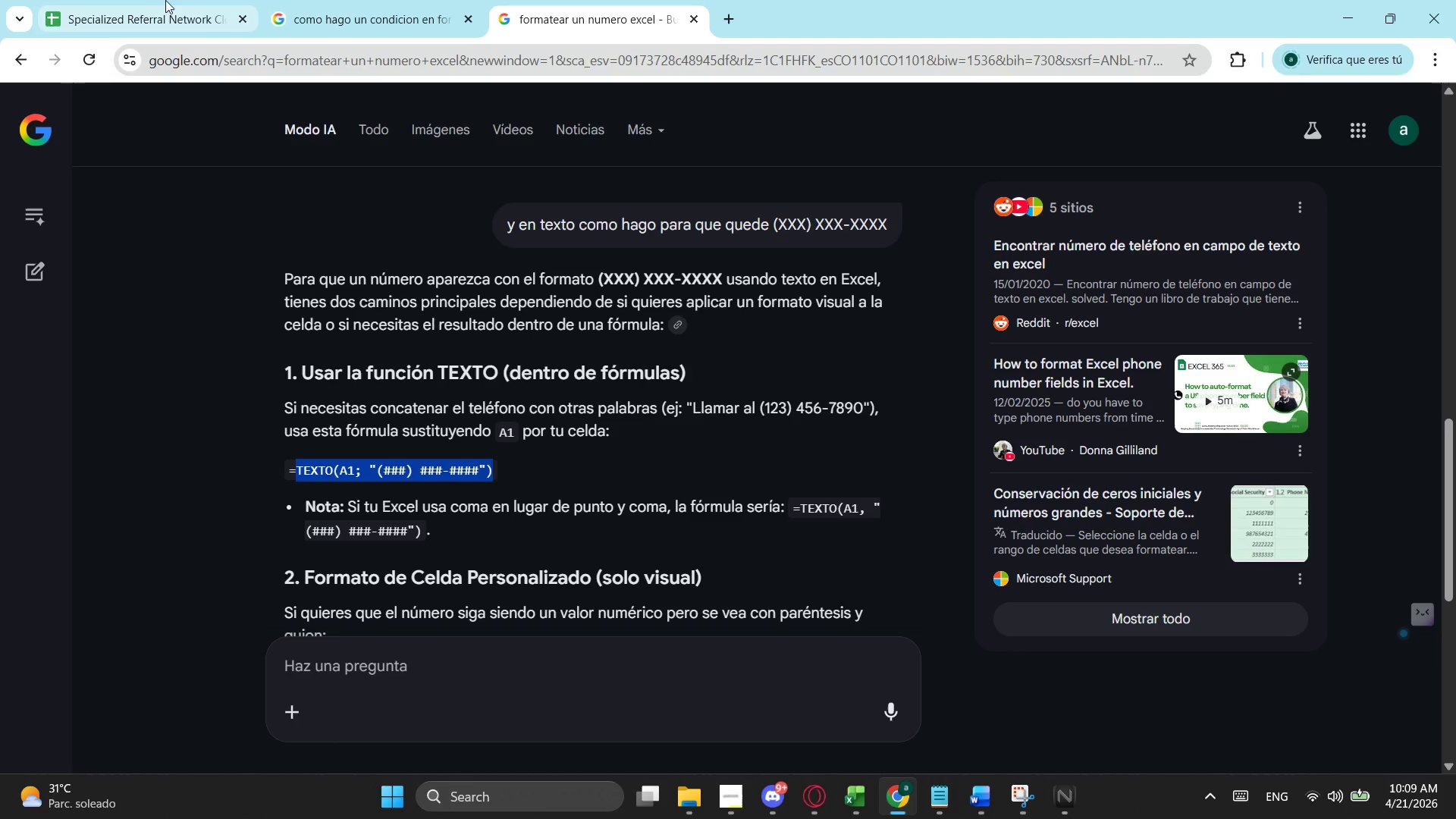 
left_click([164, 0])
 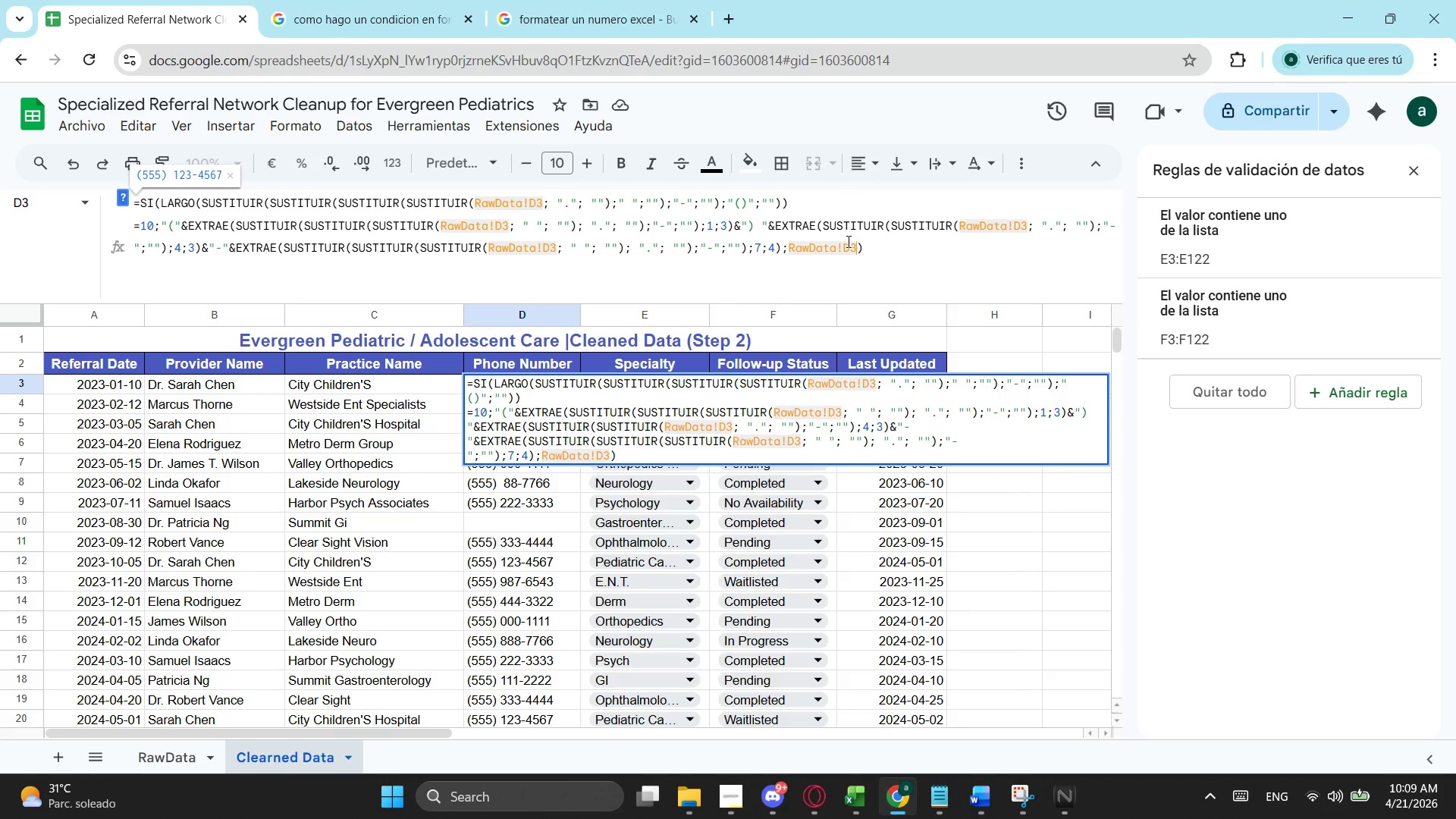 
left_click([795, 255])
 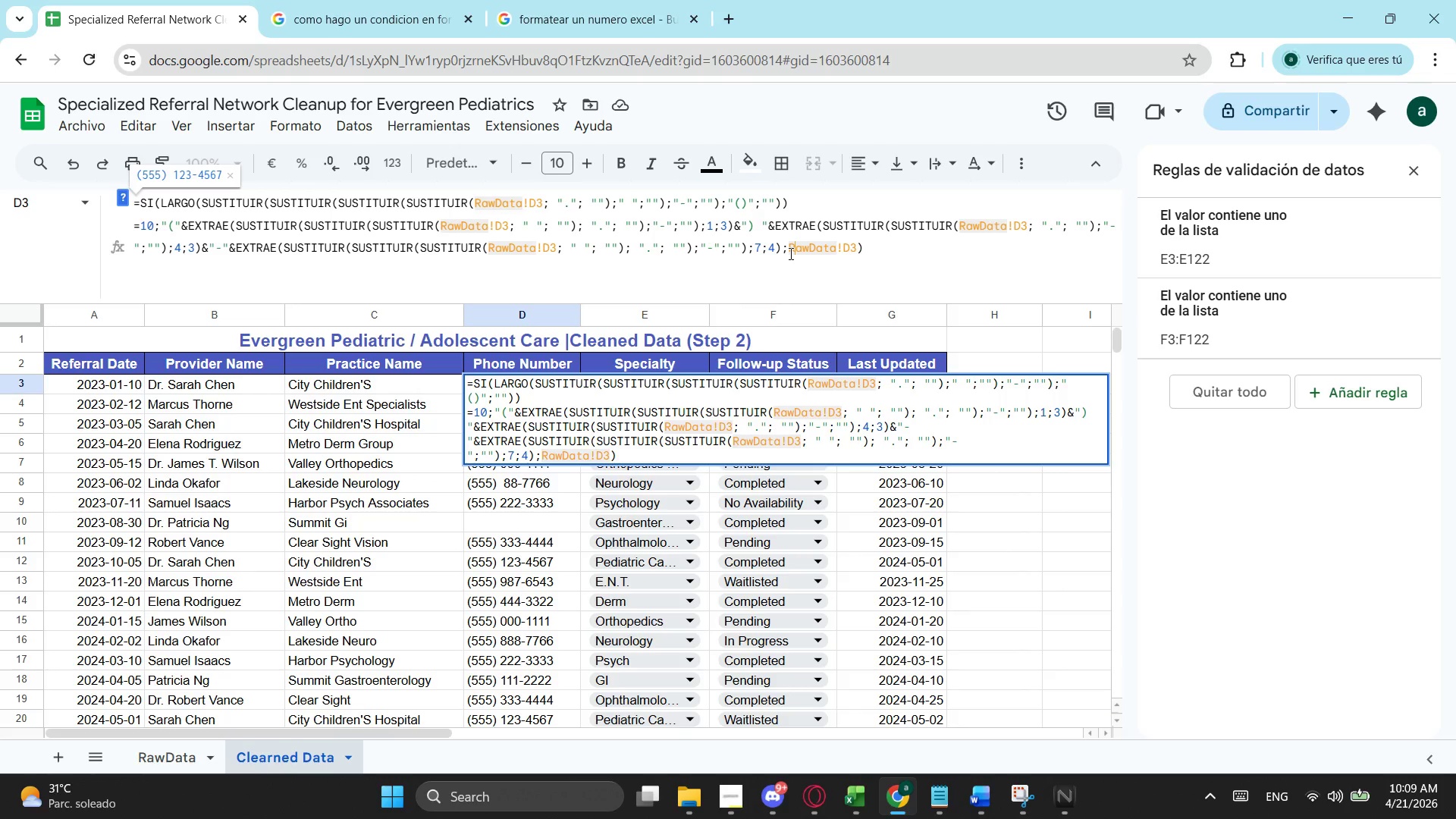 
left_click([789, 253])
 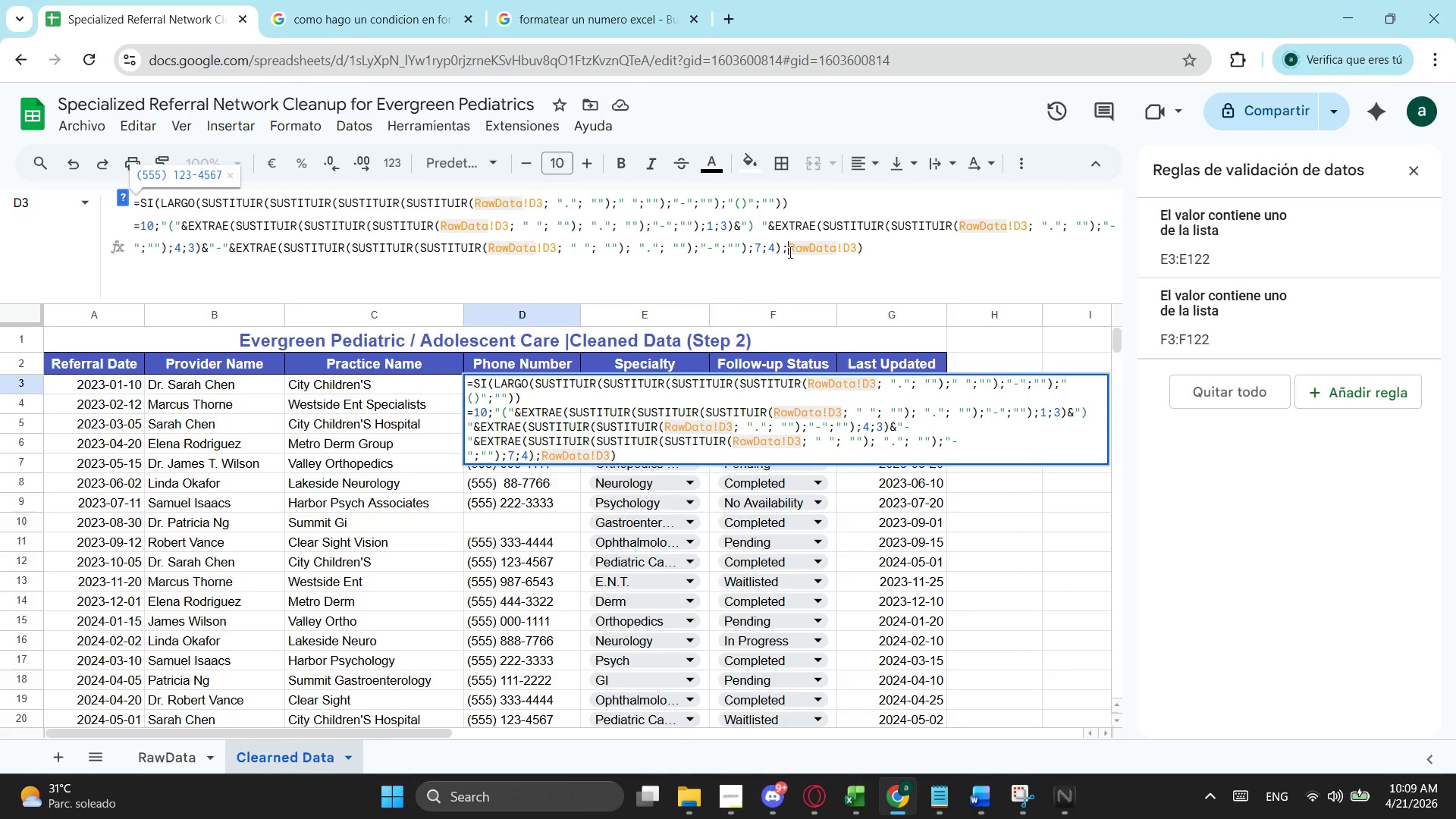 
key(Control+V)
 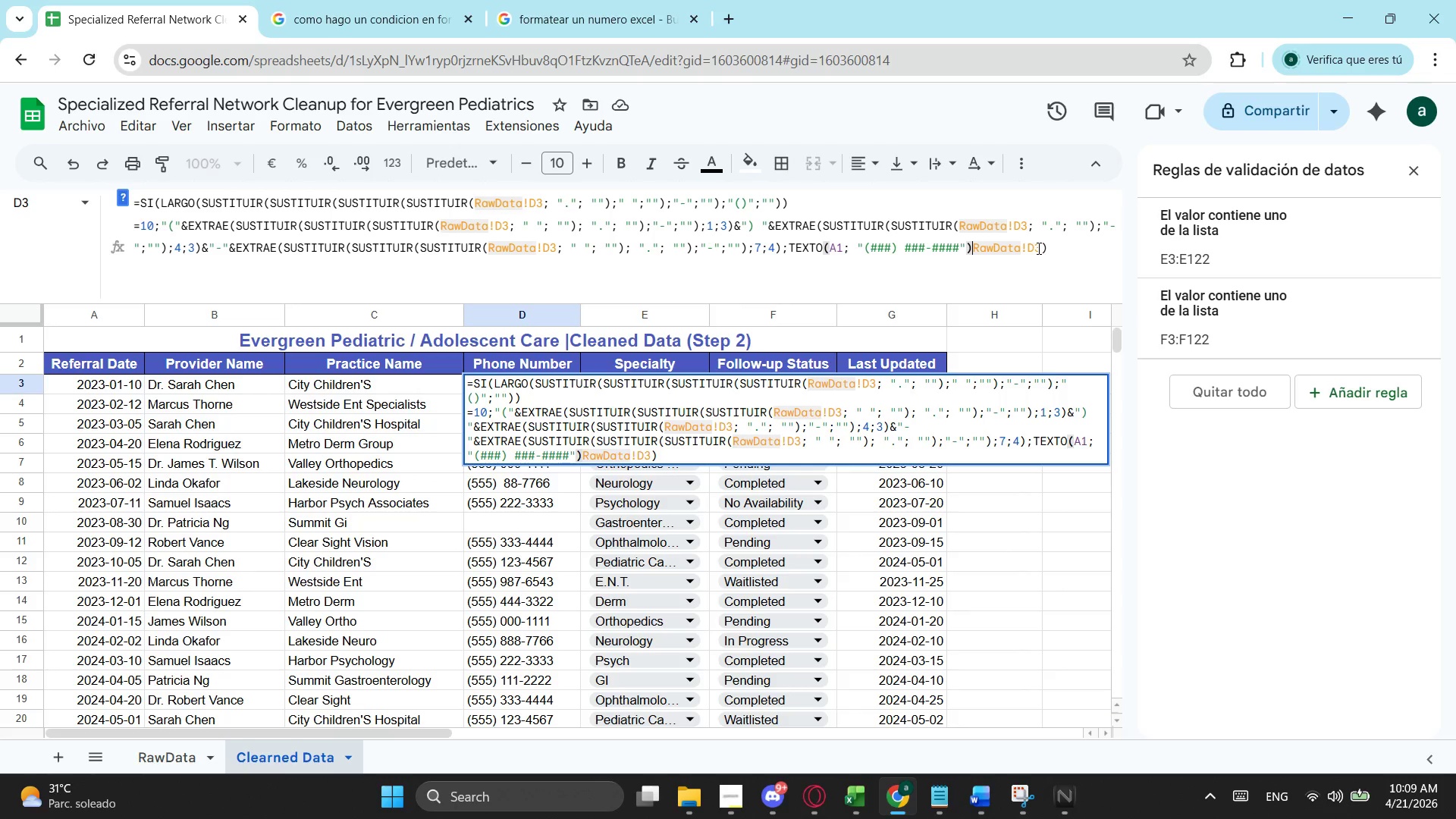 
left_click_drag(start_coordinate=[1043, 246], to_coordinate=[974, 256])
 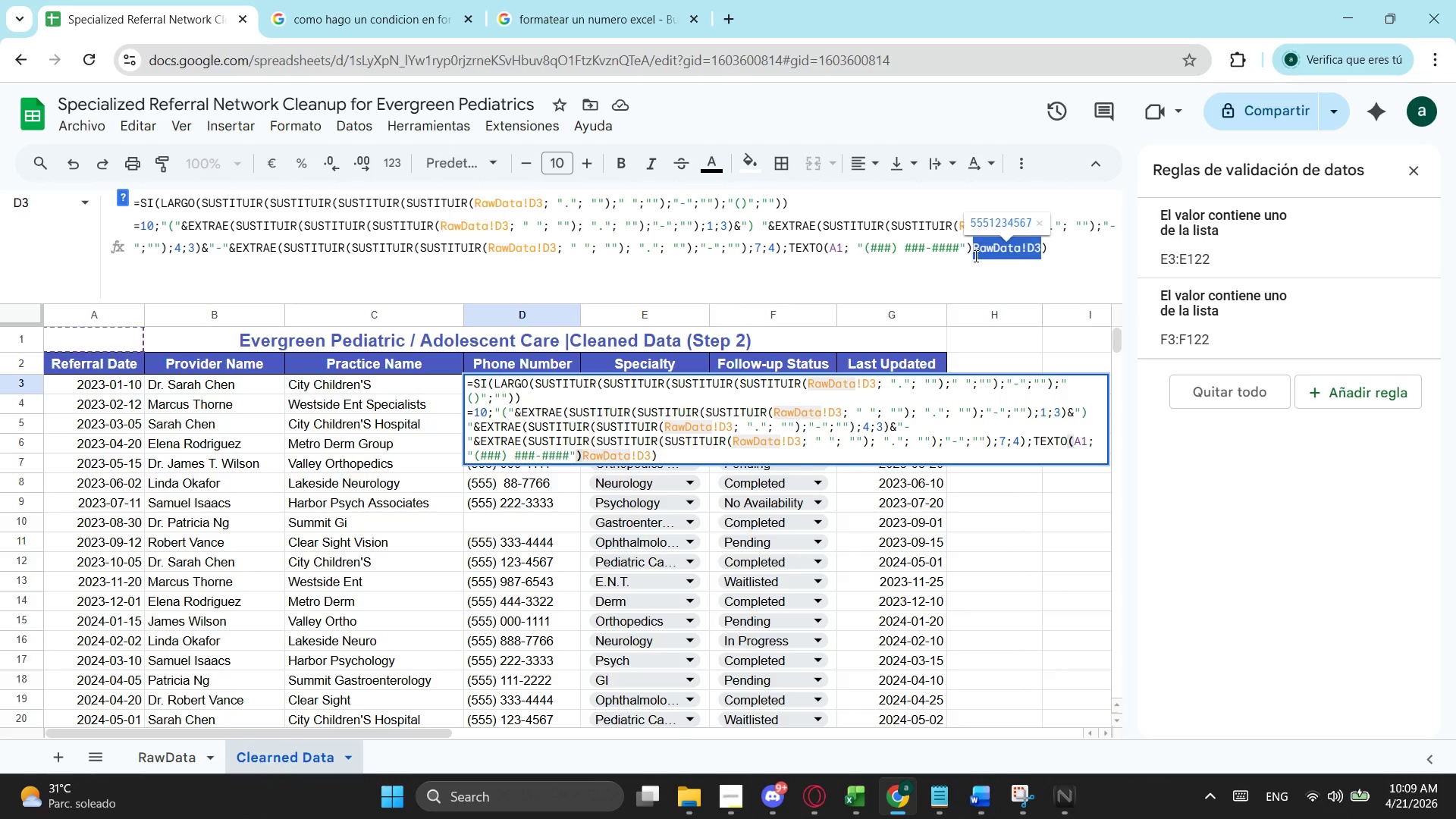 
key(Control+X)
 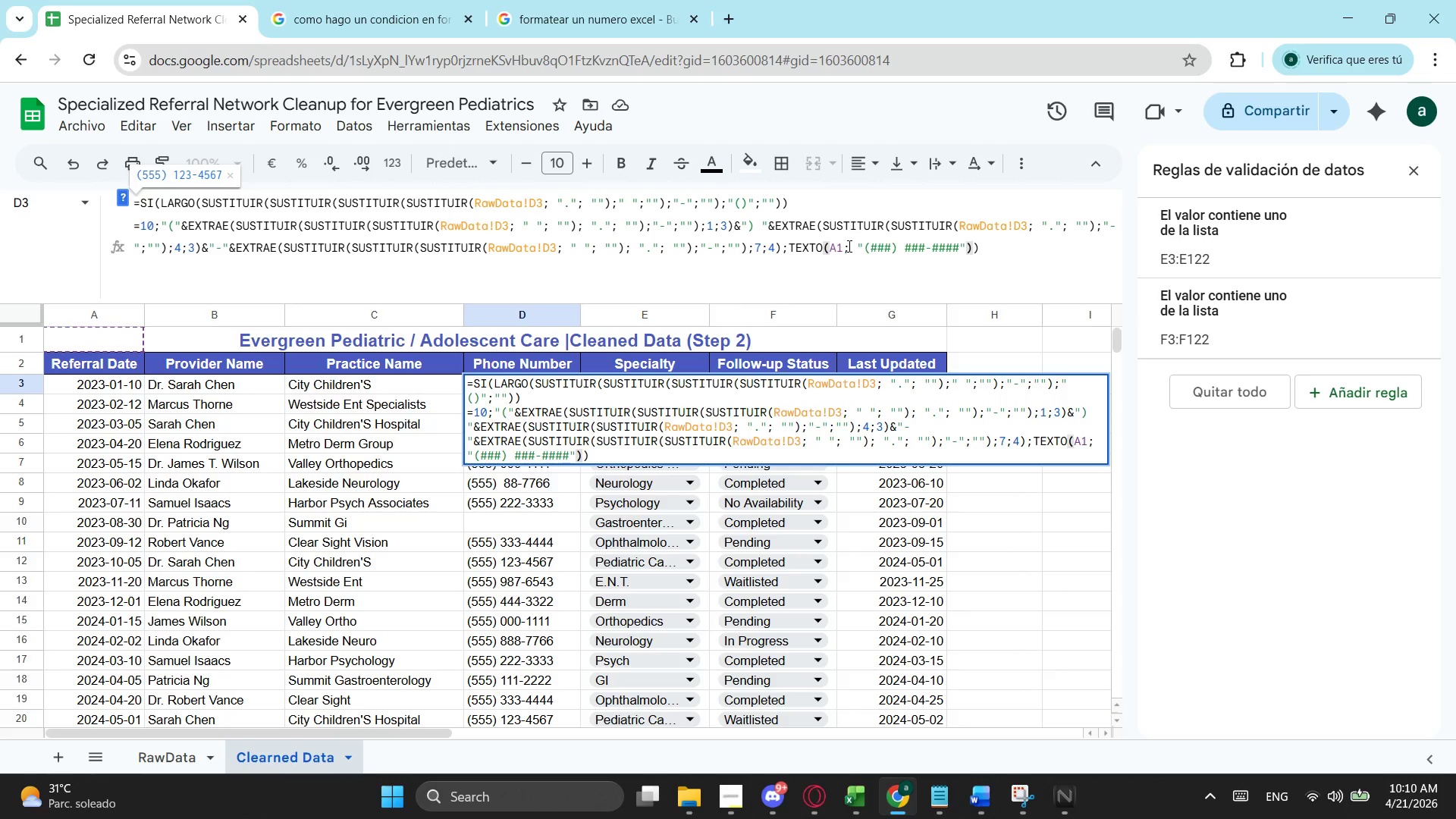 
left_click_drag(start_coordinate=[846, 246], to_coordinate=[831, 251])
 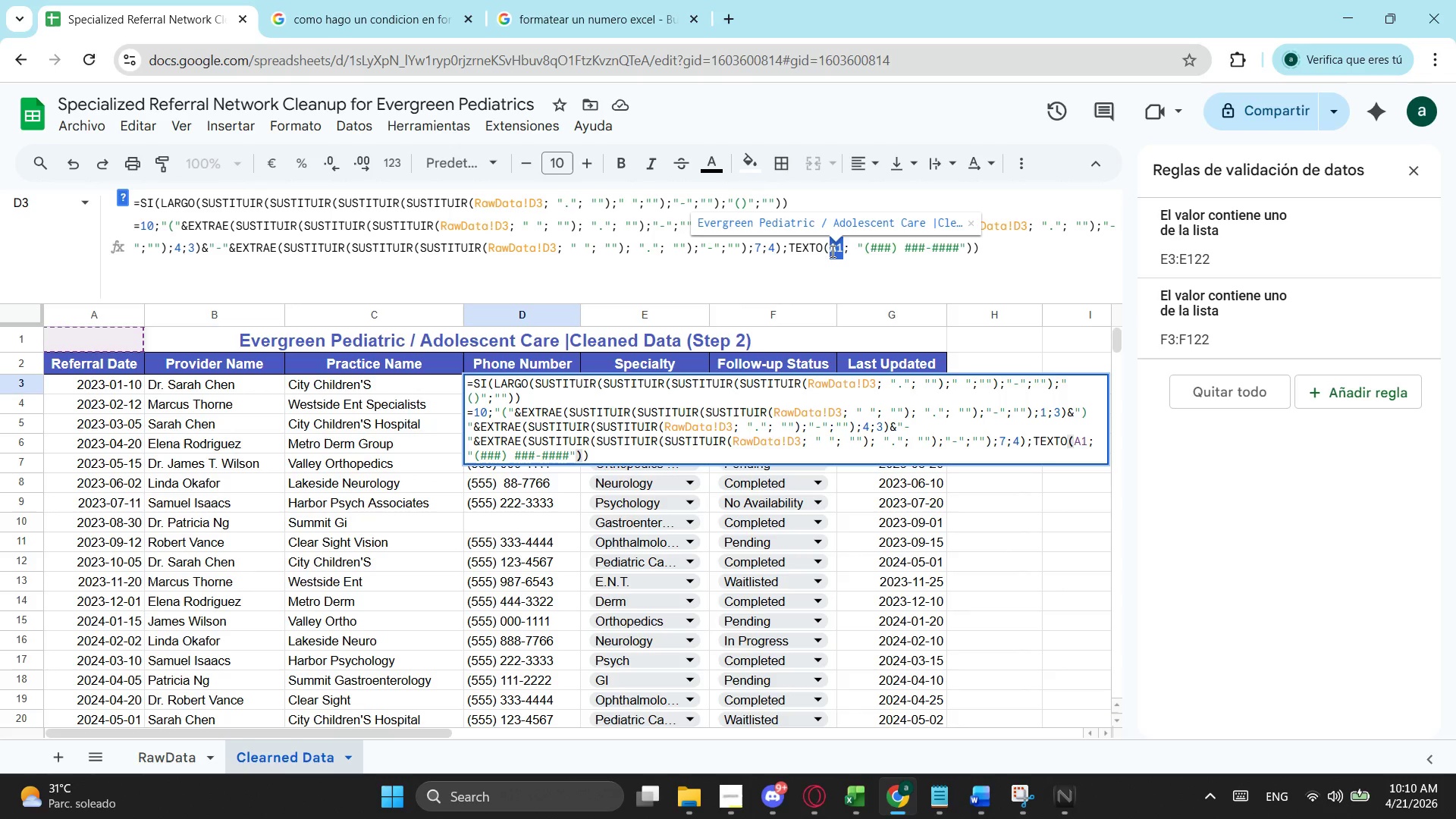 
key(Backspace)
 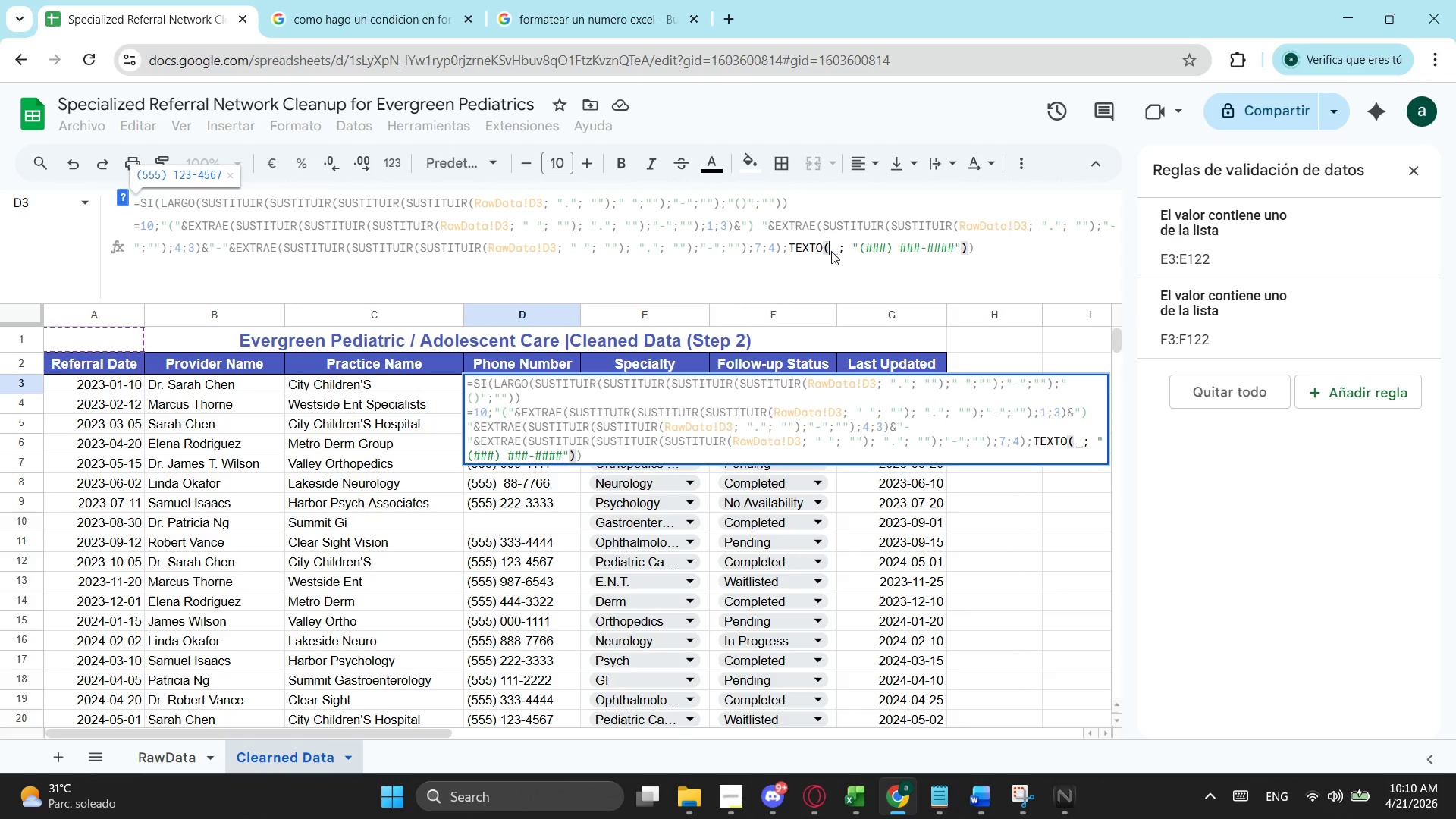 
key(Control+ControlLeft)
 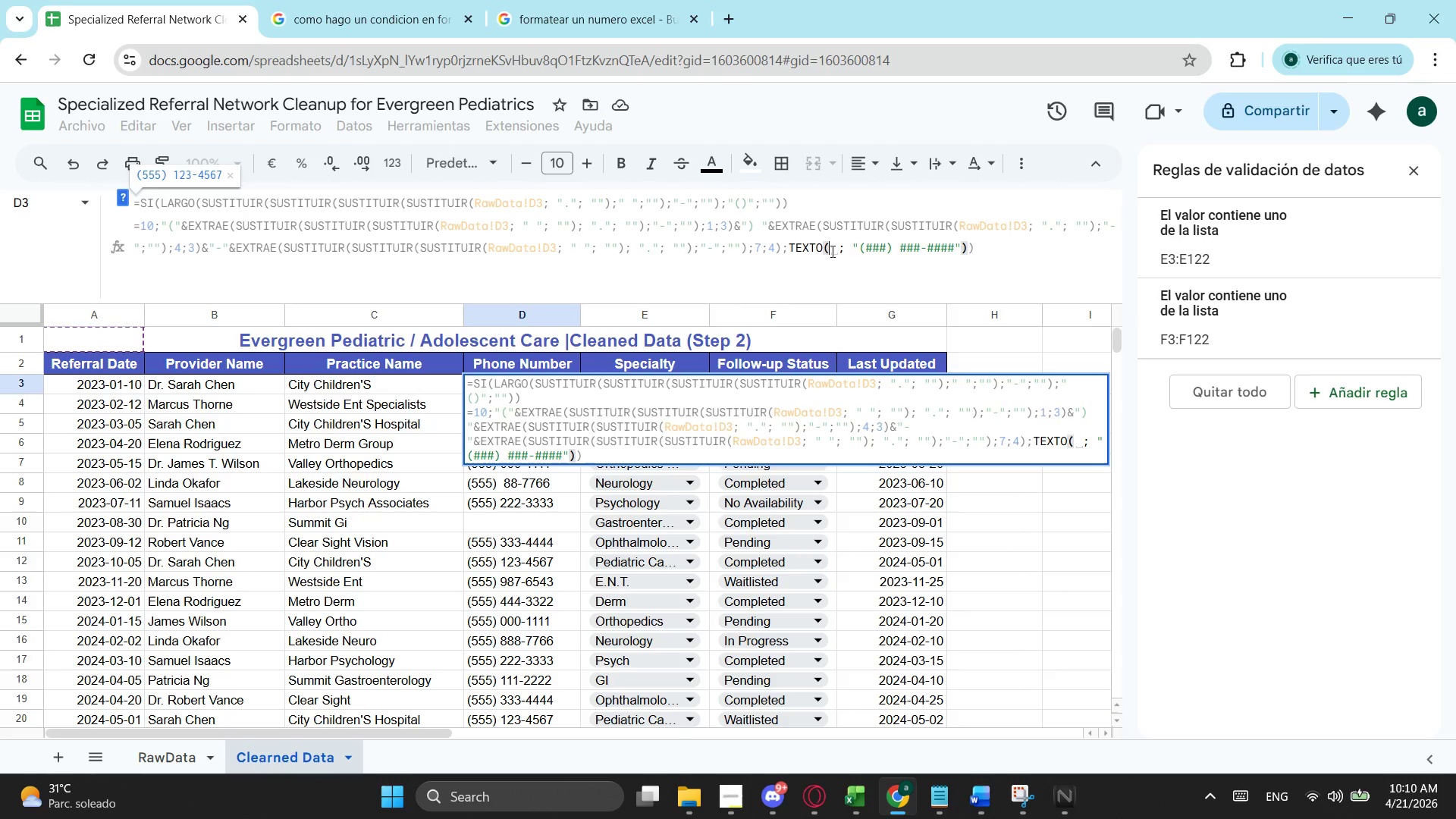 
key(Control+V)
 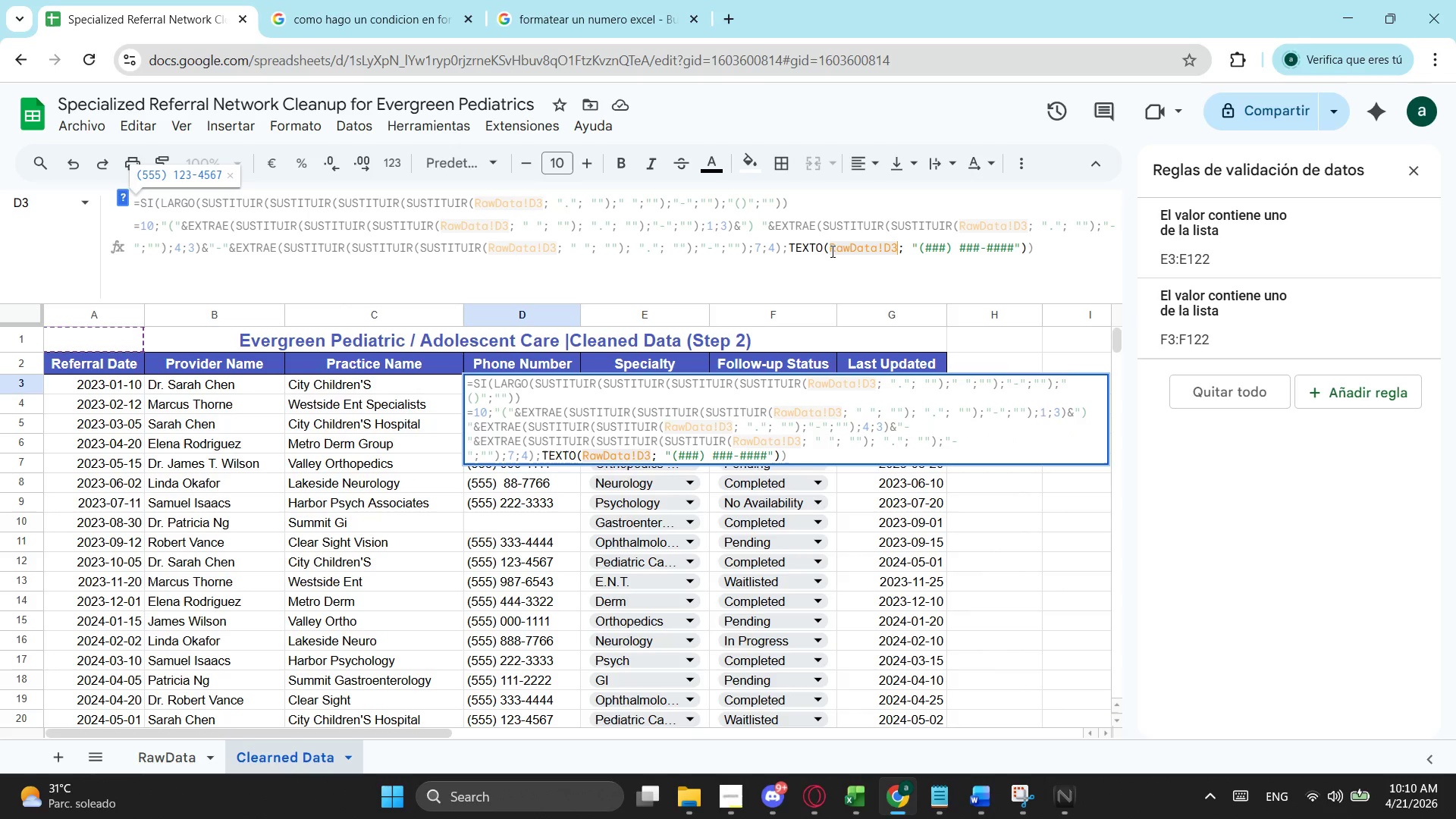 
key(Enter)
 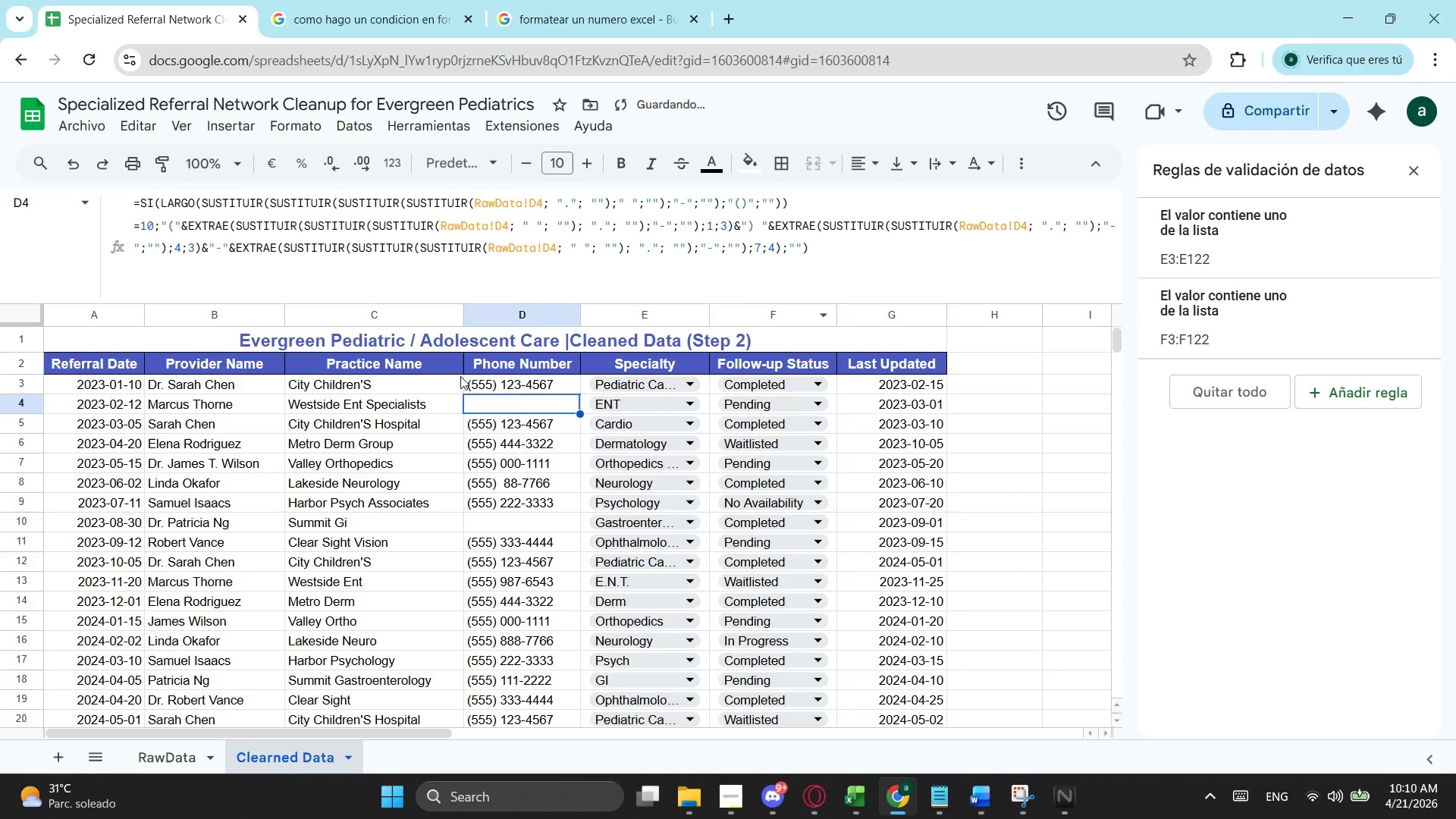 
left_click_drag(start_coordinate=[517, 378], to_coordinate=[522, 378])
 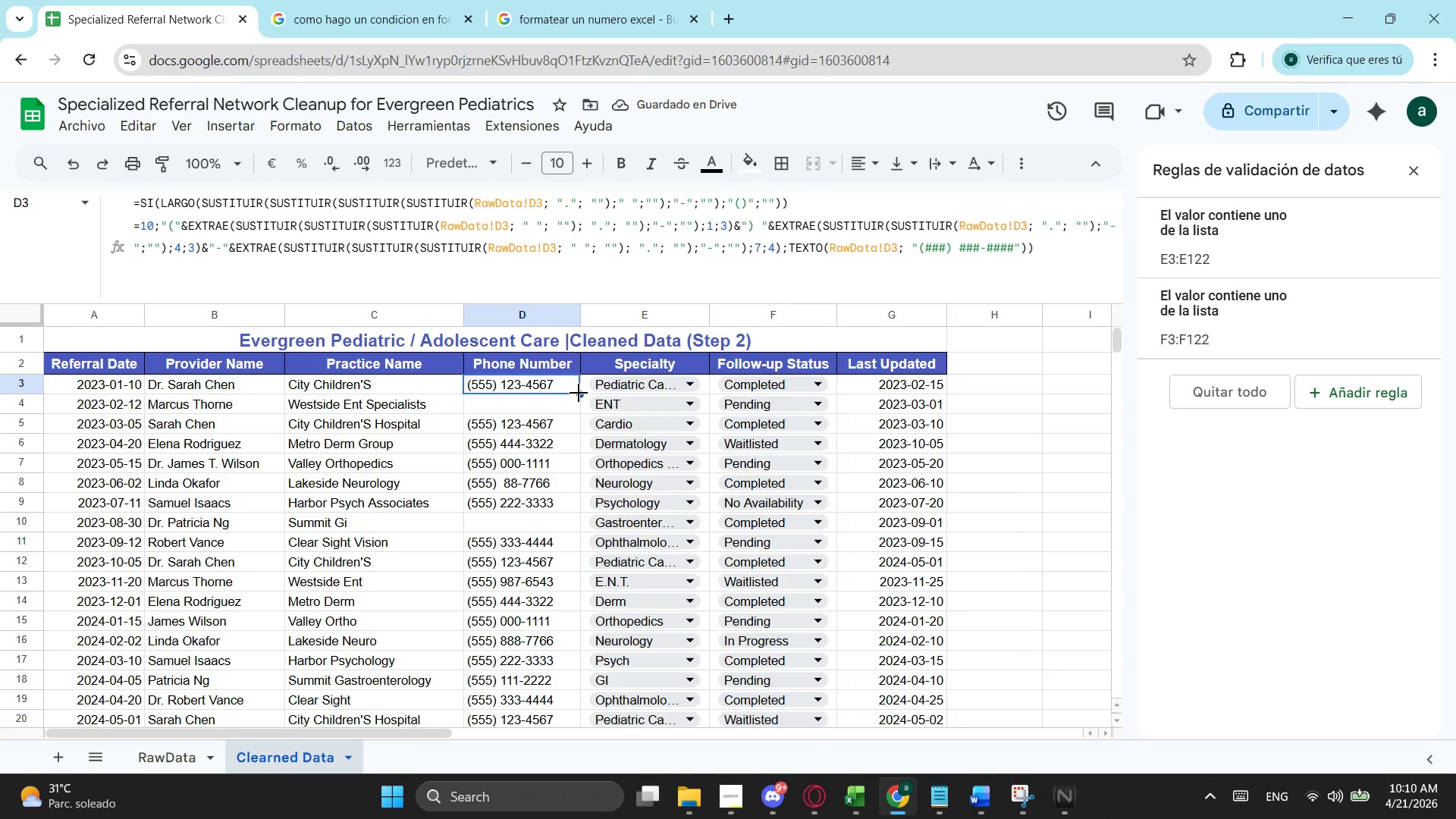 
left_click_drag(start_coordinate=[579, 393], to_coordinate=[578, 410])
 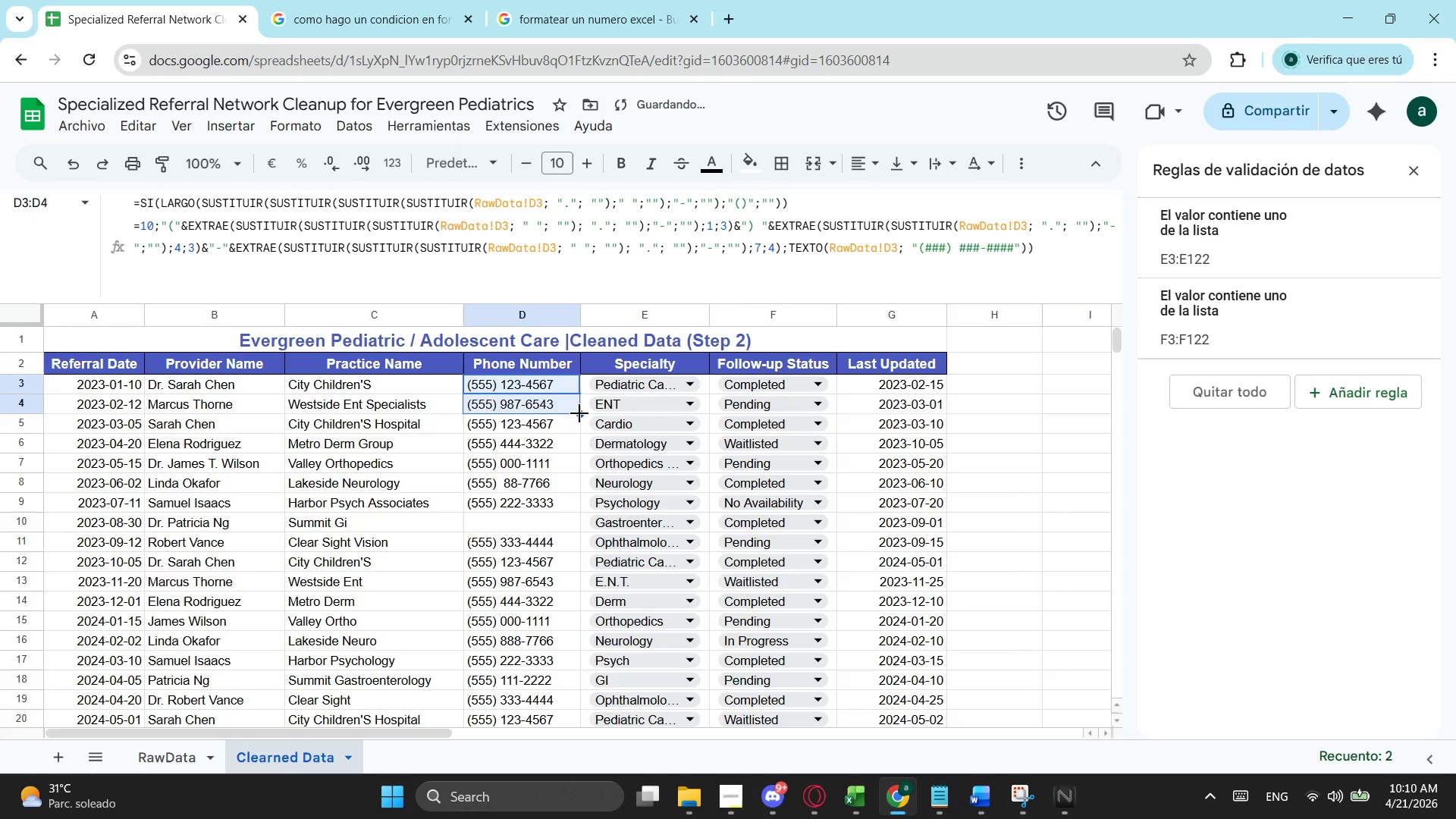 
left_click_drag(start_coordinate=[579, 413], to_coordinate=[580, 521])
 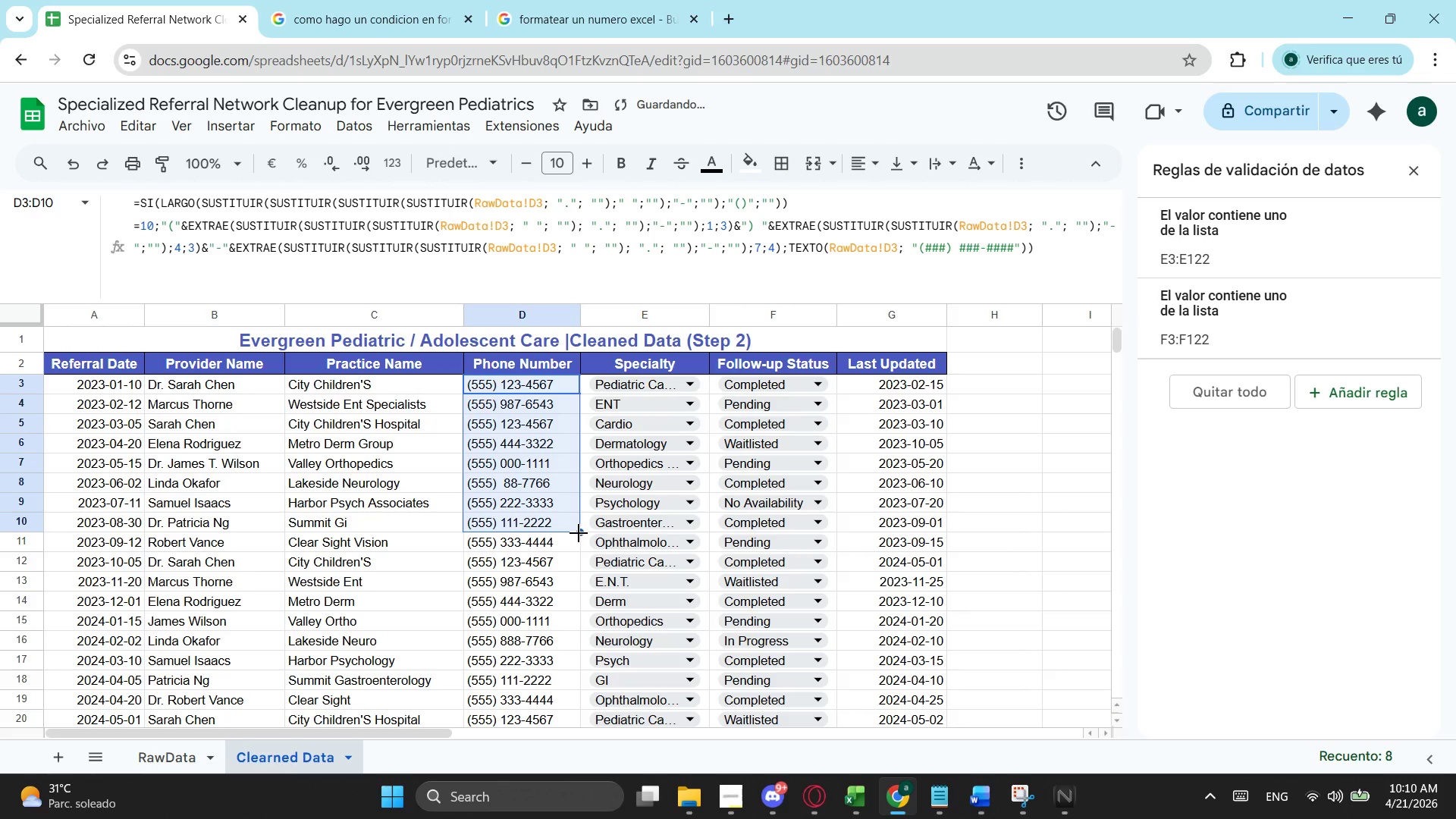 
left_click_drag(start_coordinate=[579, 533], to_coordinate=[557, 530])
 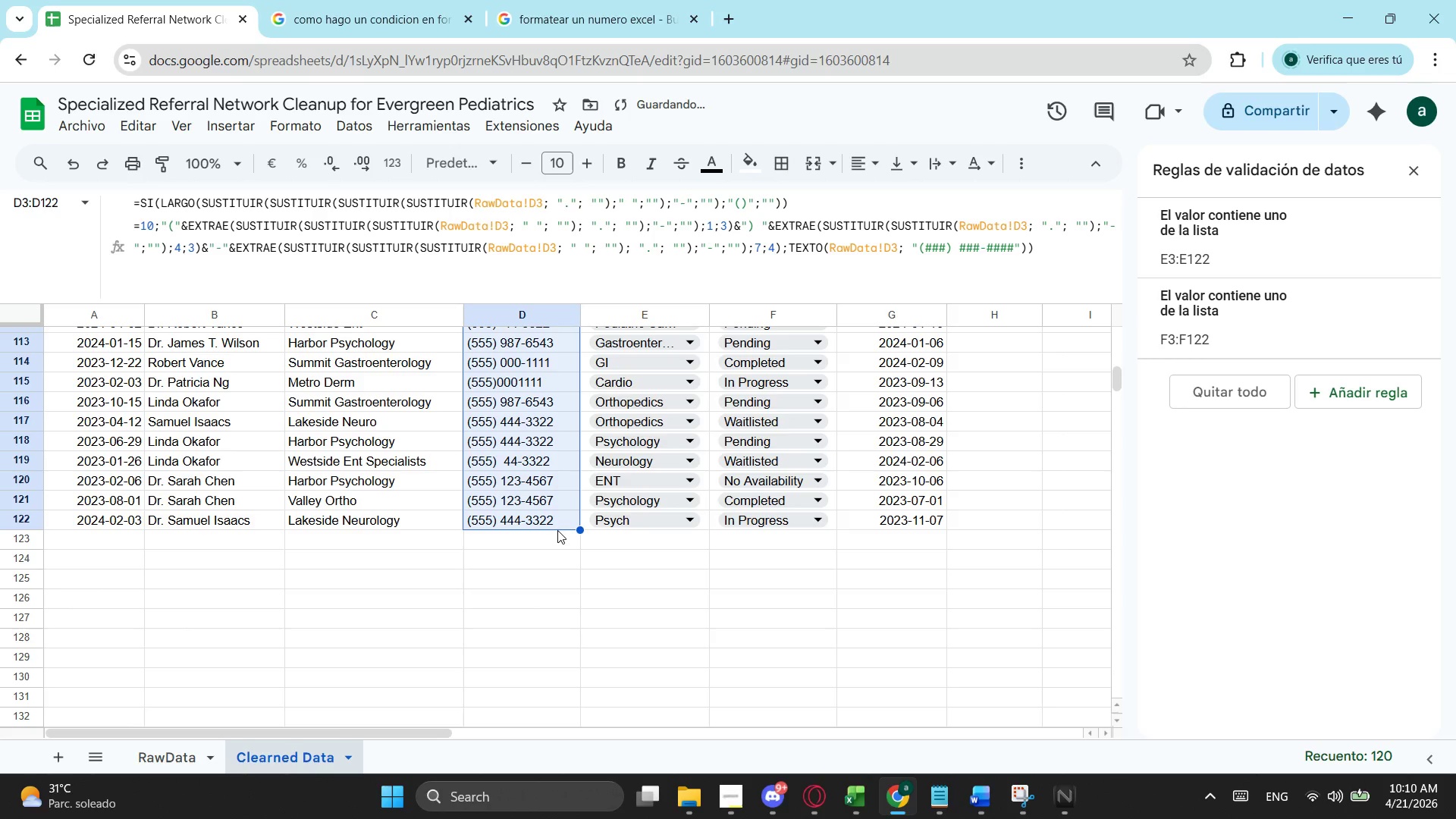 
scroll: coordinate [552, 676], scroll_direction: down, amount: 13.0
 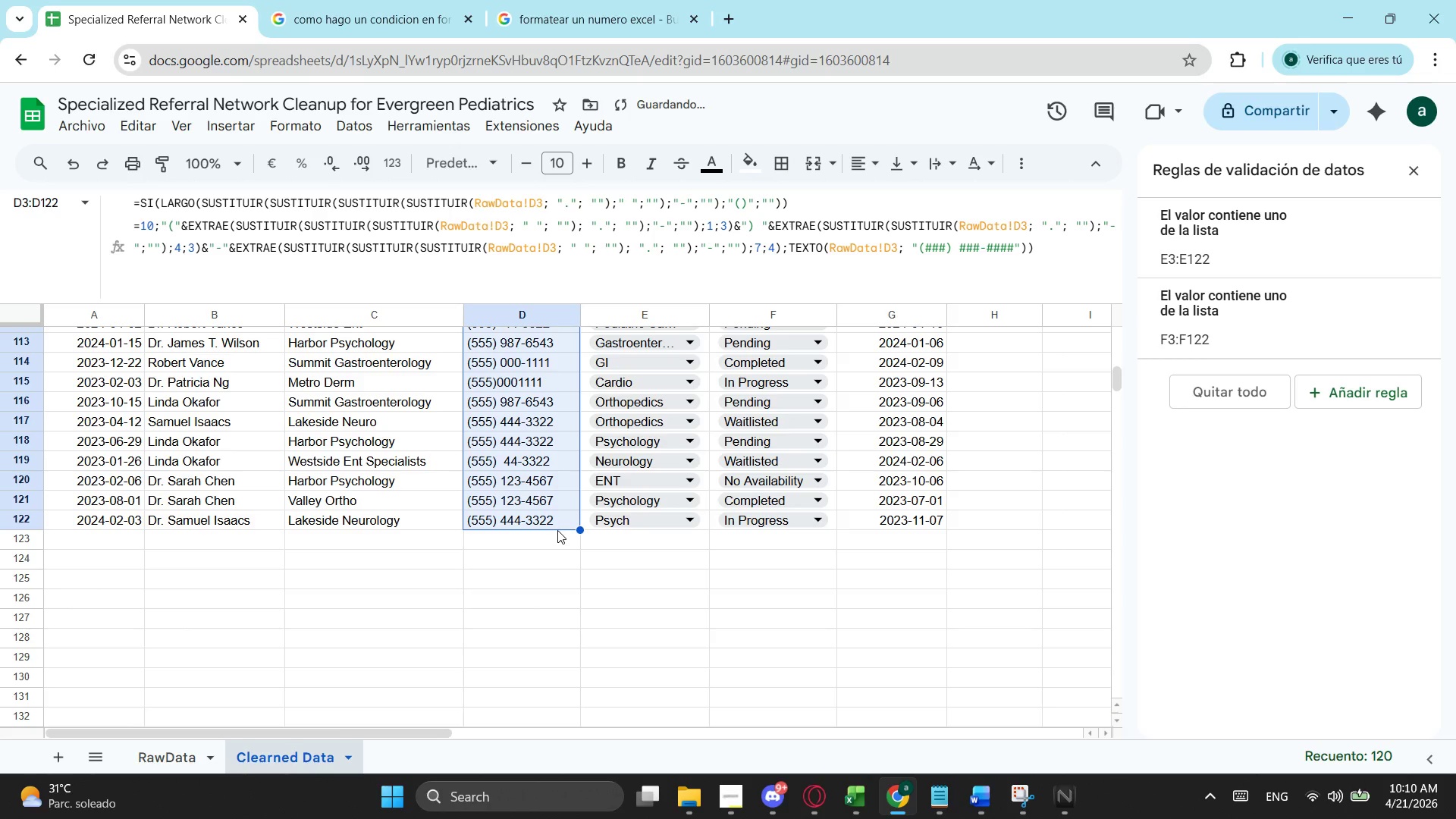 
scroll: coordinate [551, 499], scroll_direction: up, amount: 8.0
 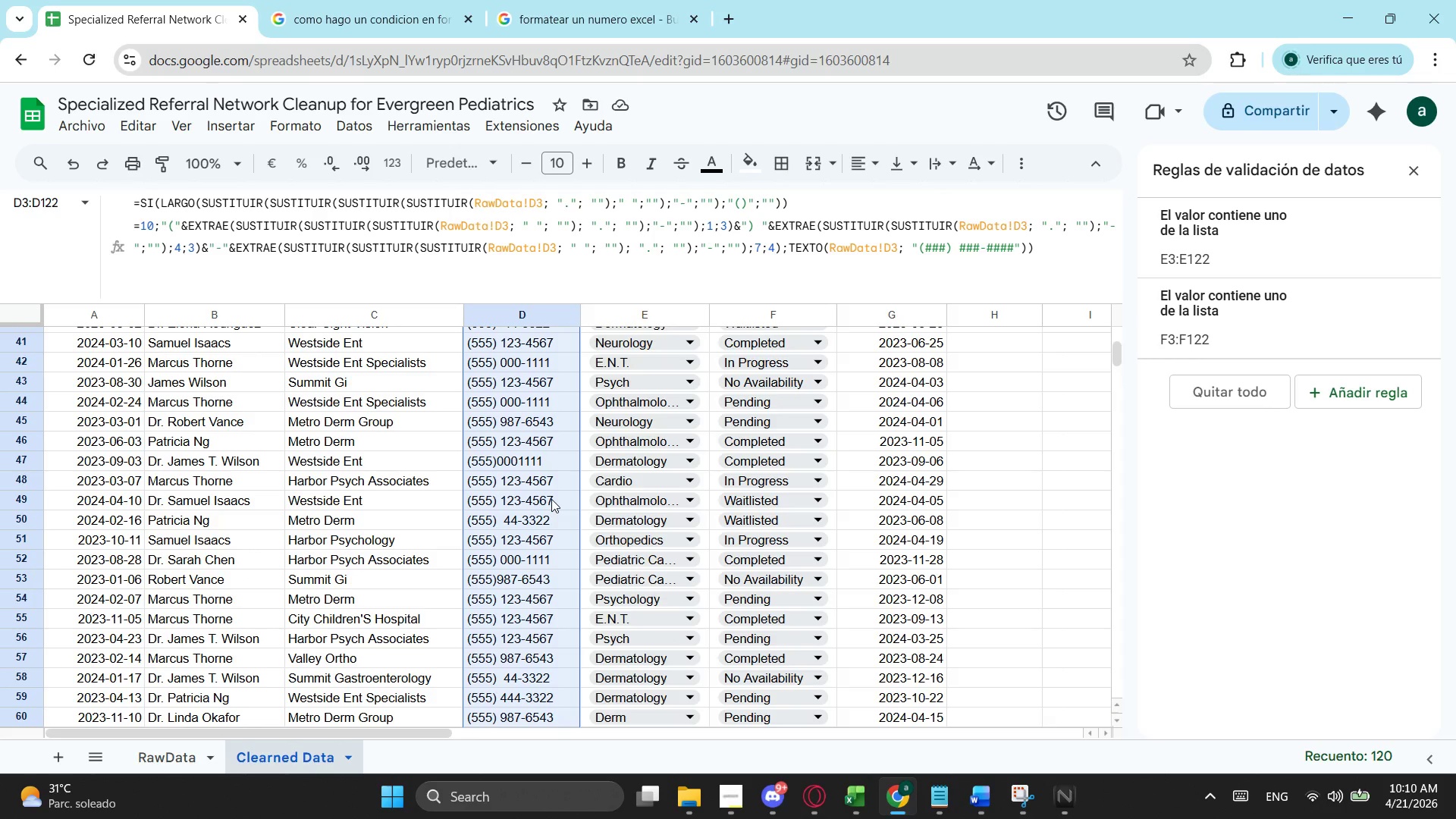 
scroll: coordinate [553, 481], scroll_direction: up, amount: 2.0
 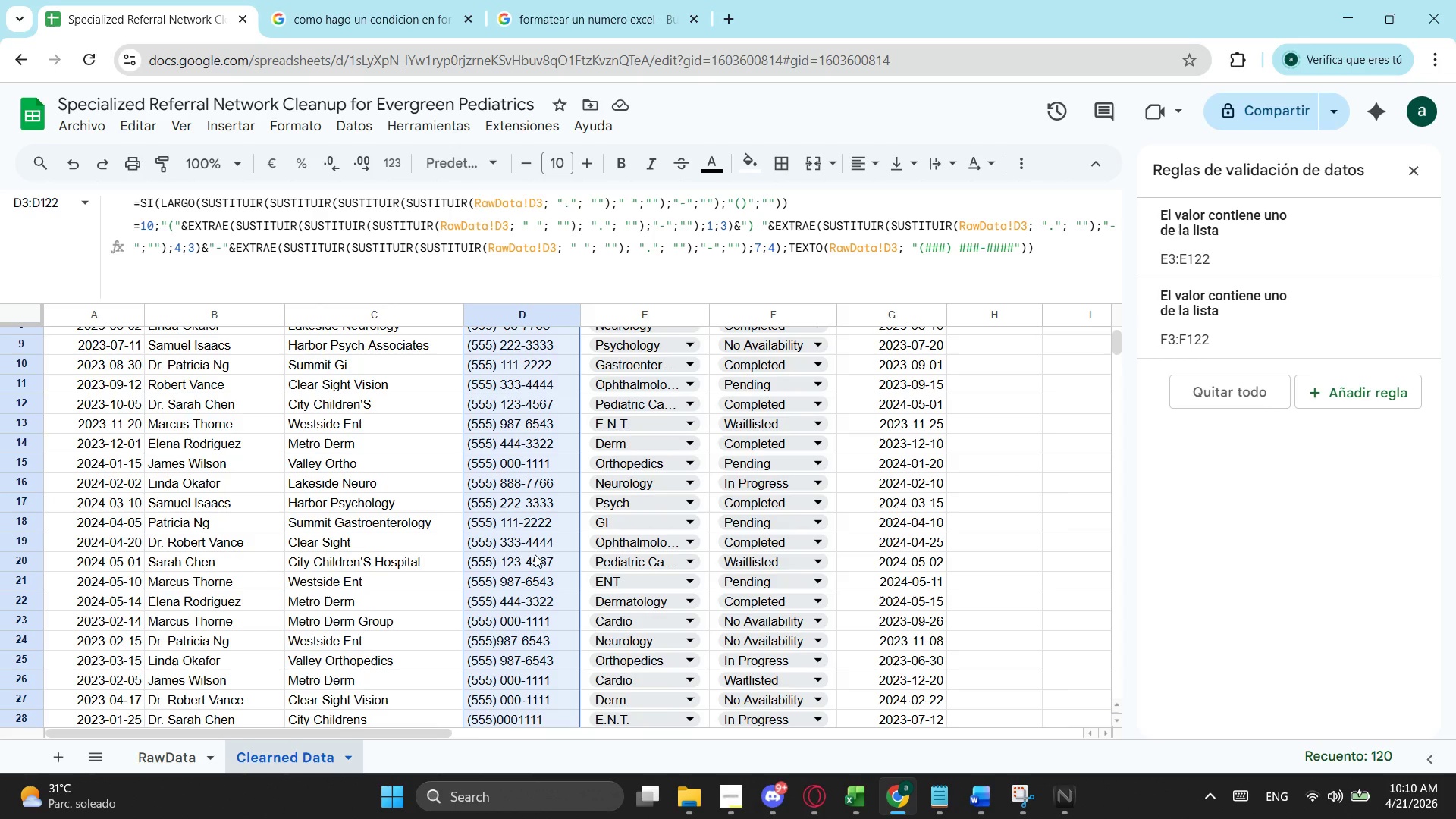 
wait(8.0)
 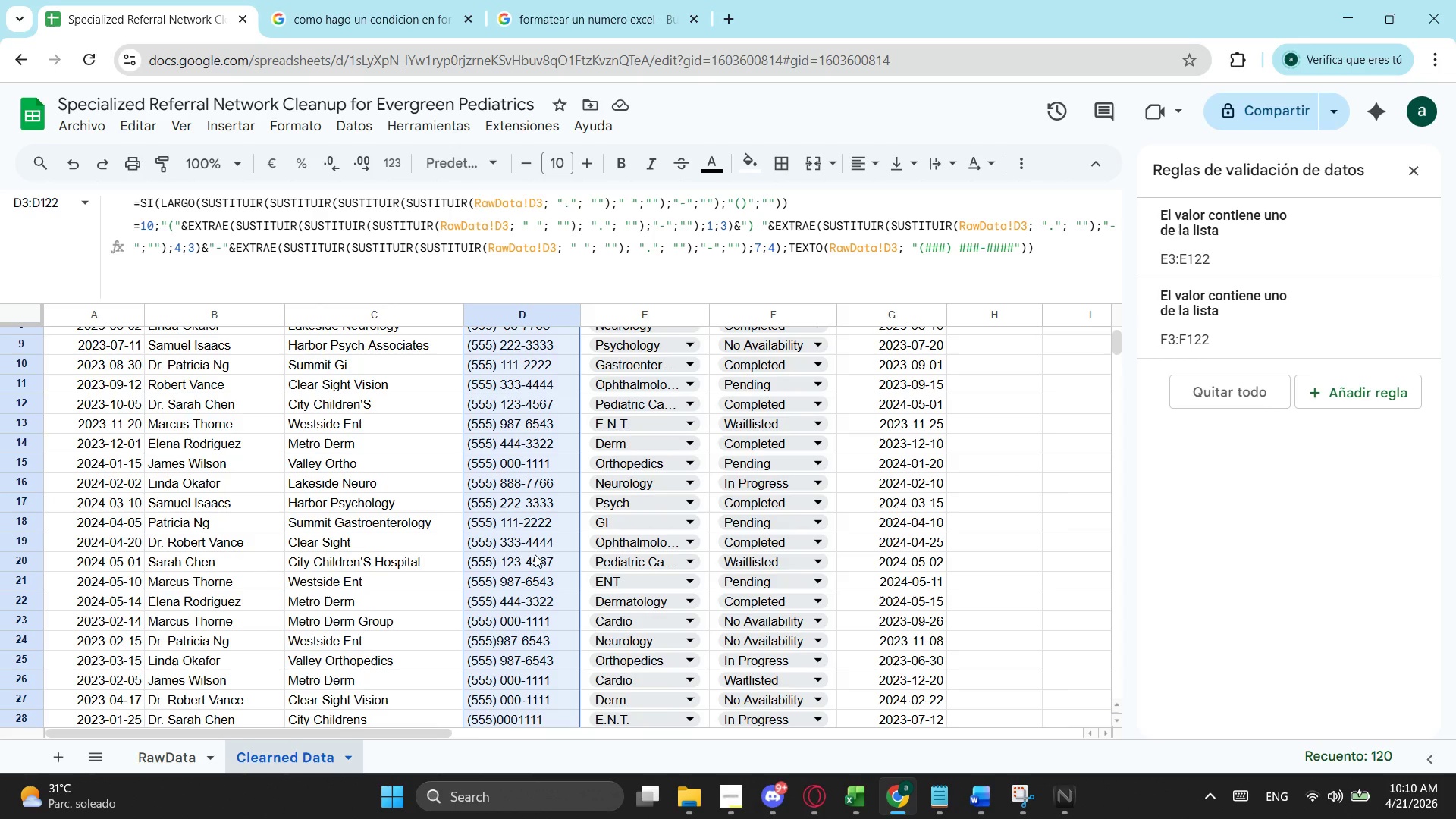 
left_click([532, 649])
 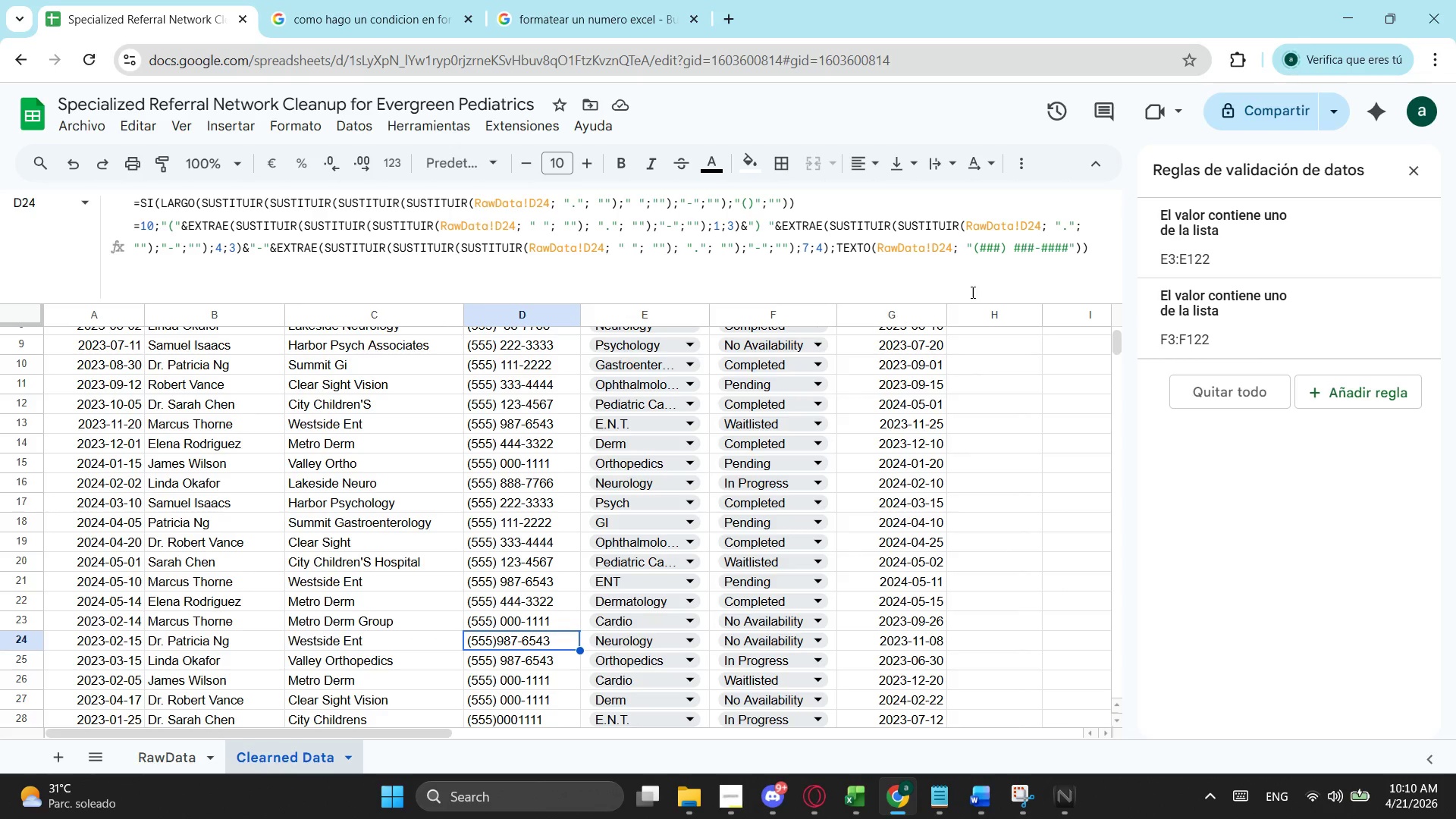 
left_click([190, 755])
 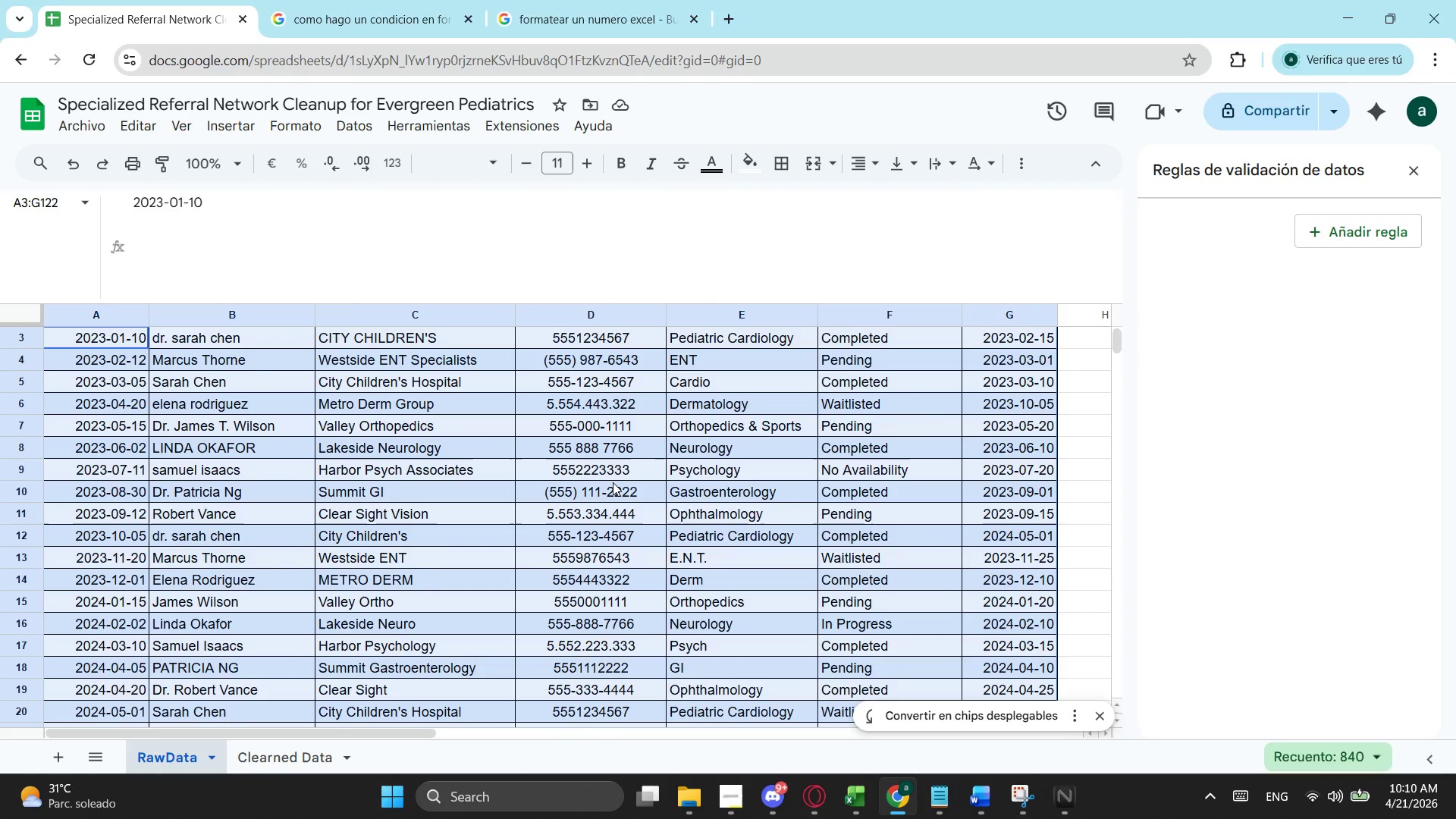 
left_click([562, 479])
 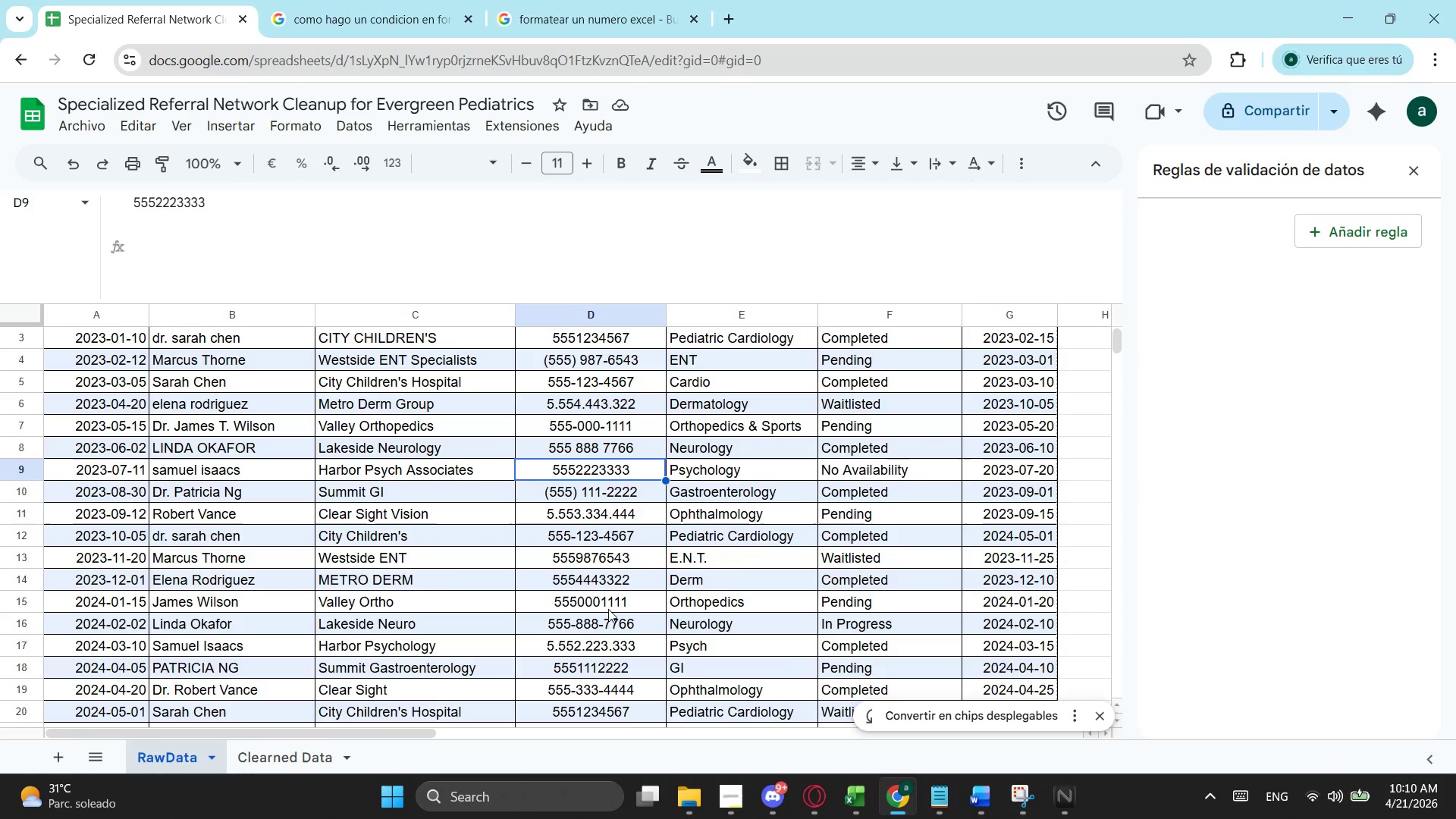 
scroll: coordinate [608, 595], scroll_direction: down, amount: 3.0
 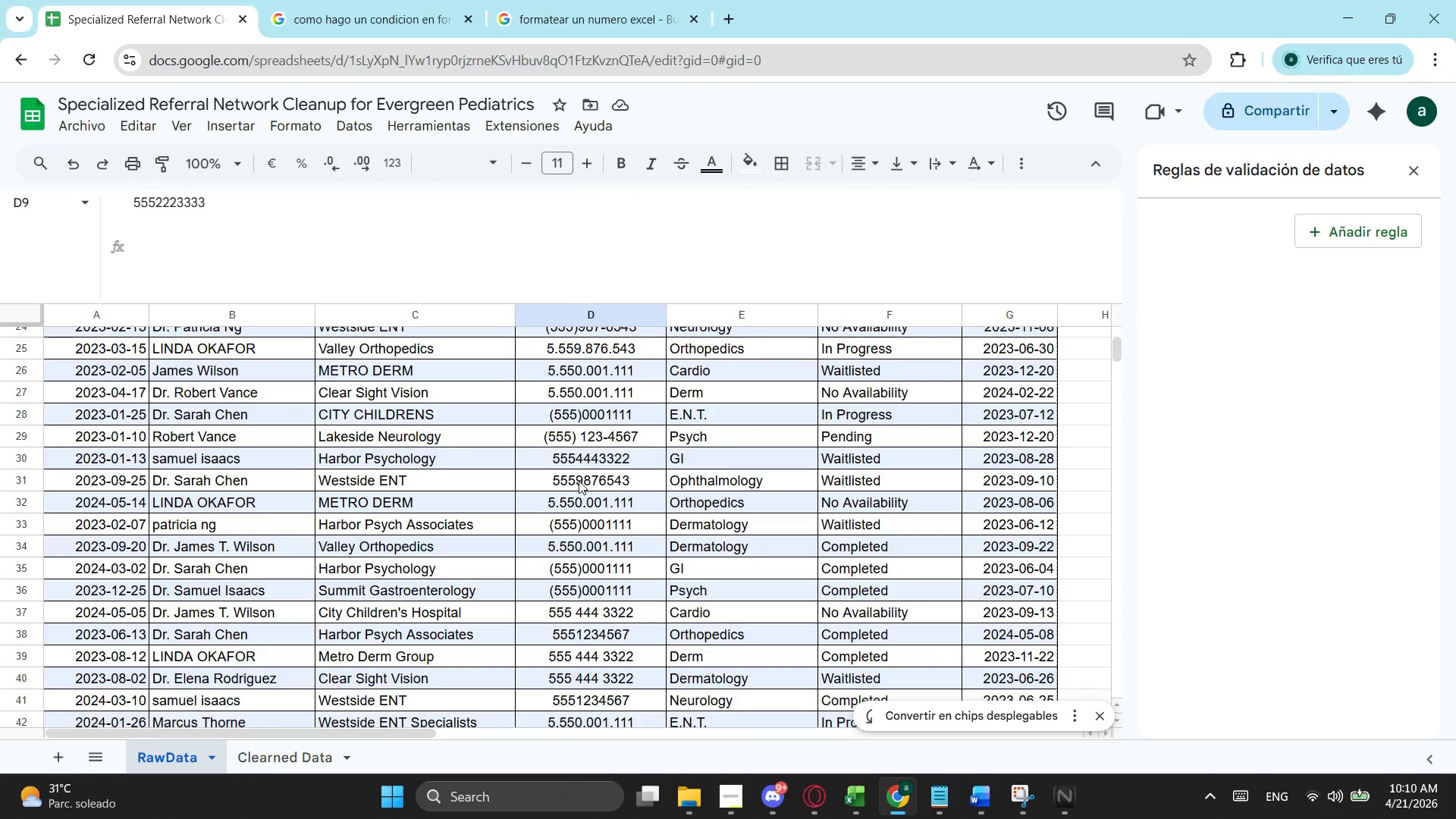 
left_click([581, 434])
 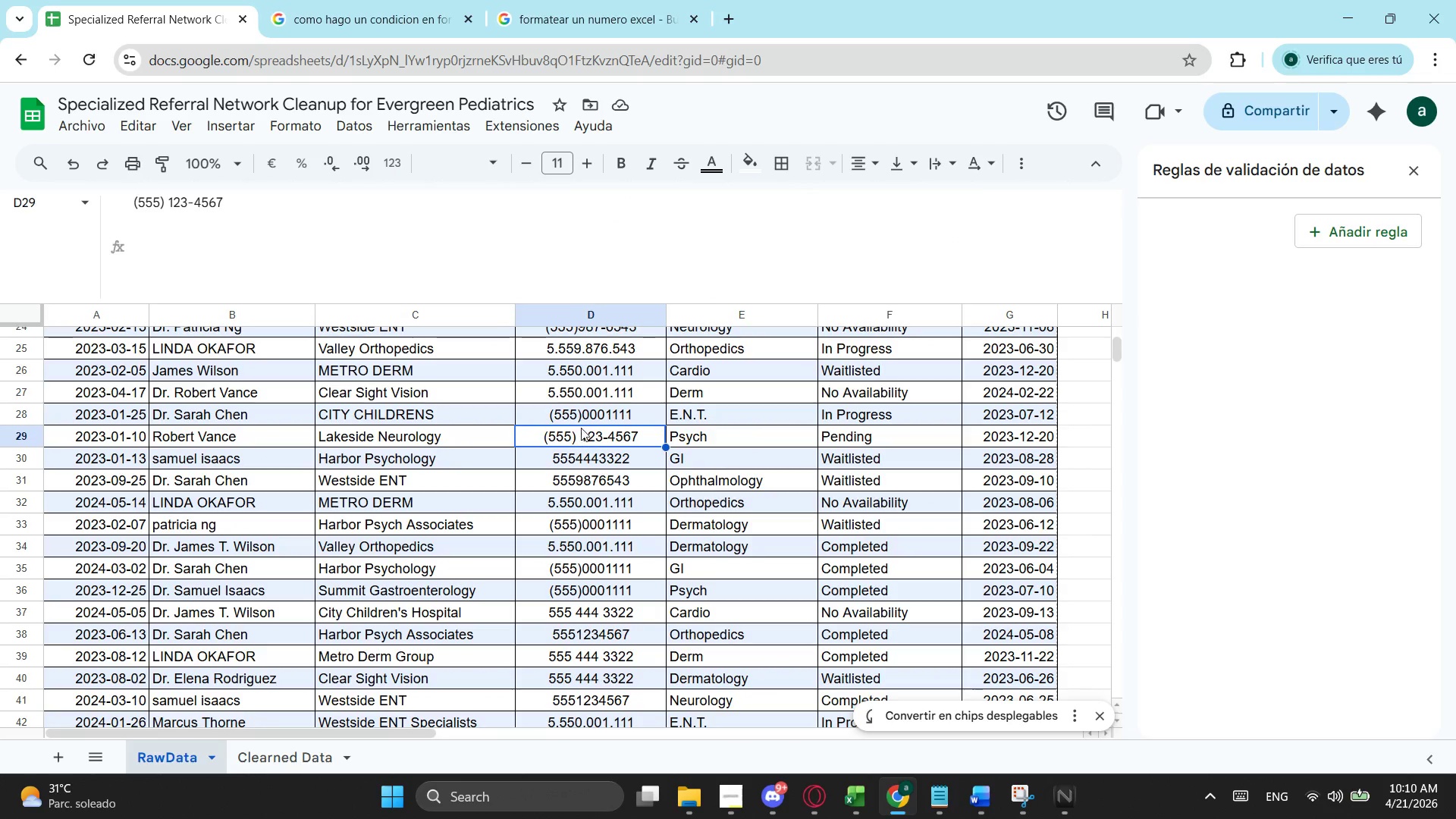 
left_click([576, 388])
 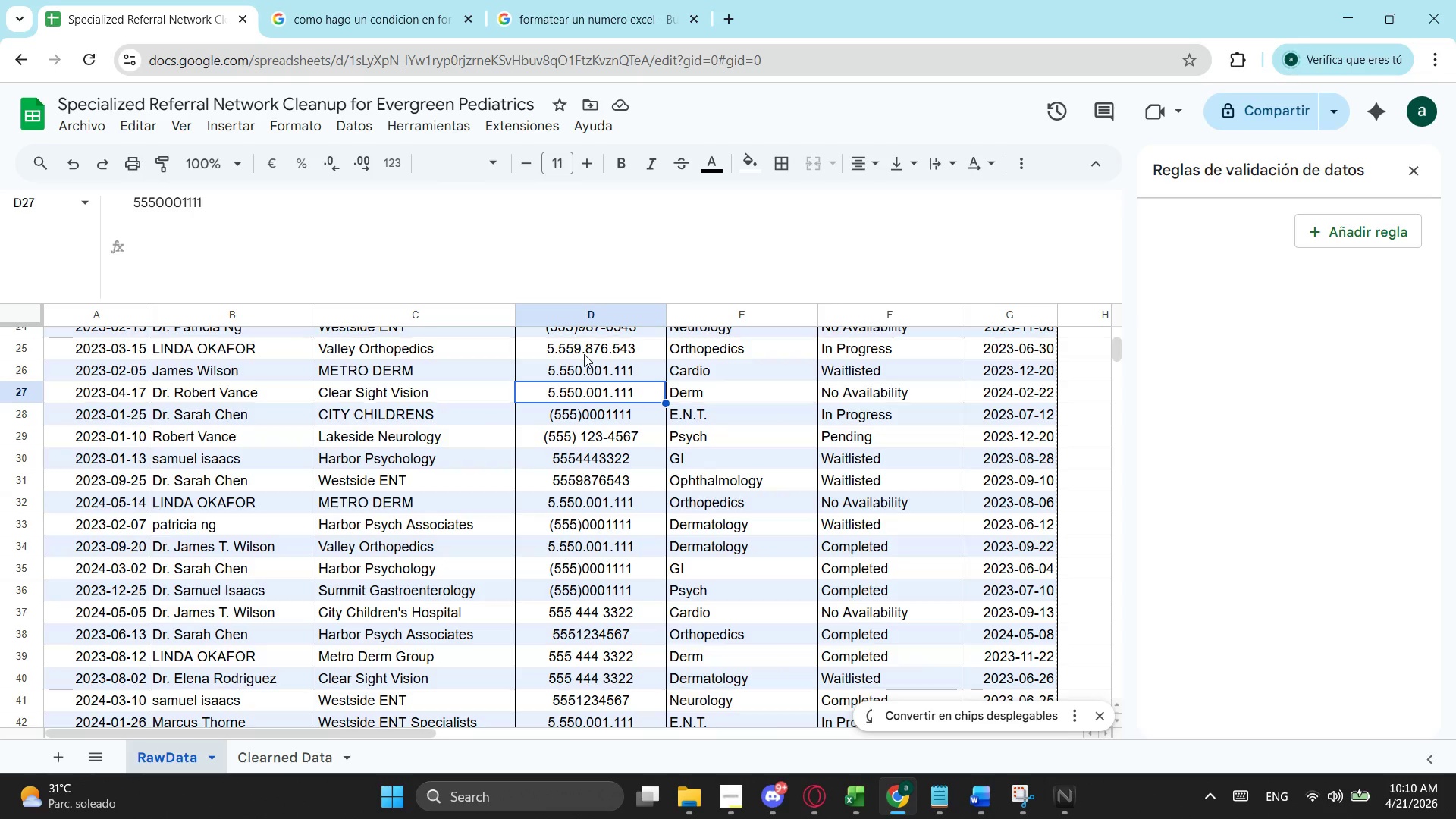 
scroll: coordinate [584, 354], scroll_direction: up, amount: 1.0
 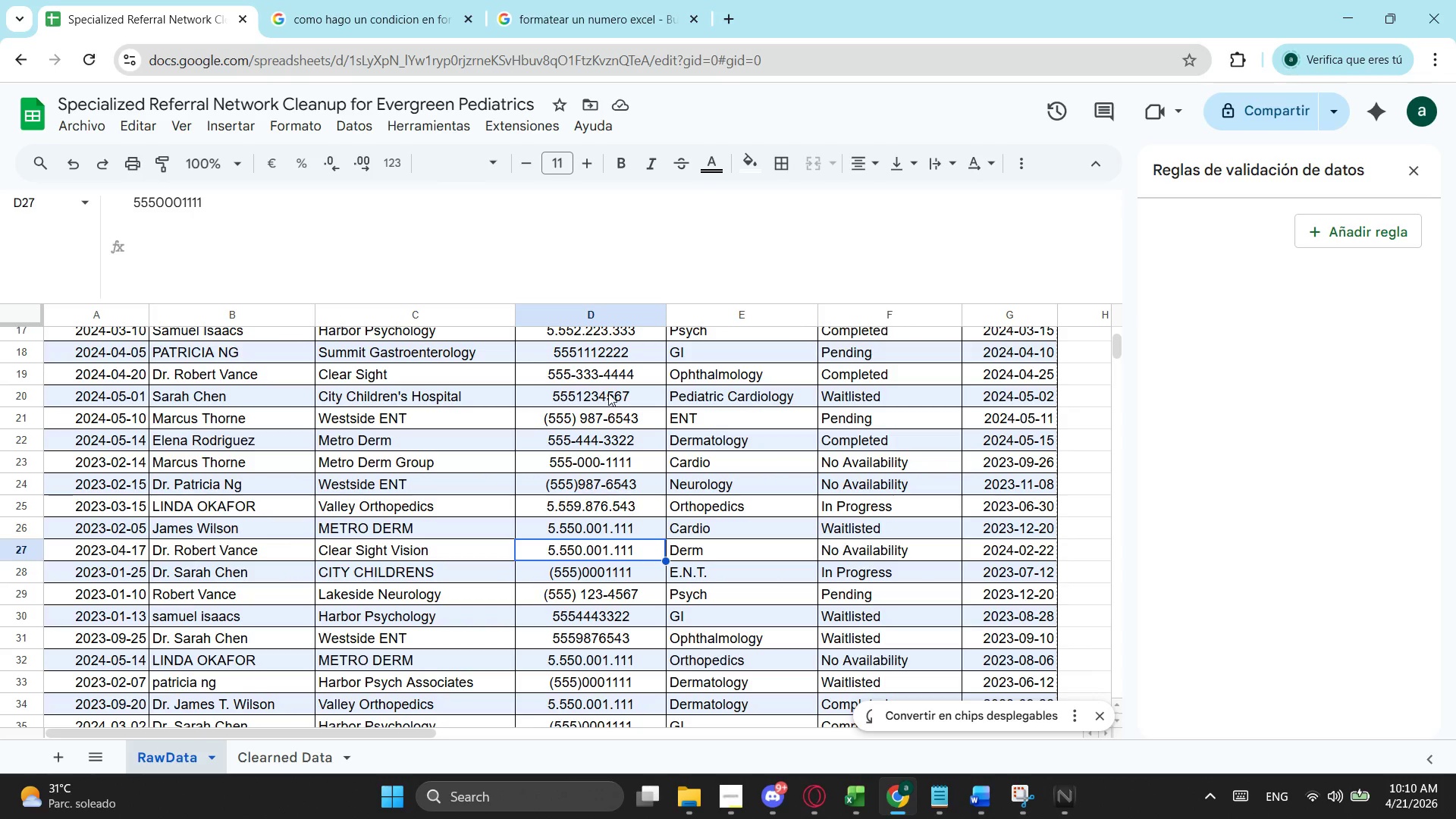 
left_click([613, 397])
 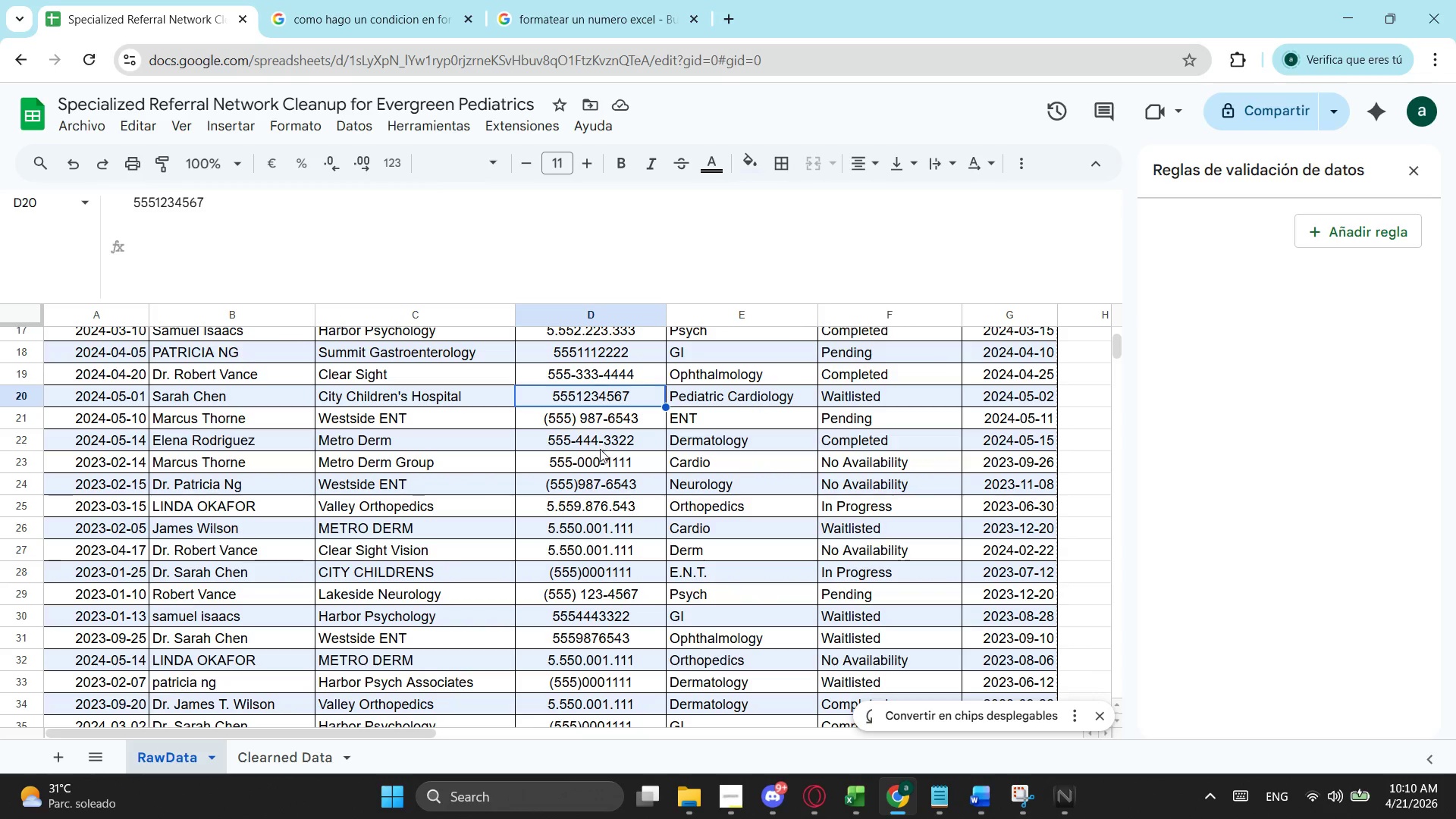 
double_click([610, 479])
 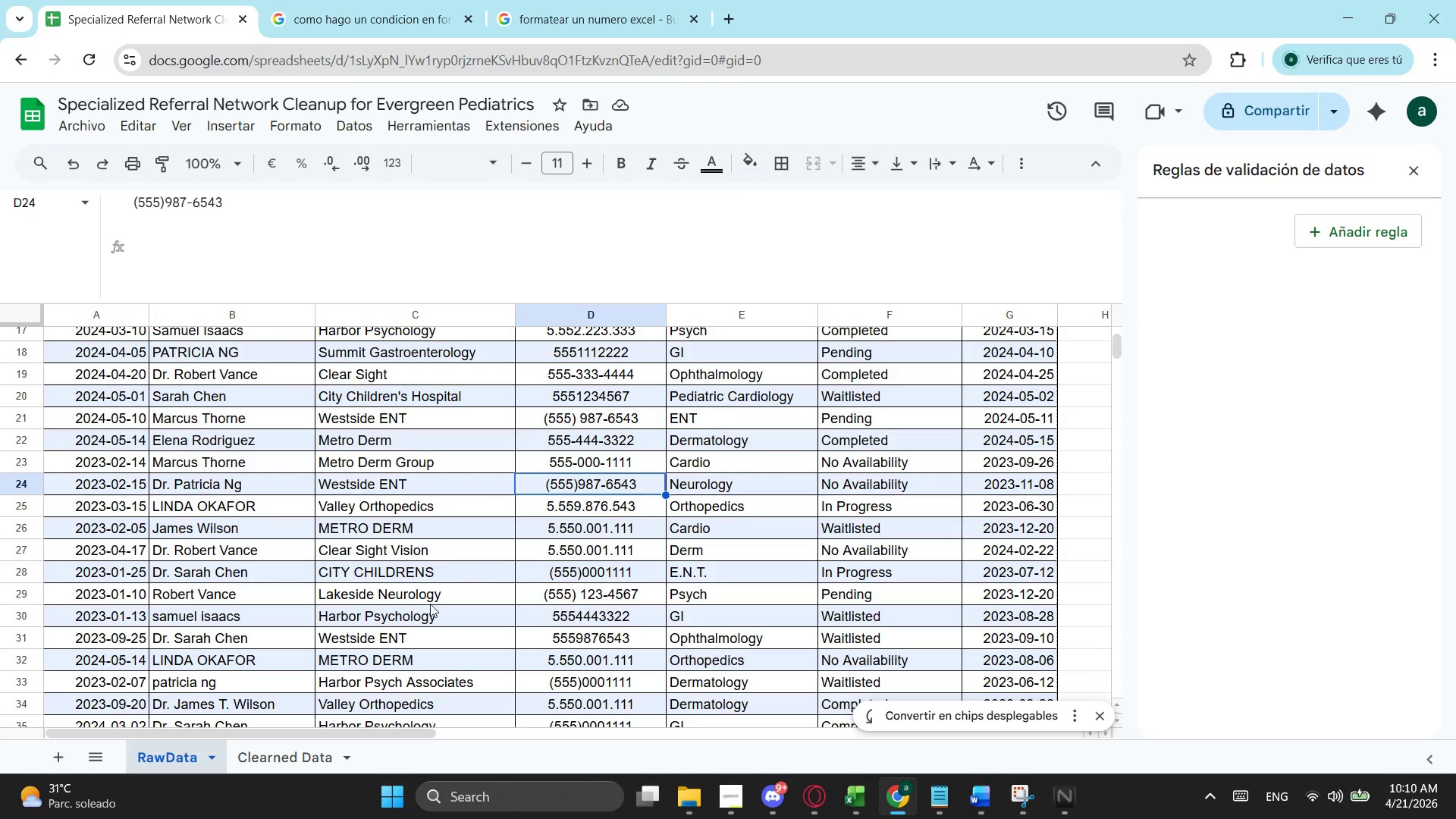 
left_click([283, 764])
 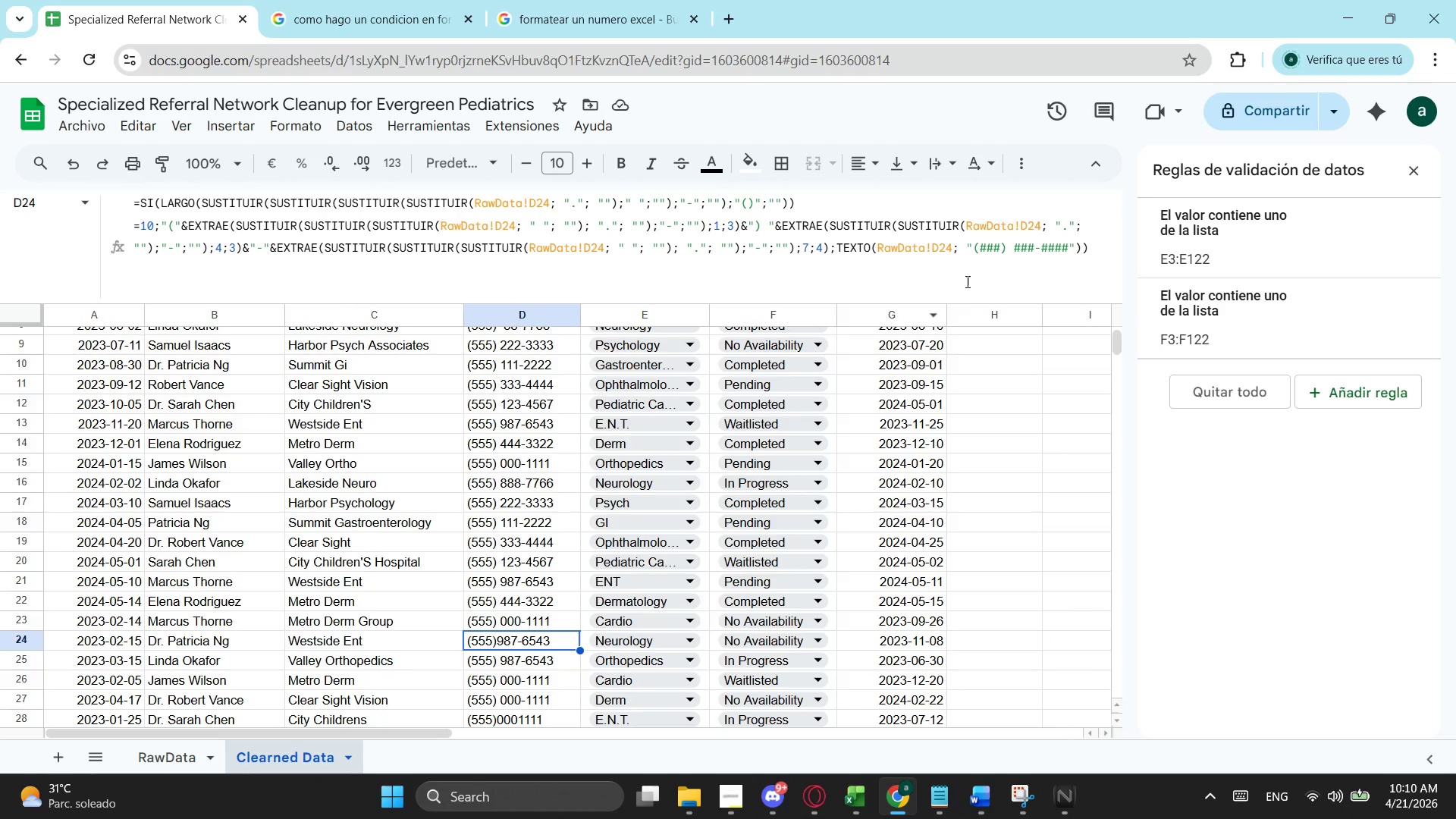 
left_click([1001, 246])
 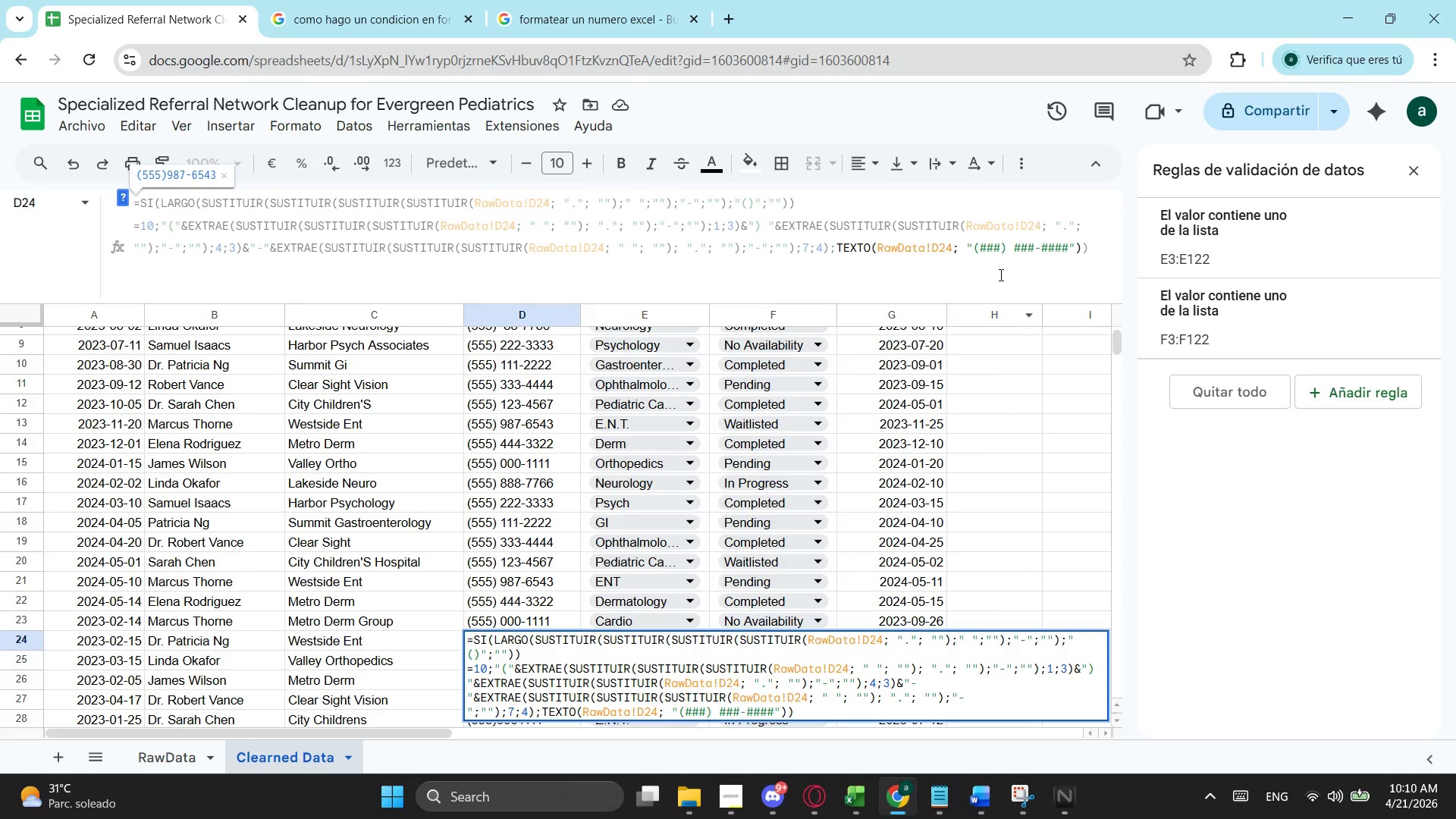 
left_click([1008, 247])
 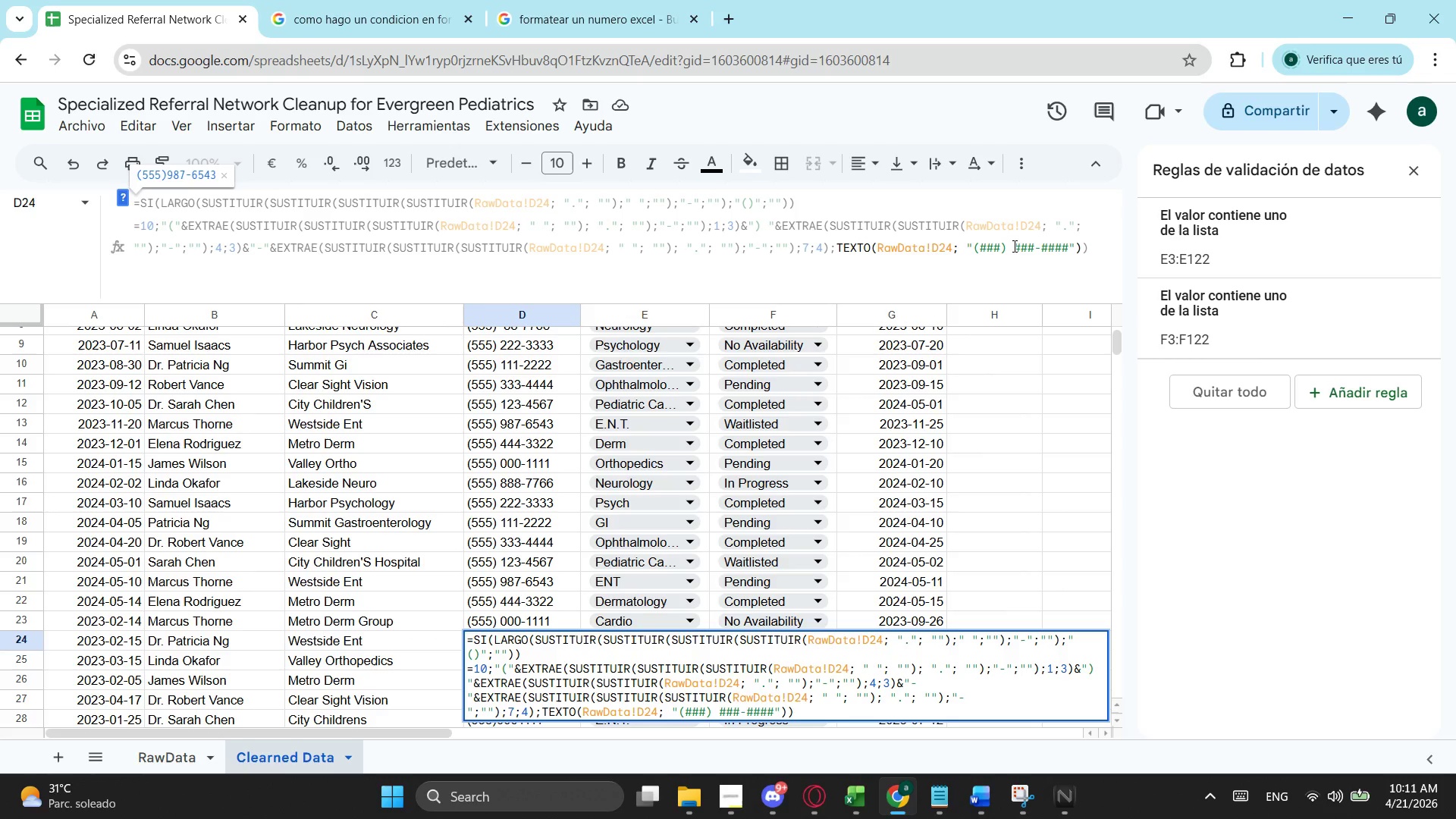 
key(D)
 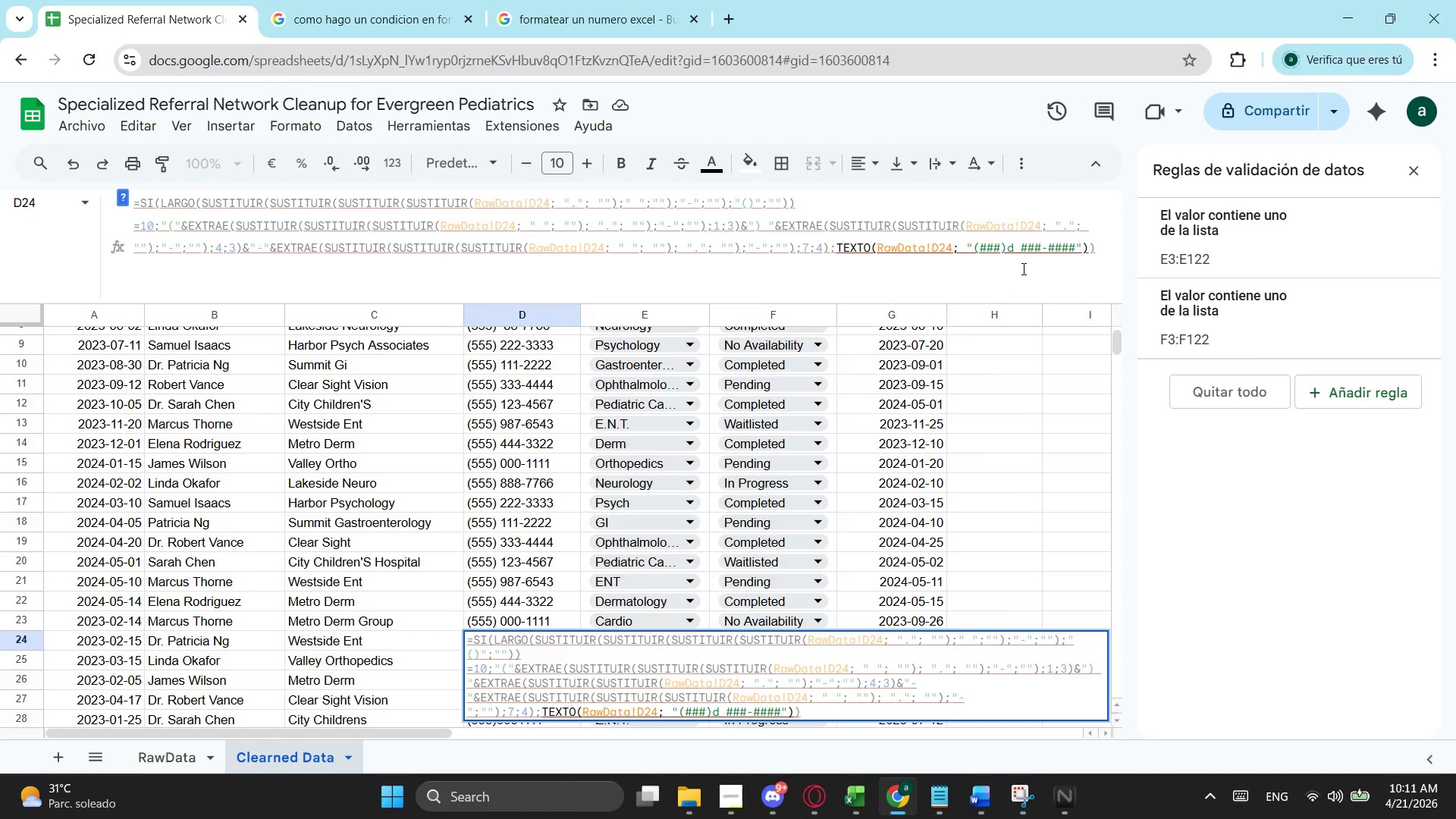 
key(Backspace)
 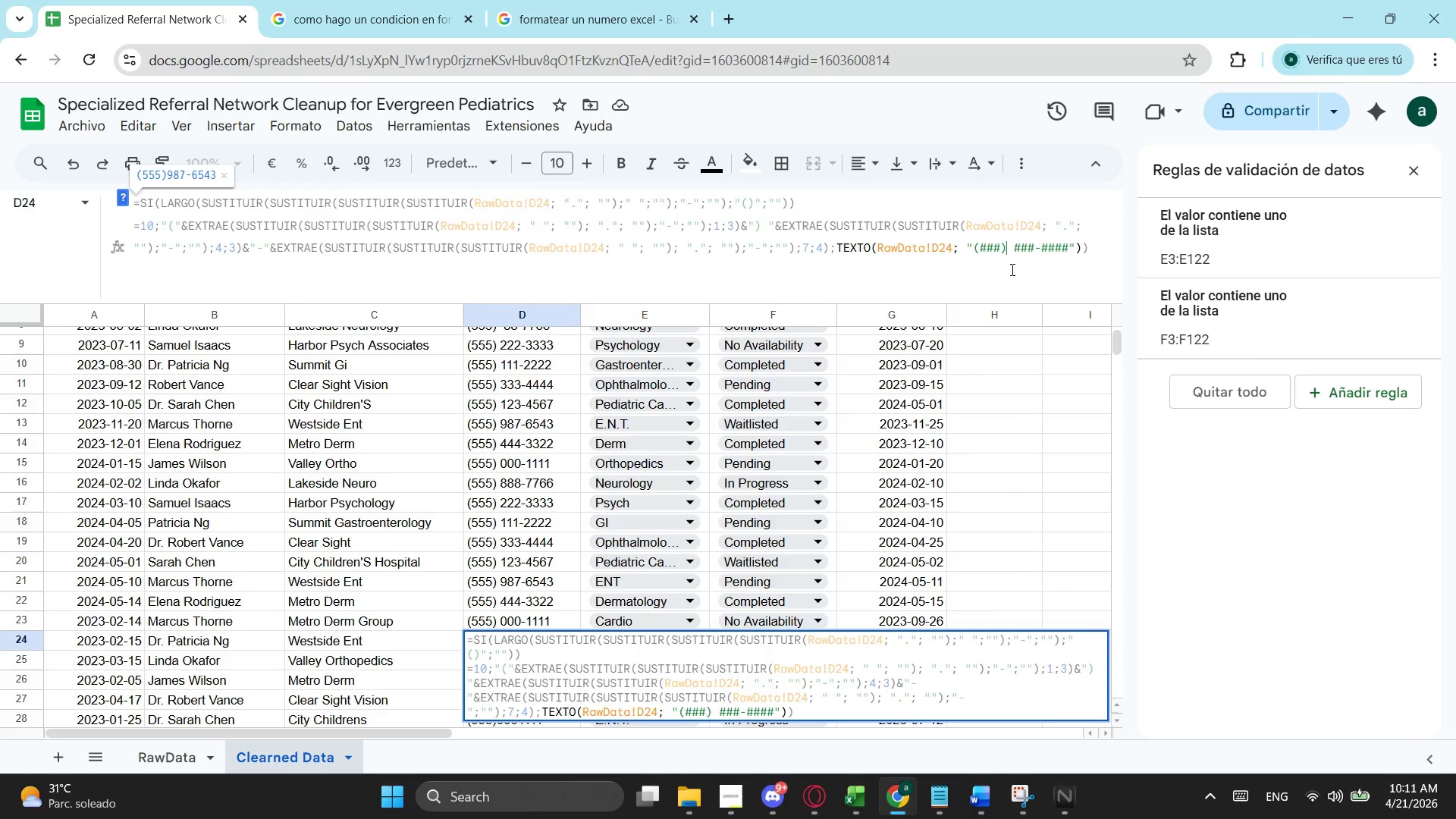 
wait(7.59)
 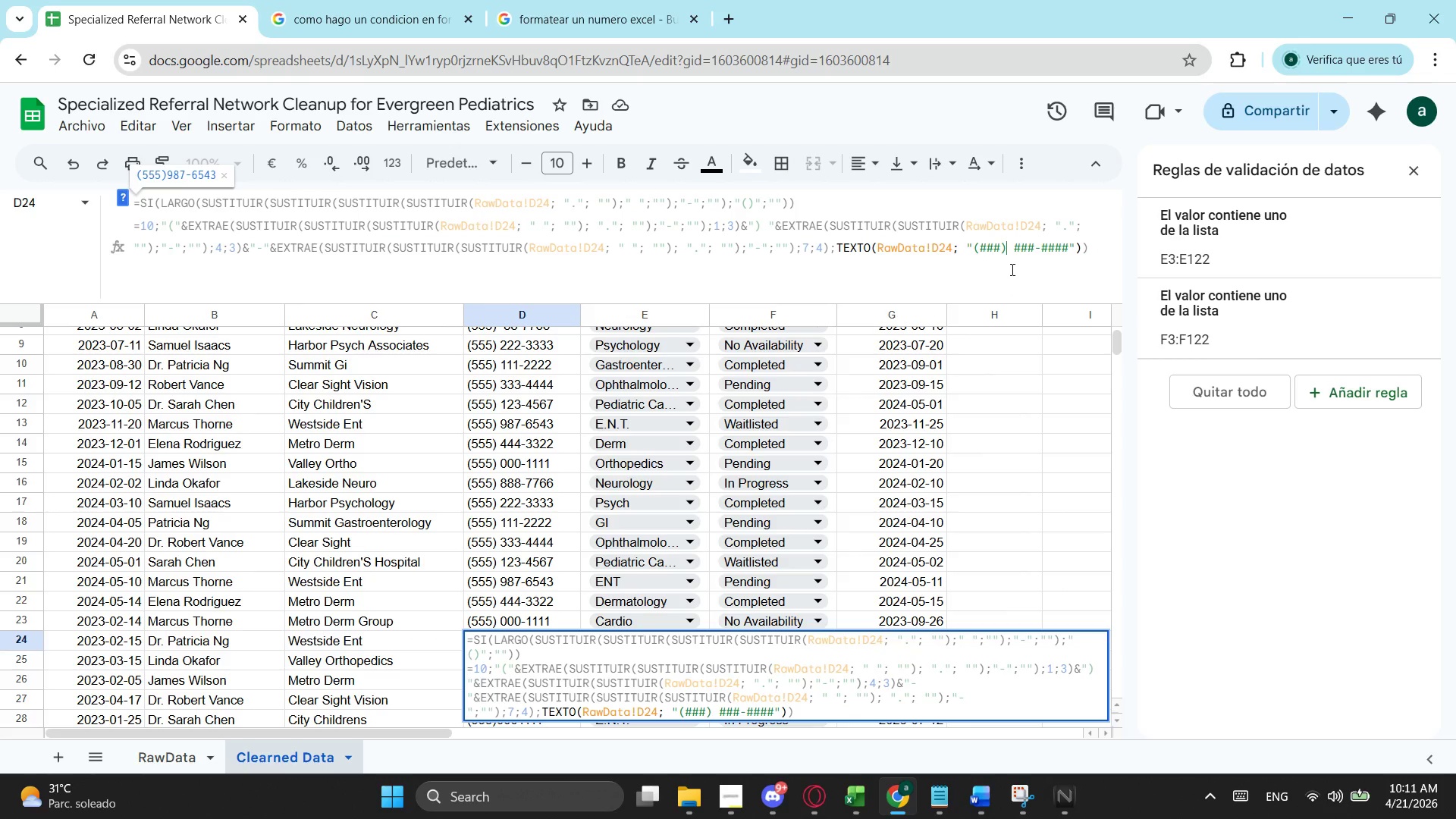 
left_click([362, 2])
 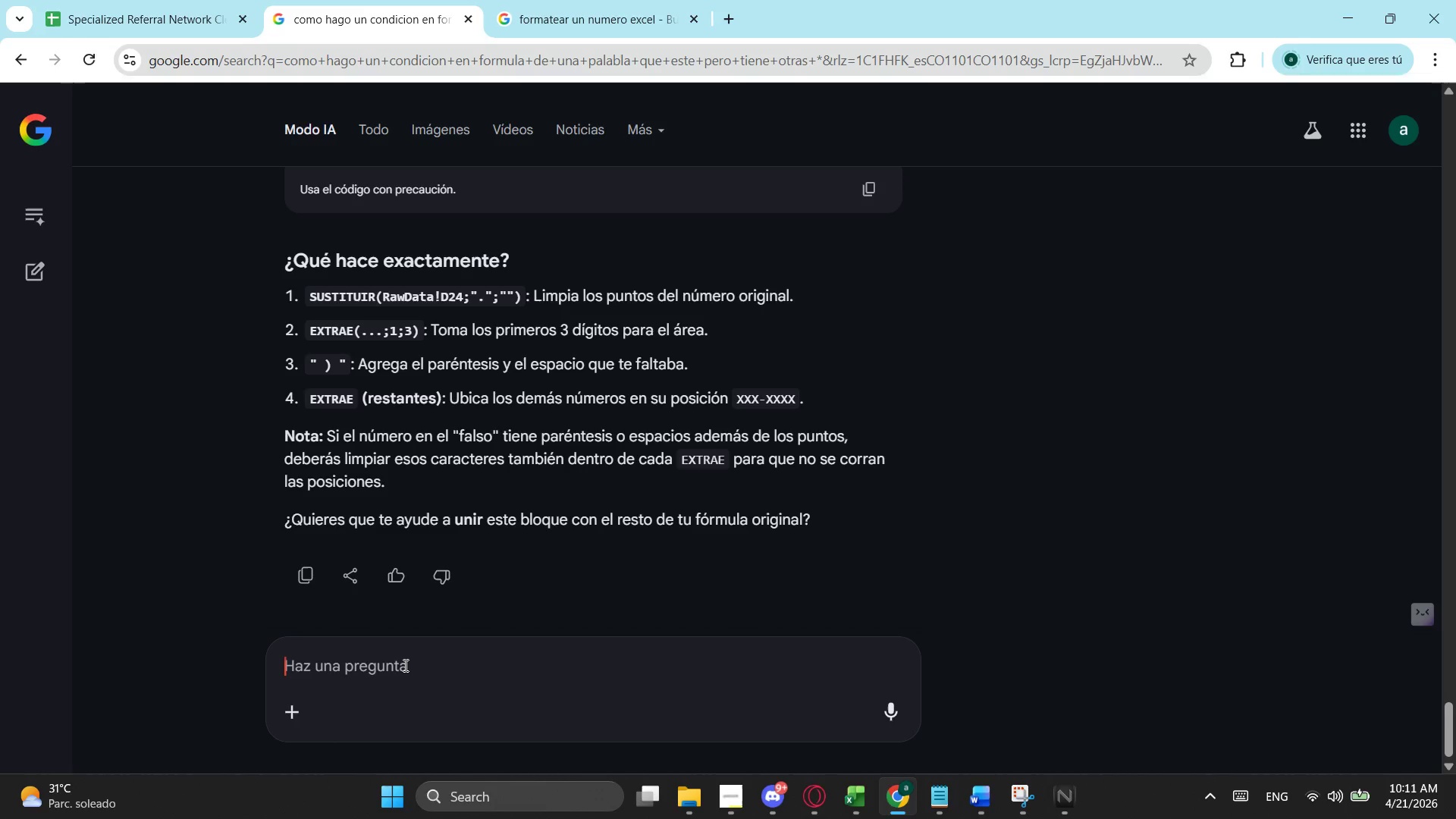 
scroll: coordinate [585, 528], scroll_direction: up, amount: 1.0
 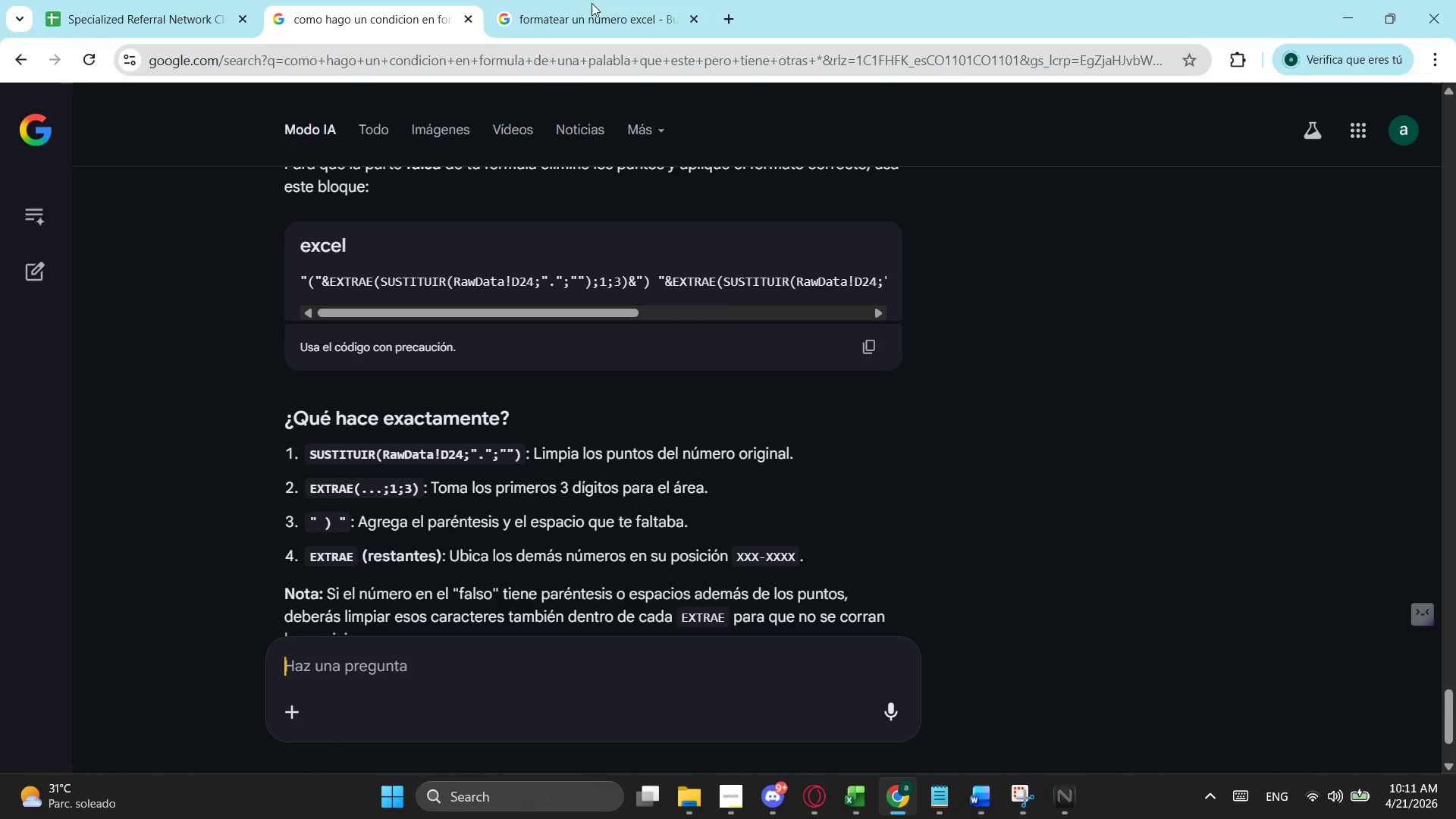 
left_click([586, 0])
 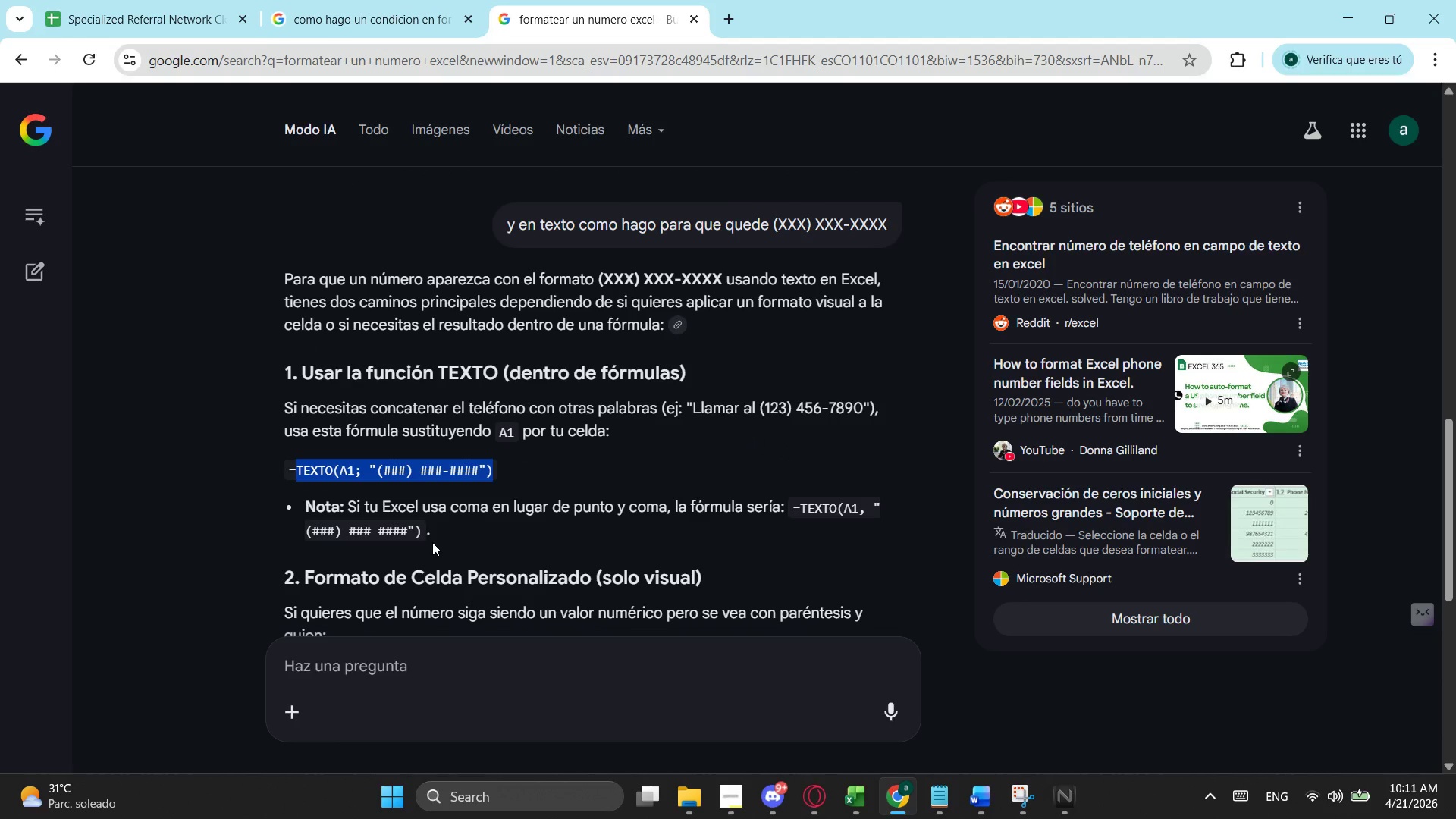 
scroll: coordinate [448, 611], scroll_direction: down, amount: 3.0
 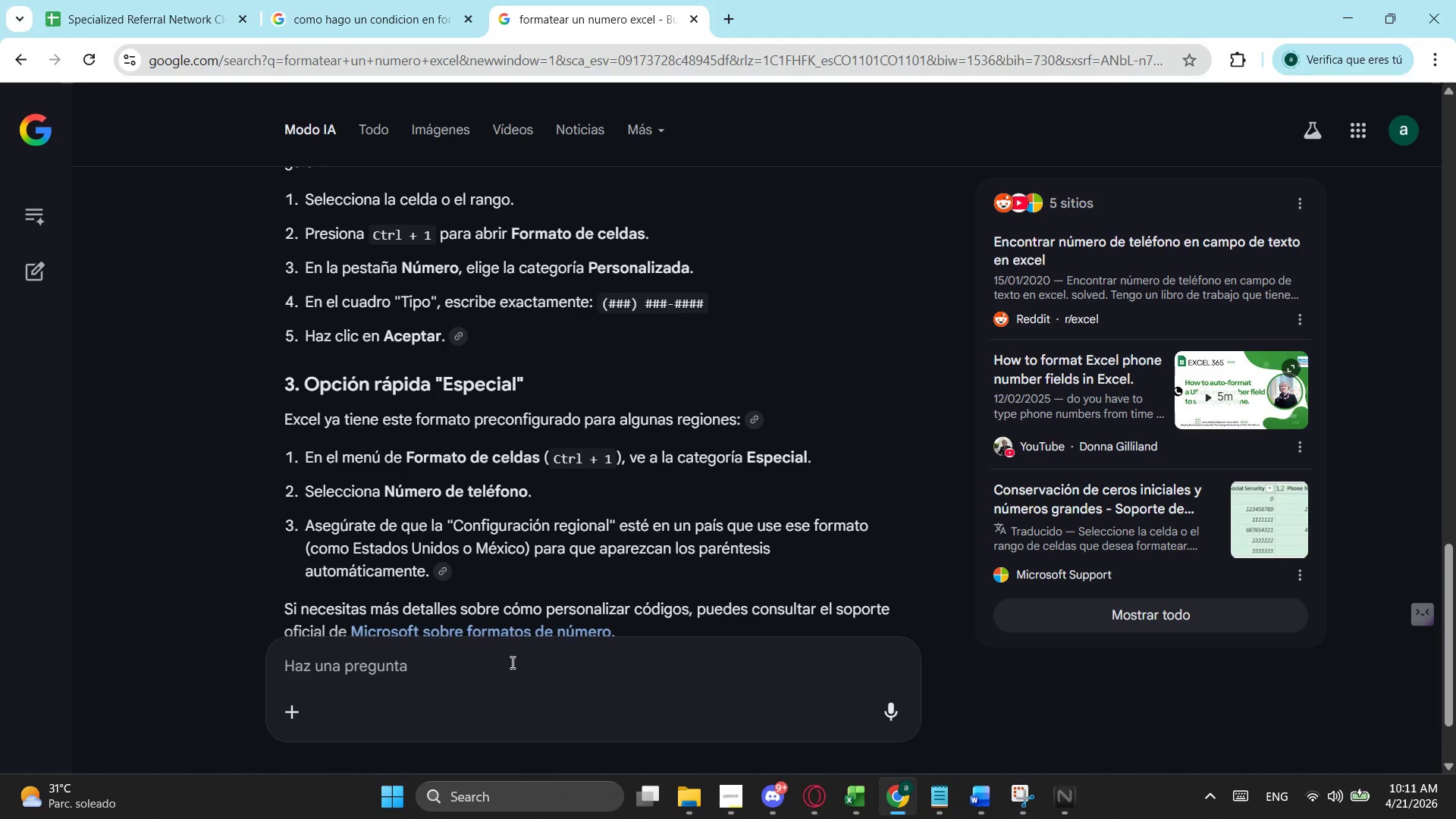 
left_click([516, 660])
 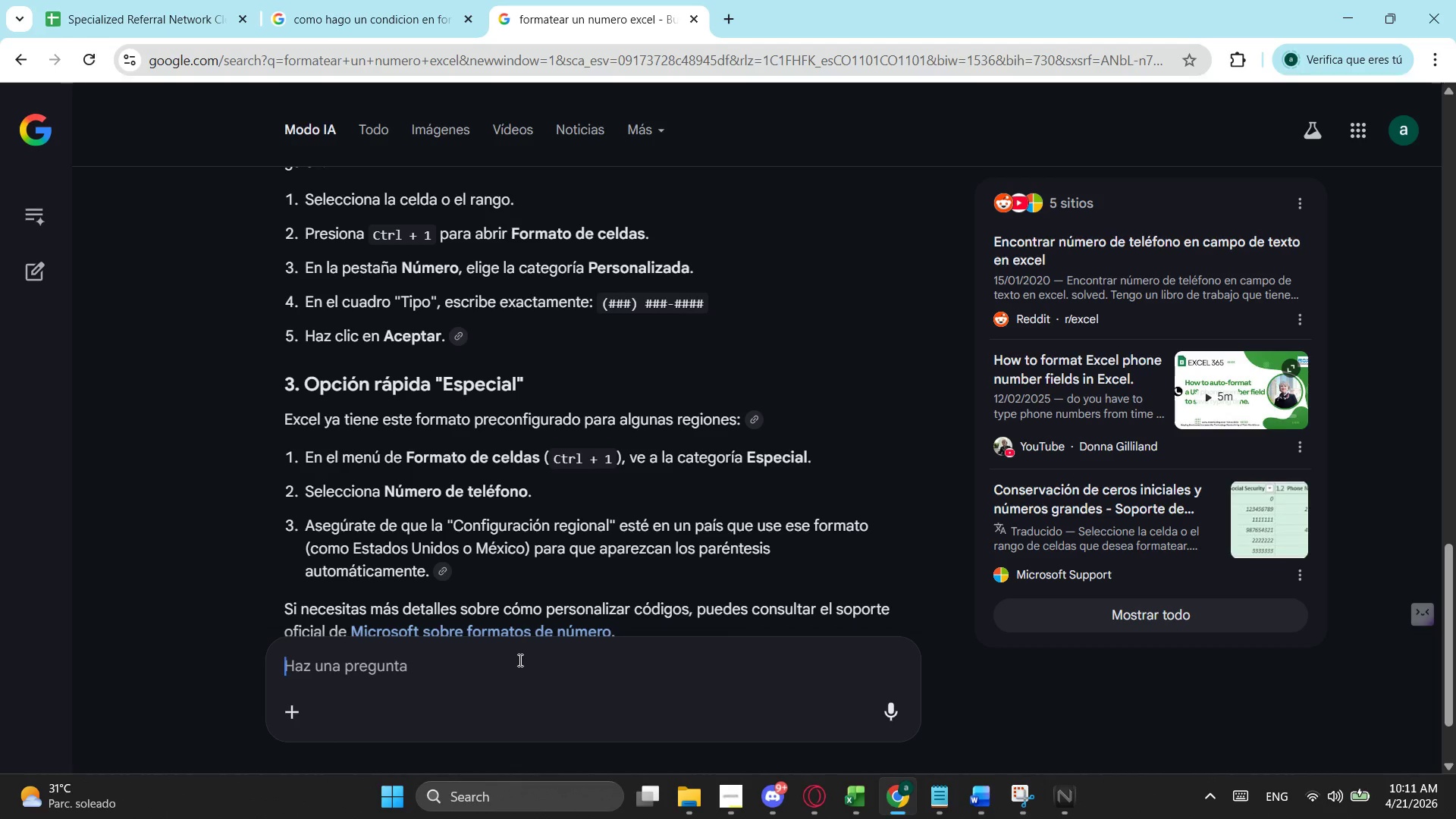 
type(ahi se especifica el espacio enter )
key(Backspace)
key(Backspace)
key(Backspace)
key(Backspace)
key(Backspace)
key(Backspace)
type(despues de el ())
 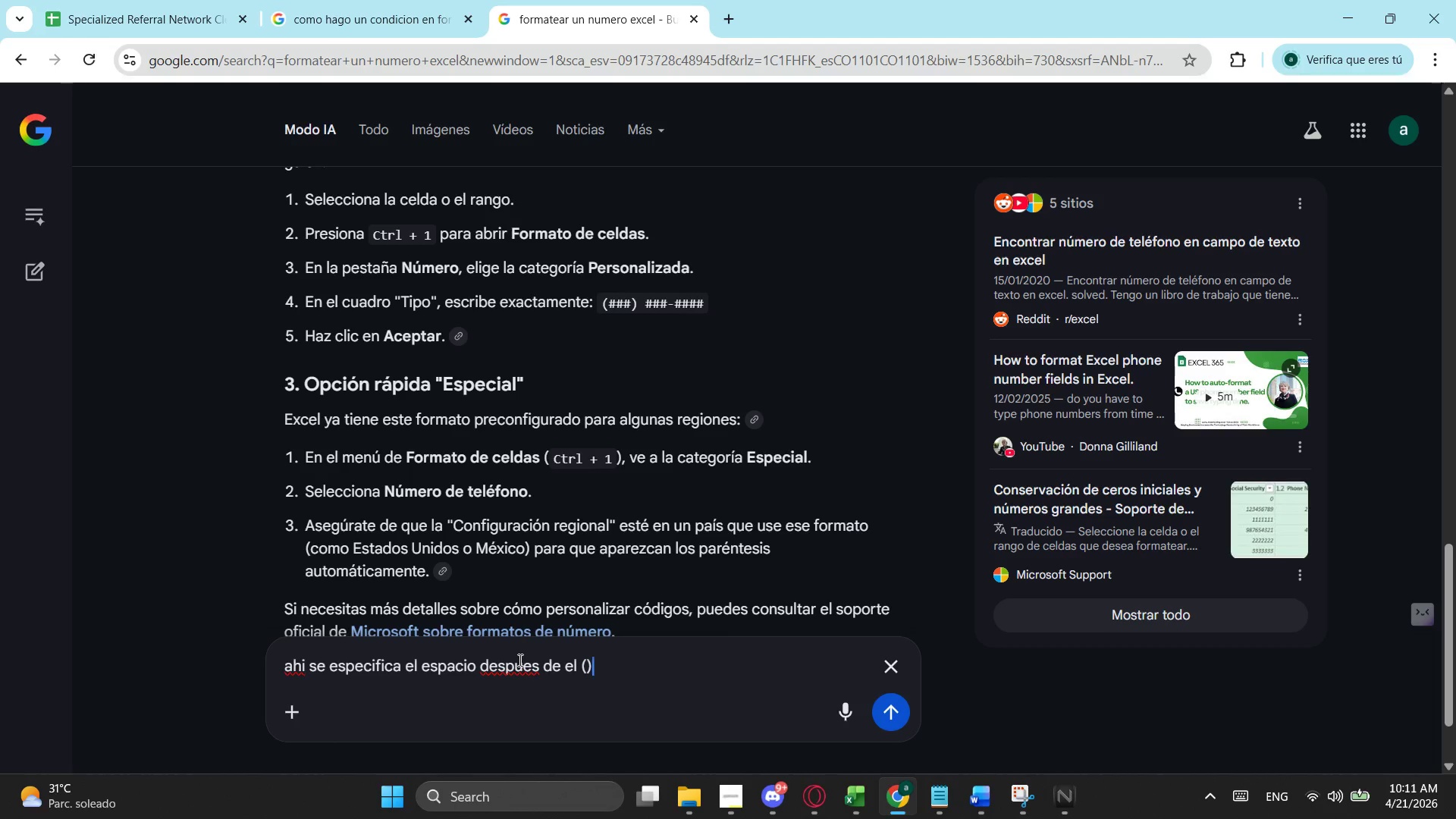 
key(Enter)
 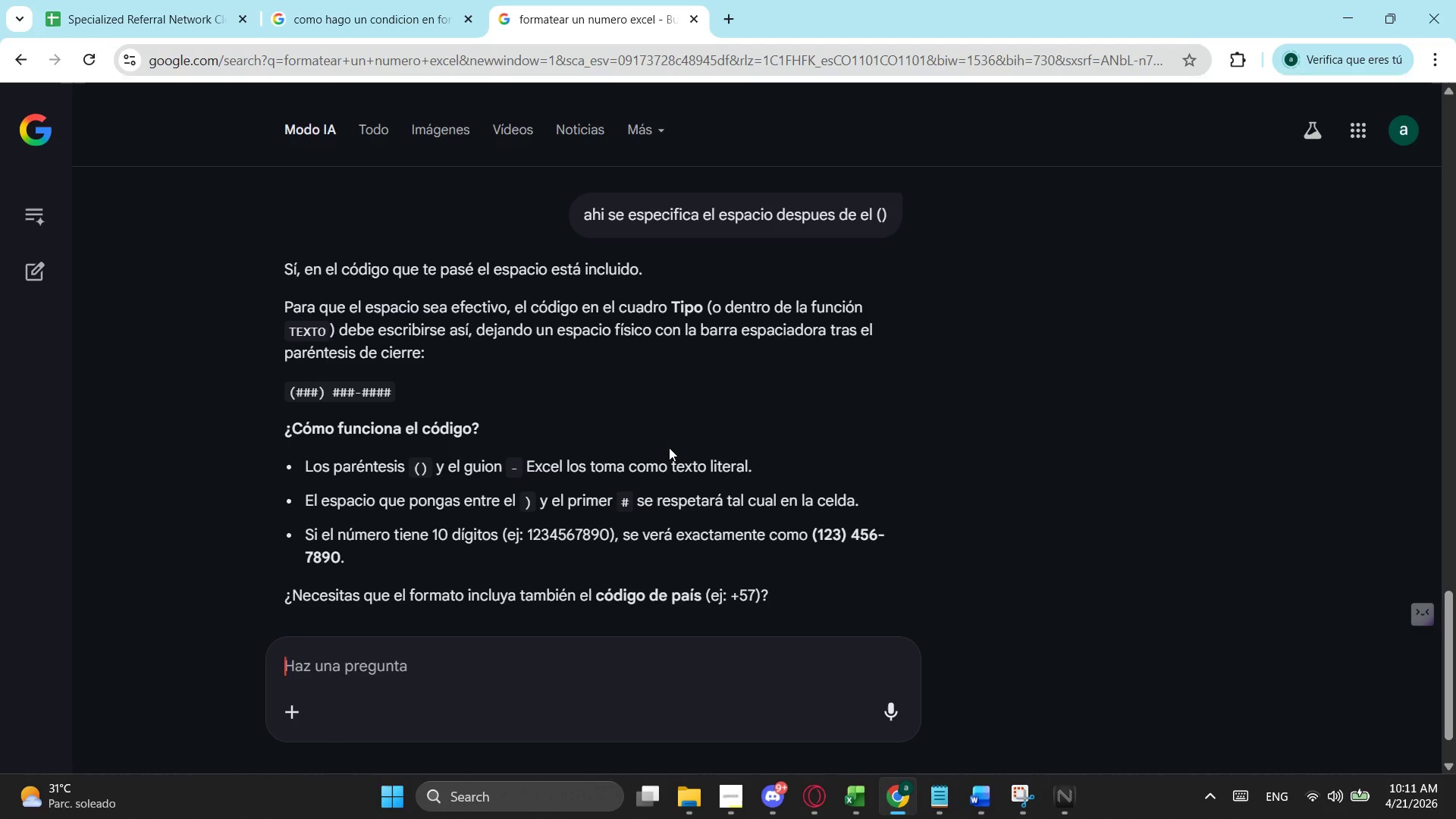 
wait(16.45)
 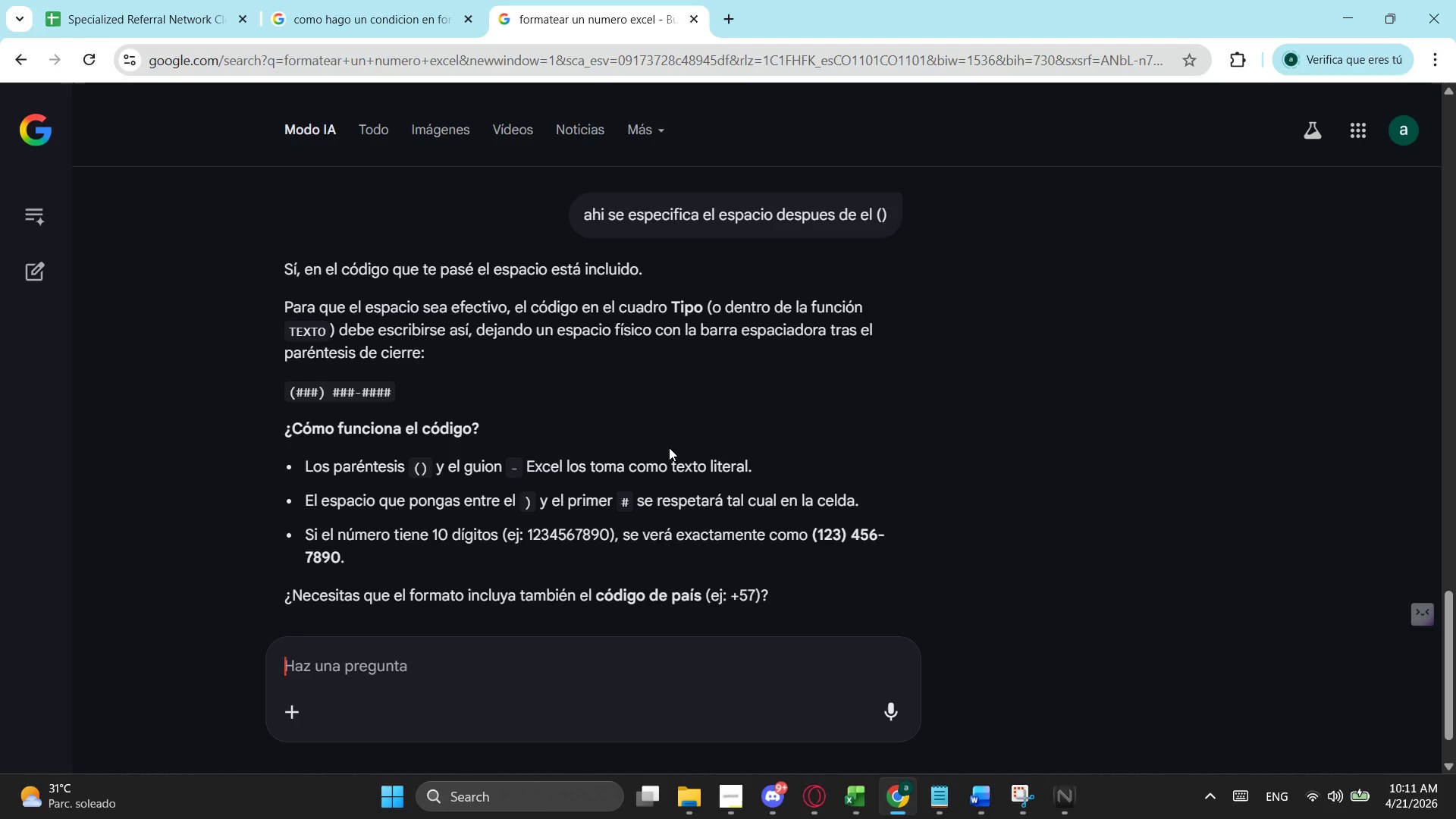 
left_click([158, 21])
 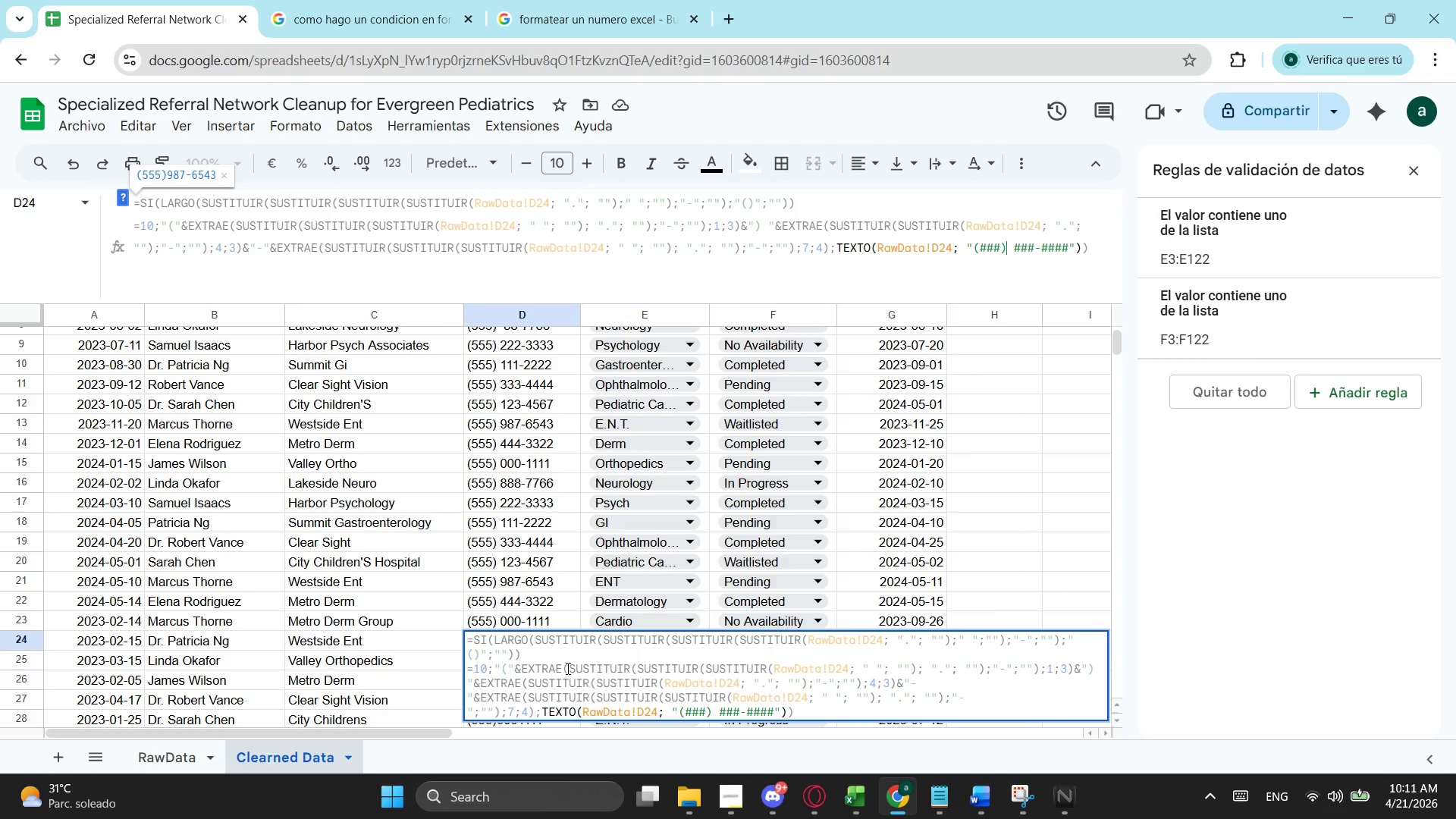 
wait(8.67)
 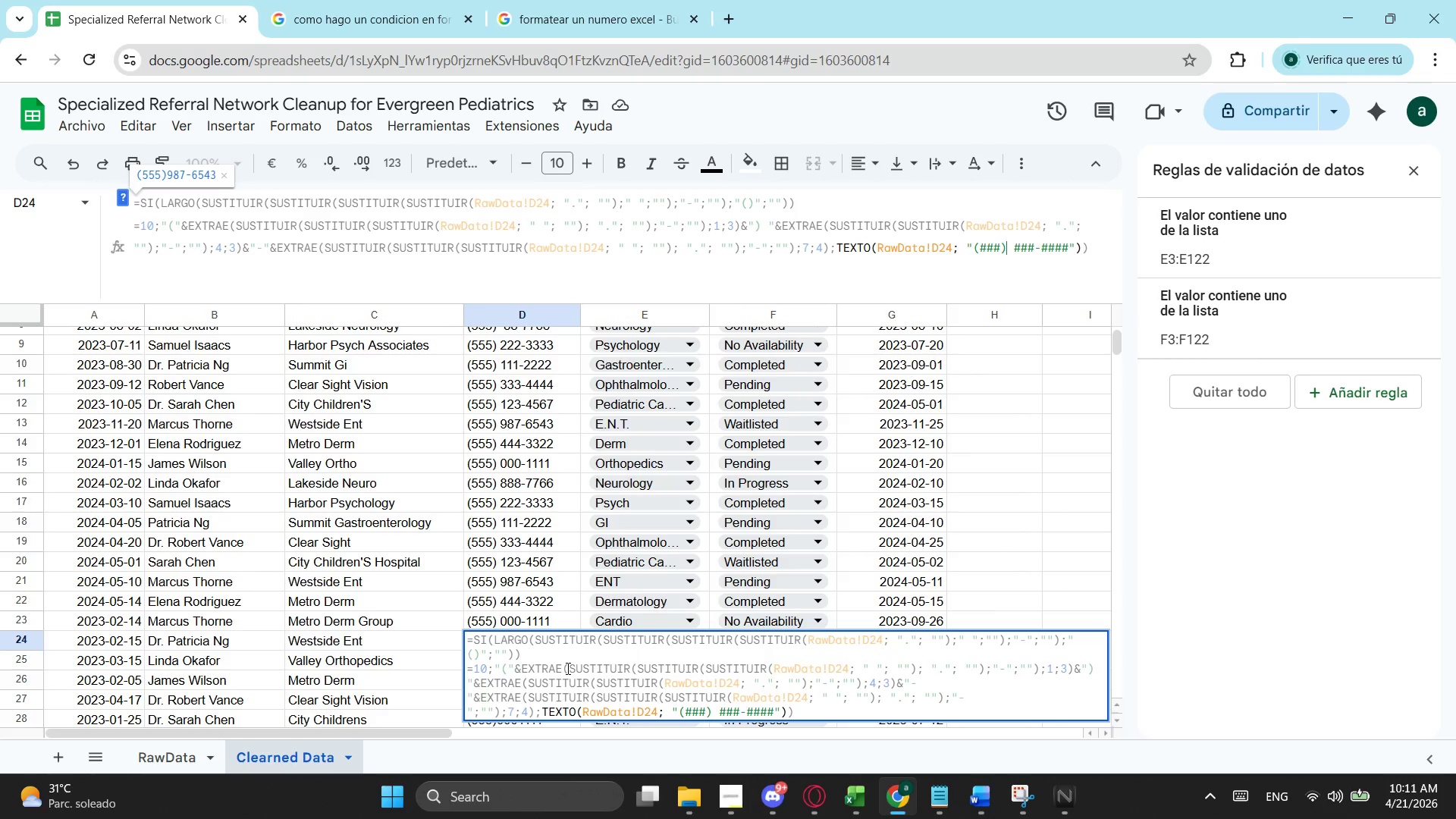 
left_click([557, 650])
 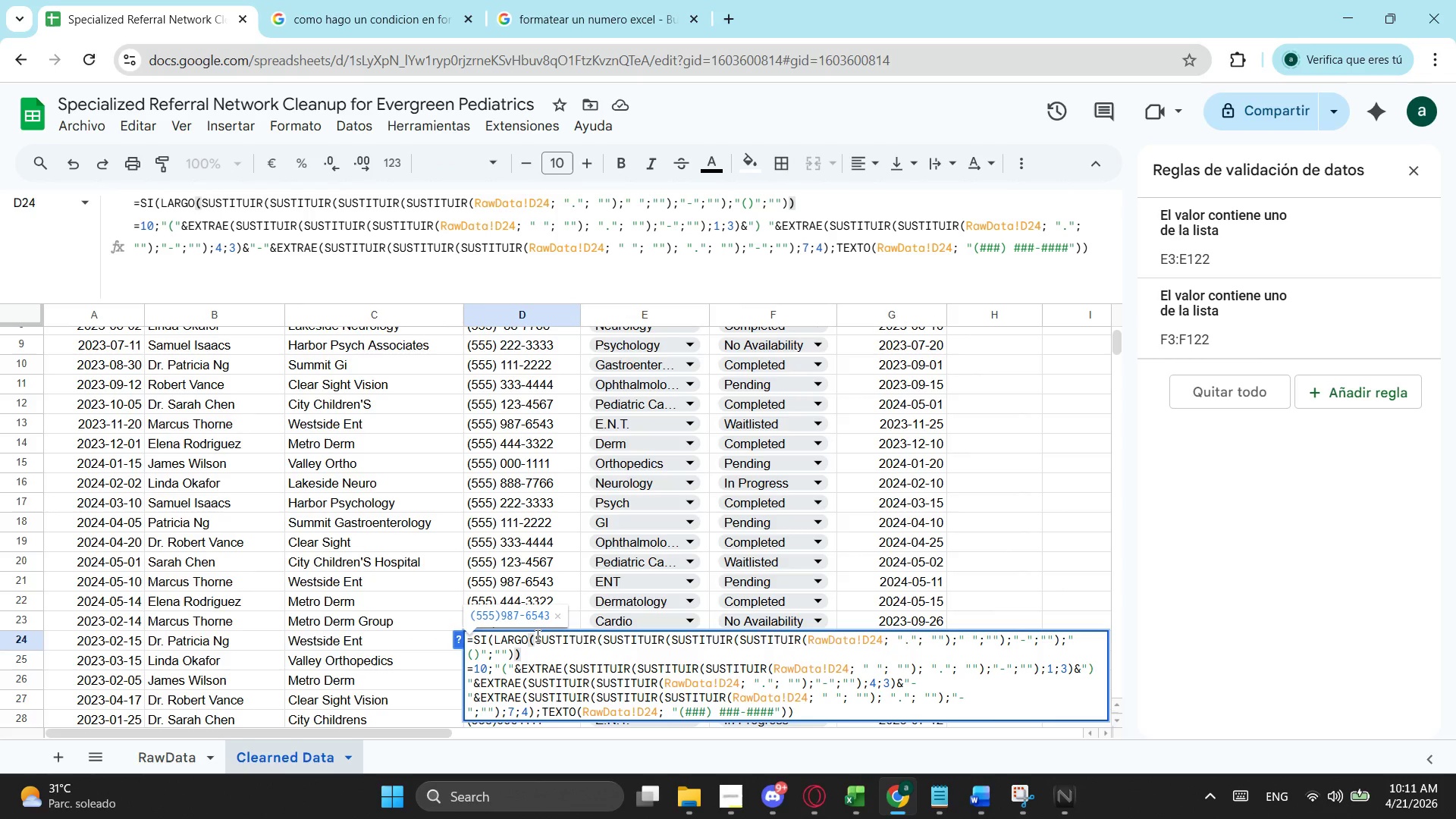 
left_click_drag(start_coordinate=[535, 636], to_coordinate=[906, 647])
 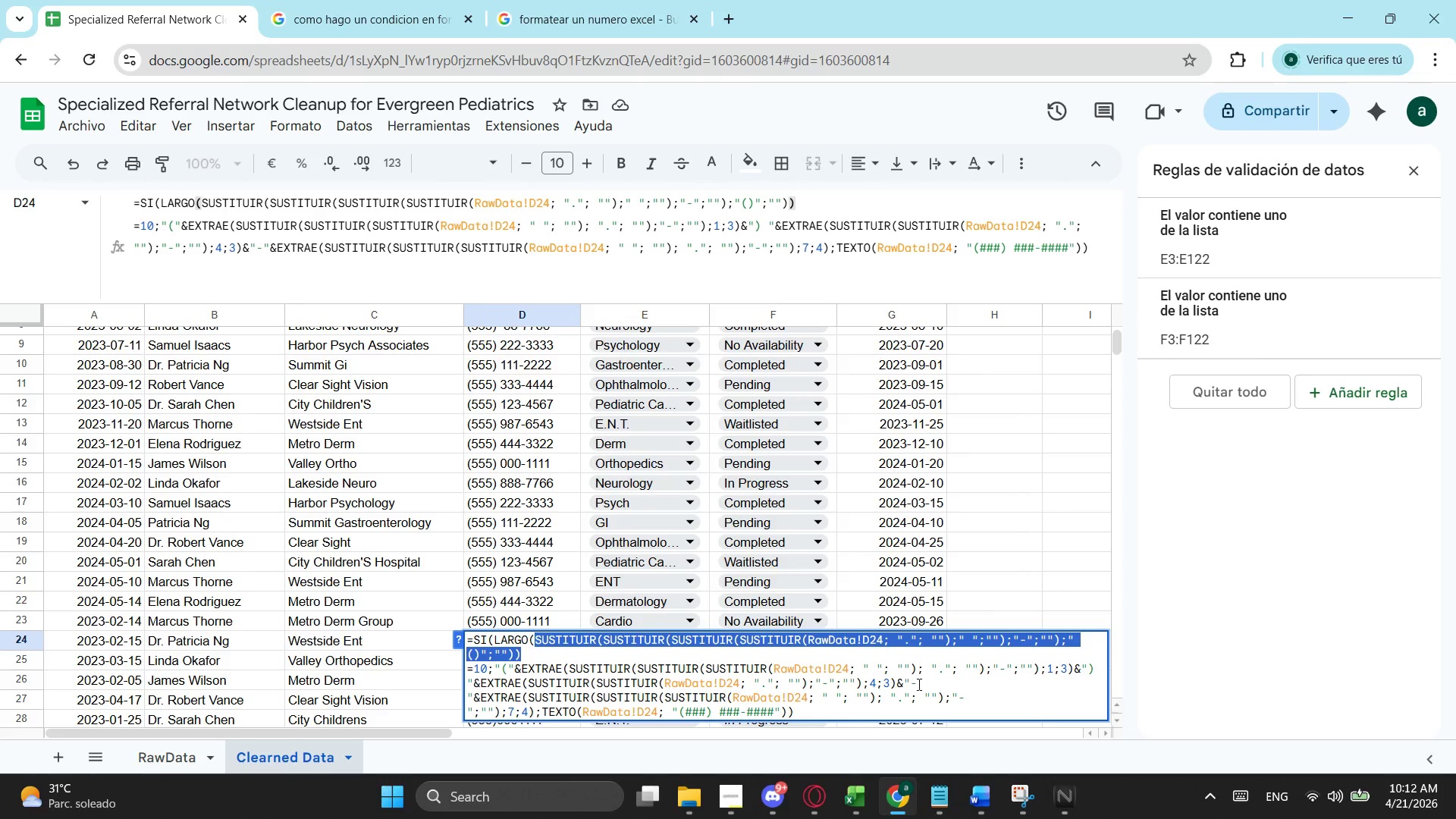 
wait(8.61)
 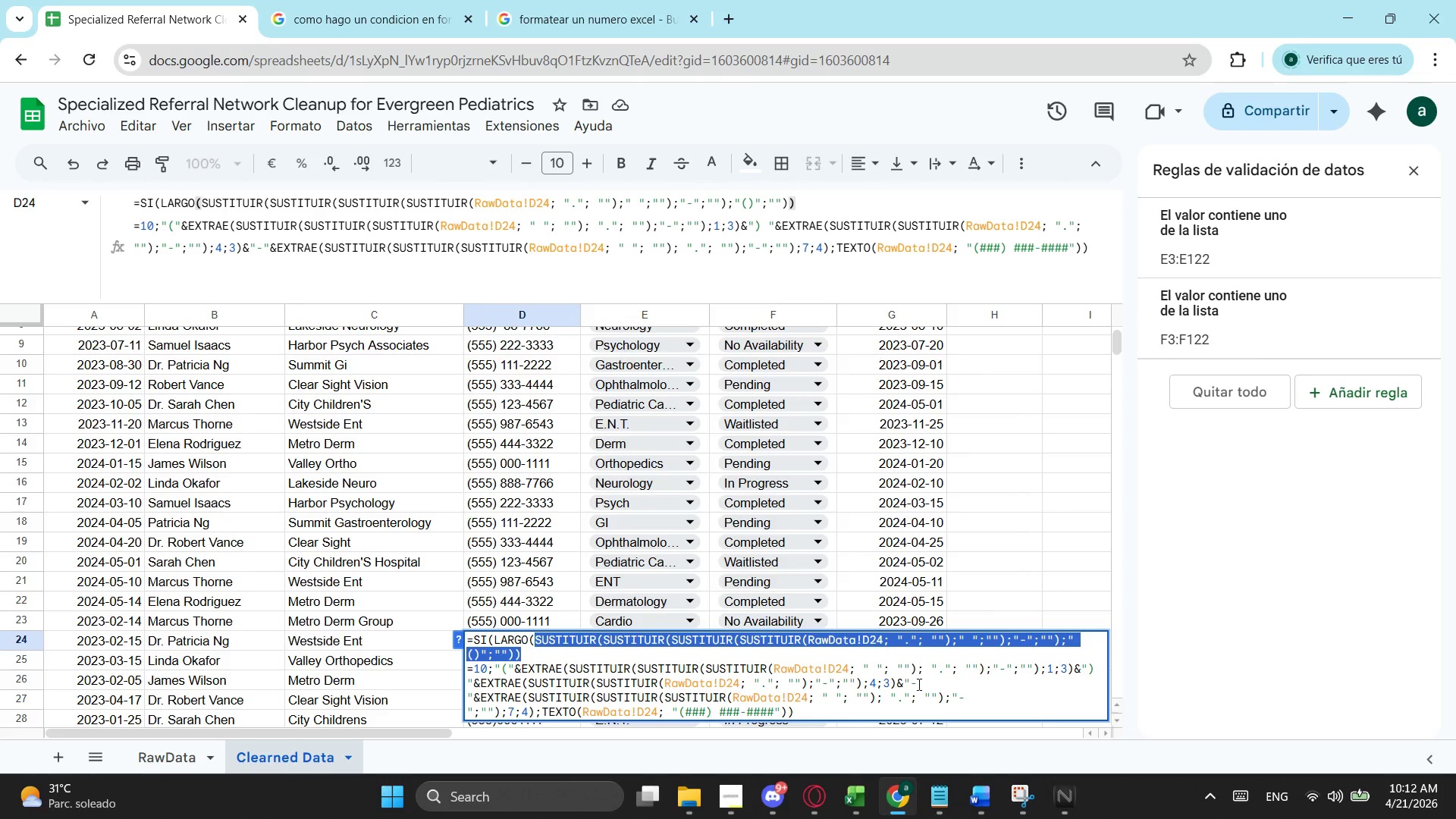 
left_click([534, 654])
 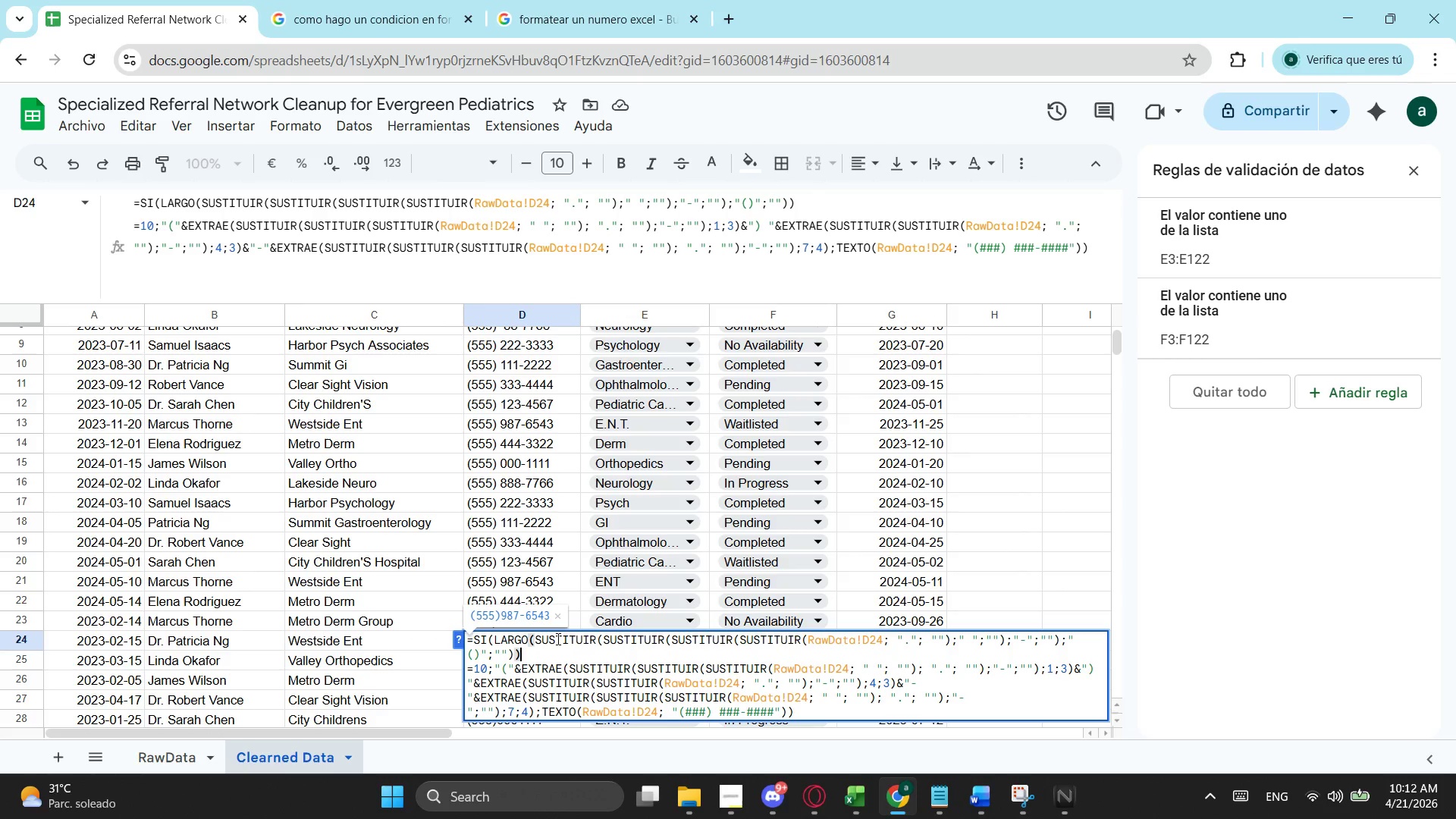 
left_click([566, 639])
 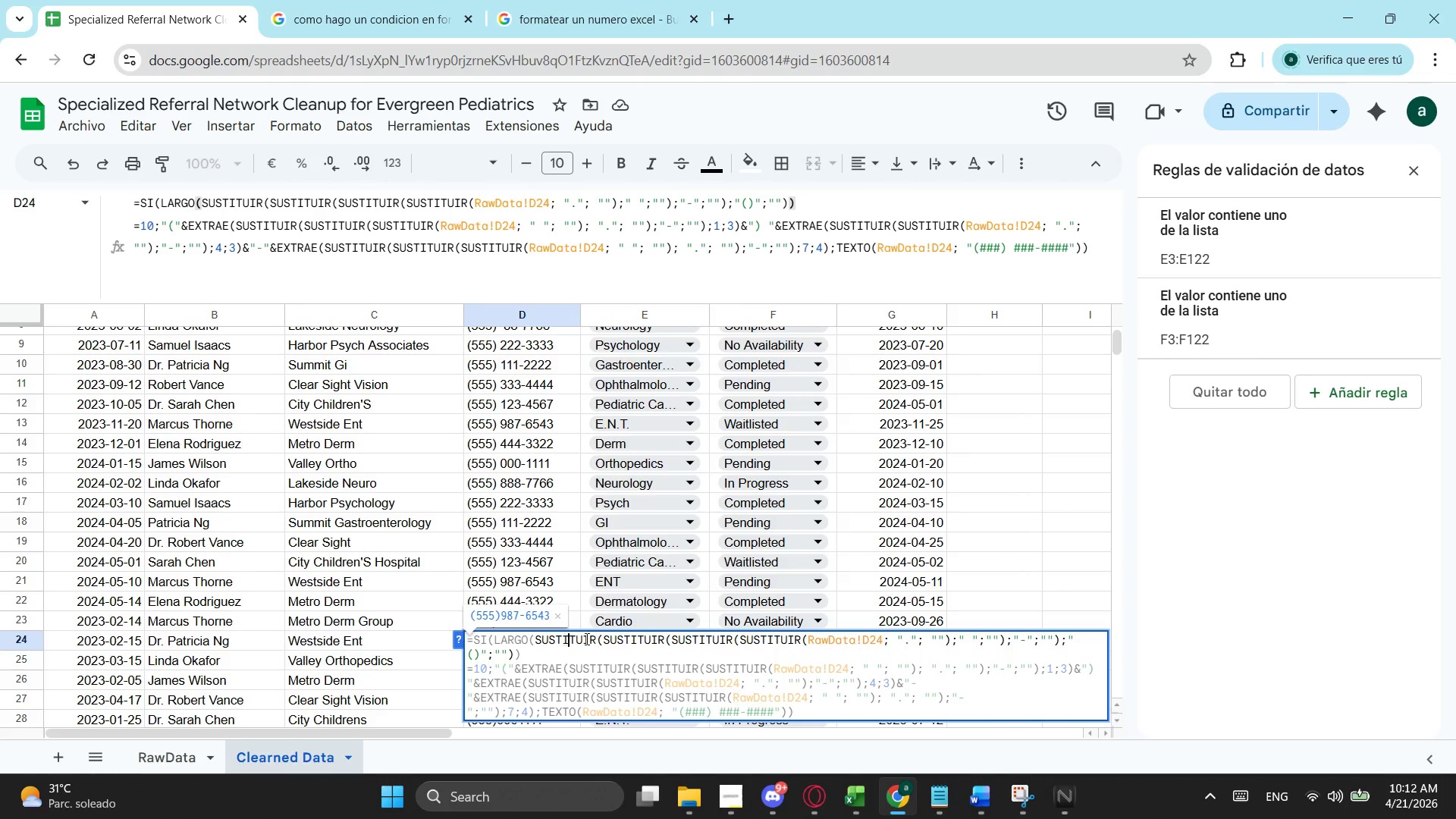 
left_click([977, 639])
 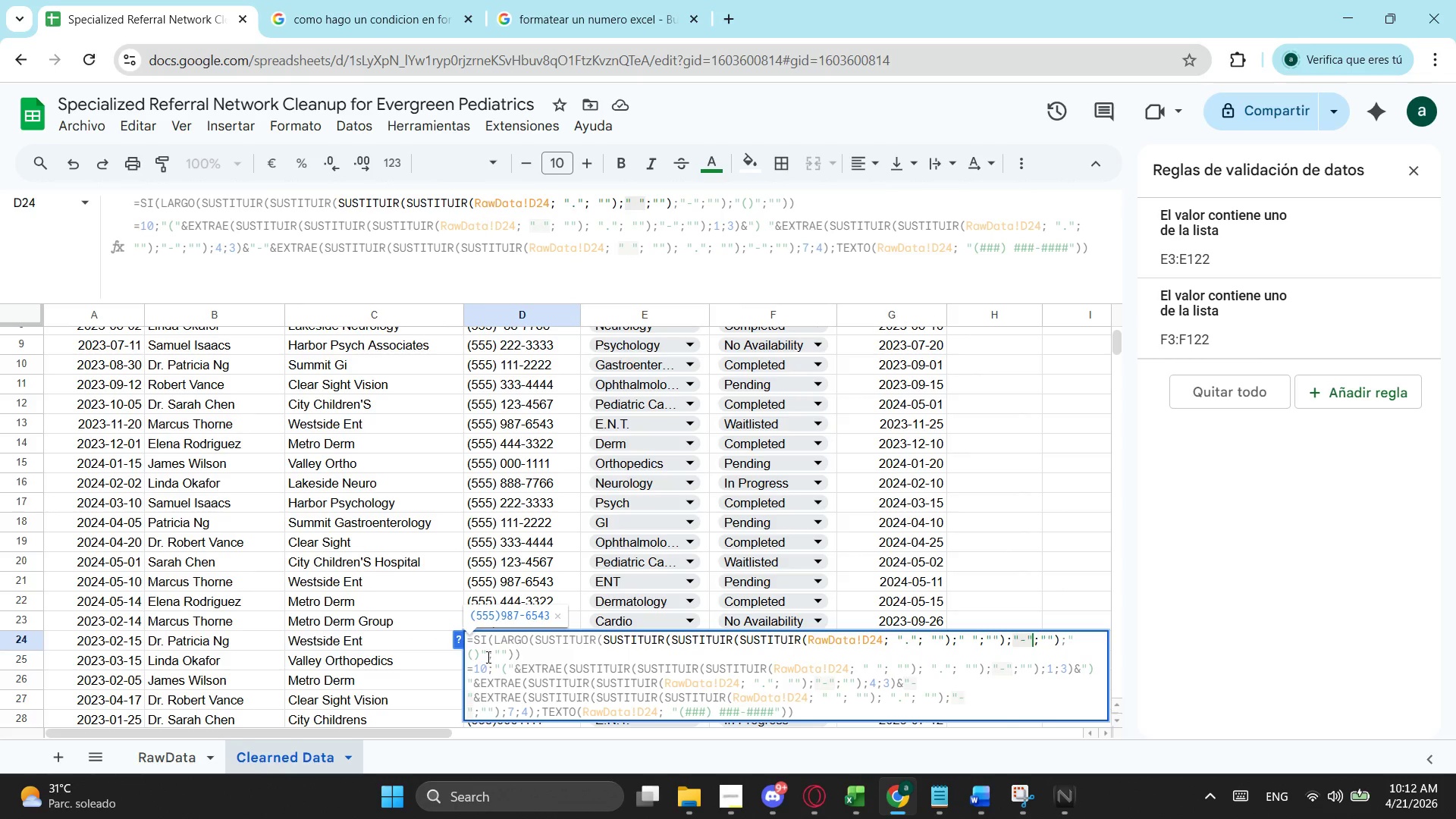 
left_click([482, 657])
 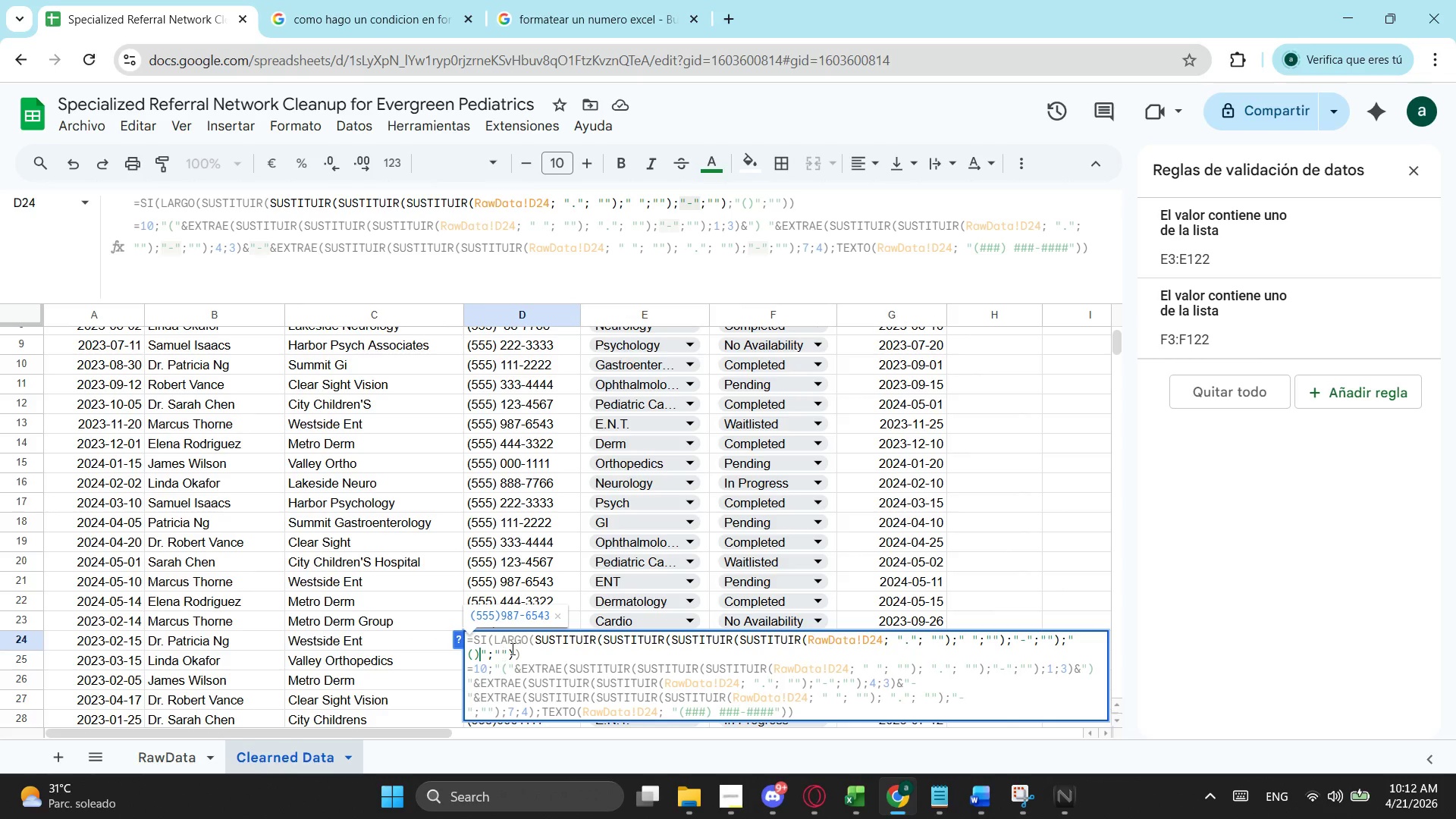 
wait(5.83)
 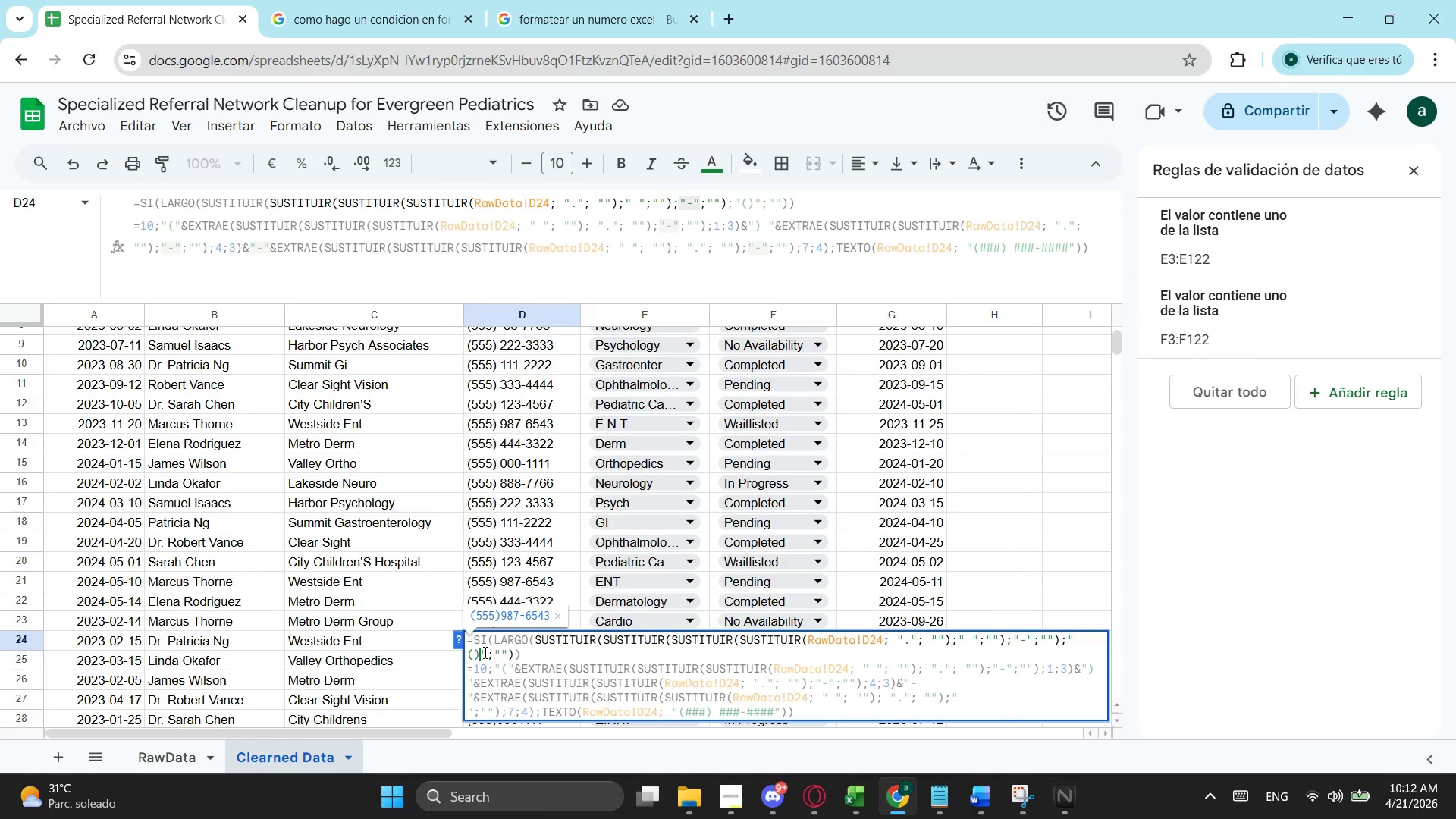 
left_click([492, 653])
 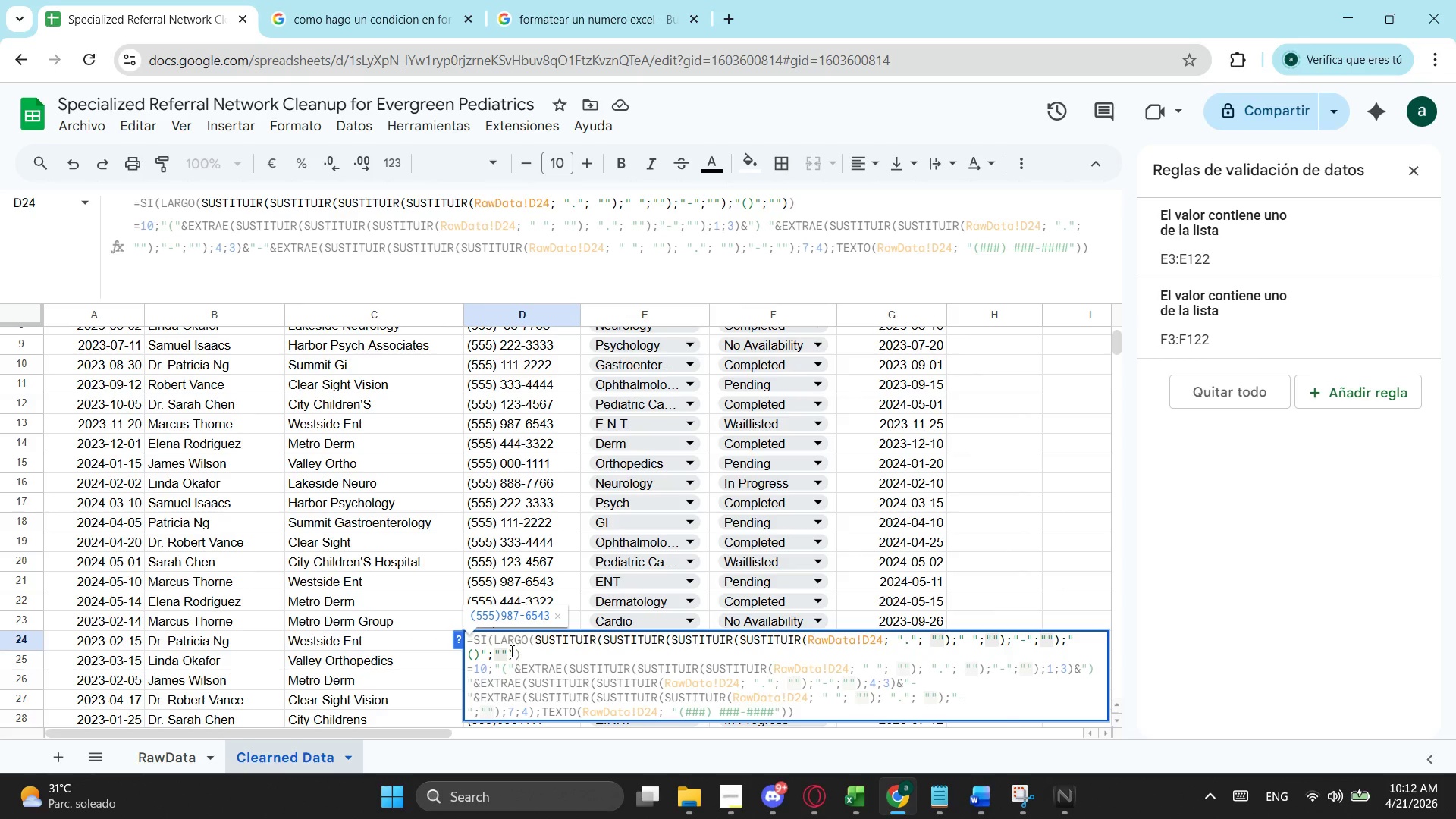 
left_click_drag(start_coordinate=[514, 650], to_coordinate=[527, 636])
 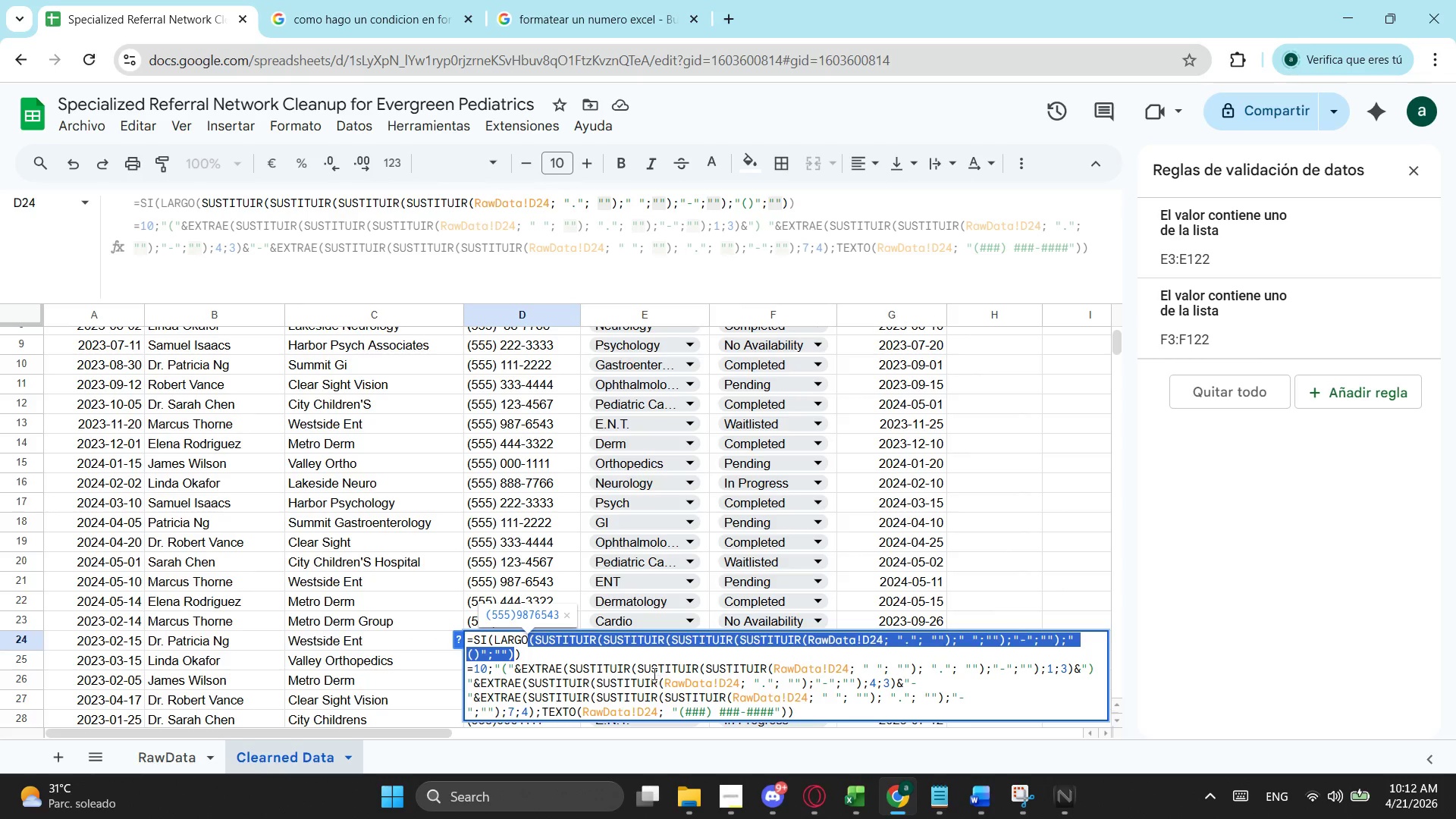 
key(Control+ControlLeft)
 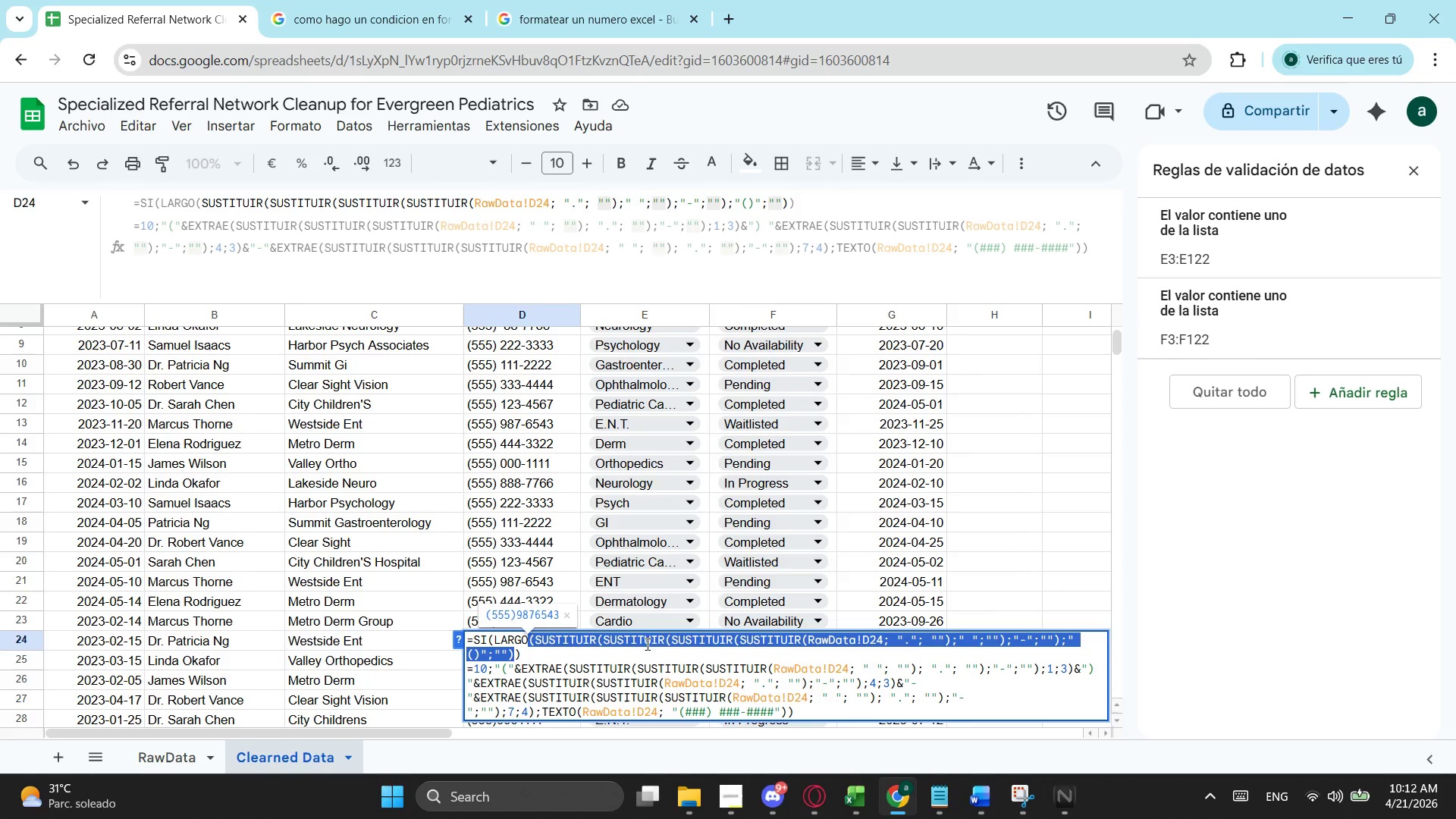 
key(Control+C)
 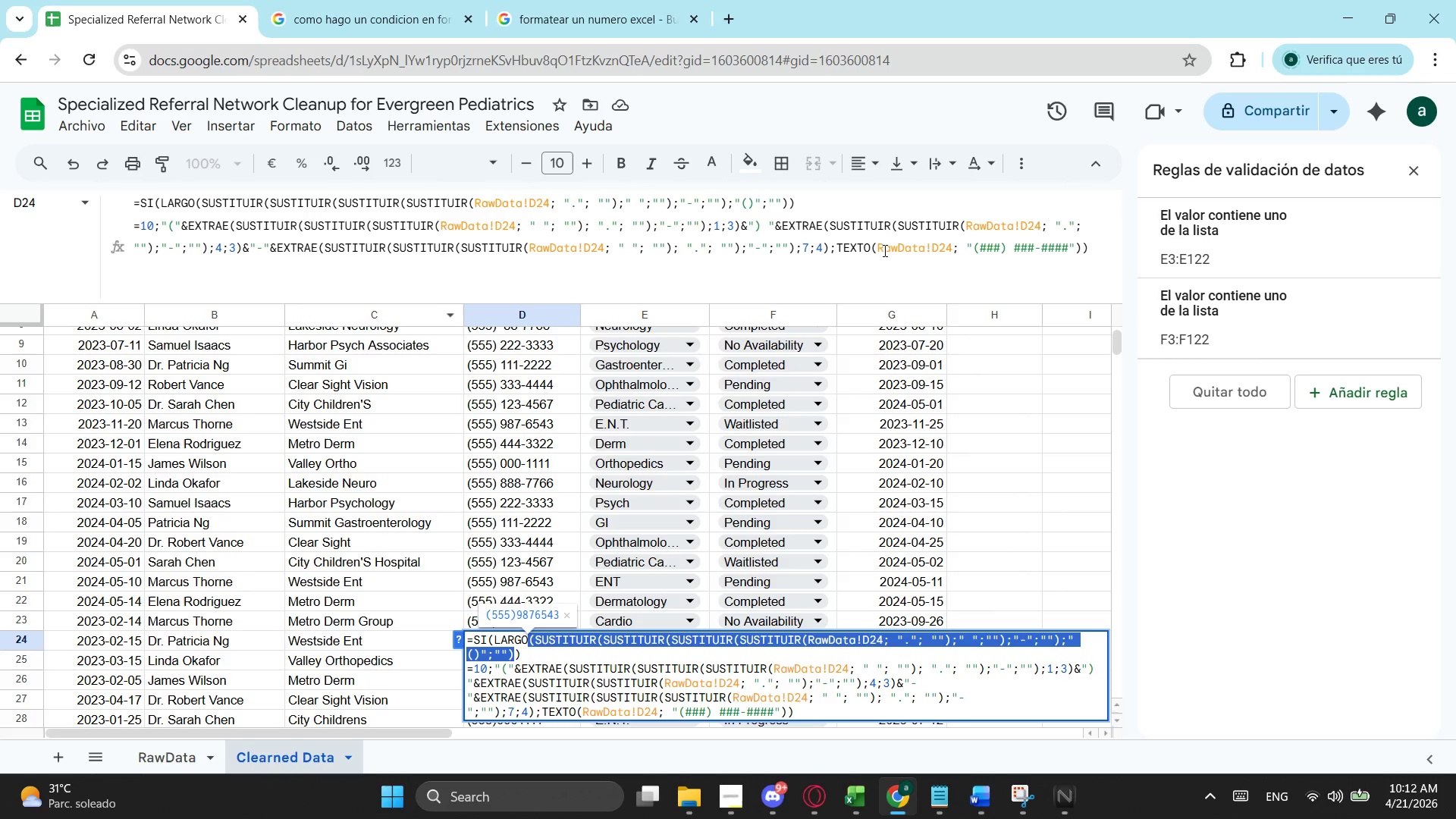 
left_click_drag(start_coordinate=[879, 249], to_coordinate=[952, 251])
 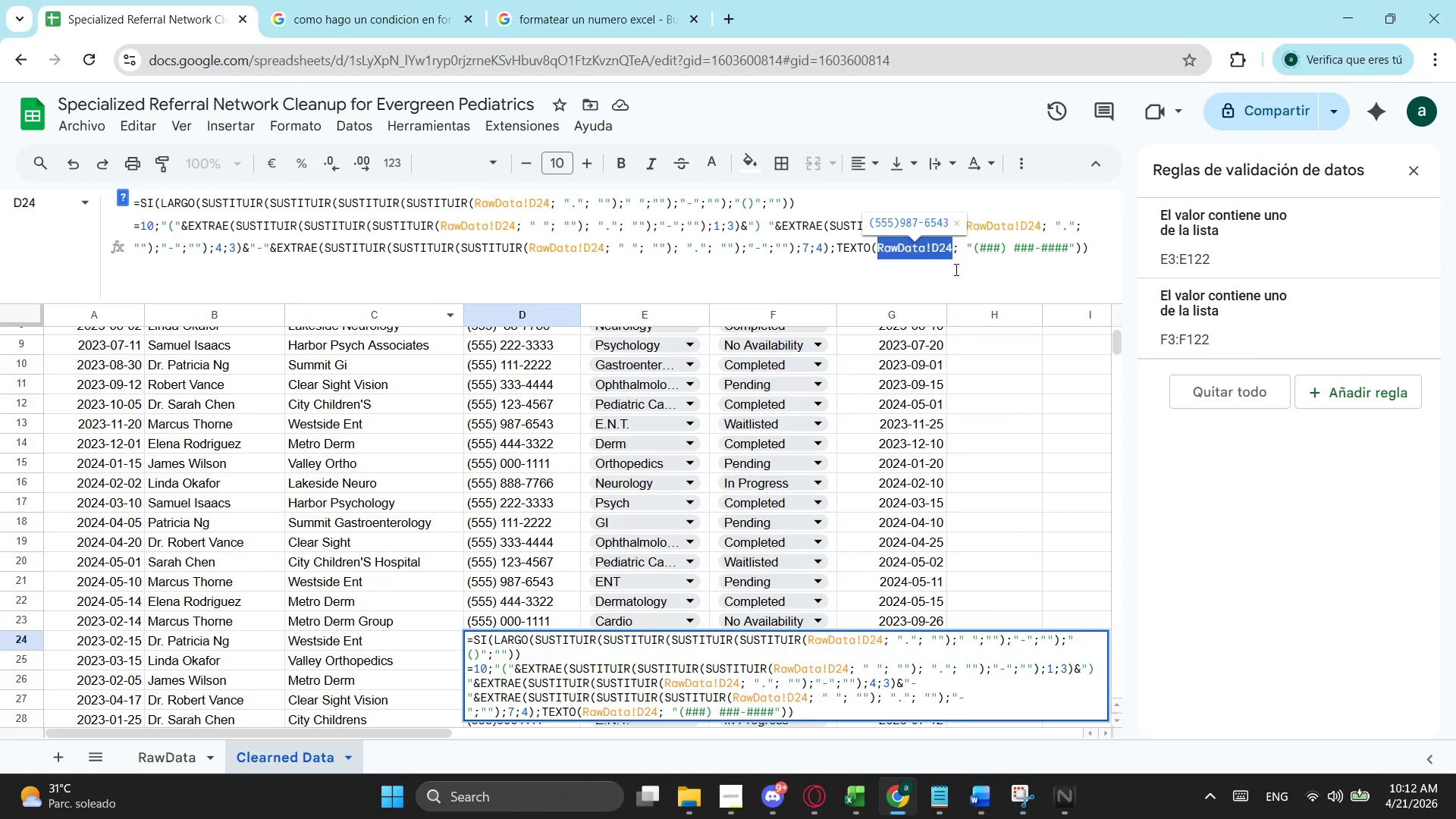 
key(Control+ControlLeft)
 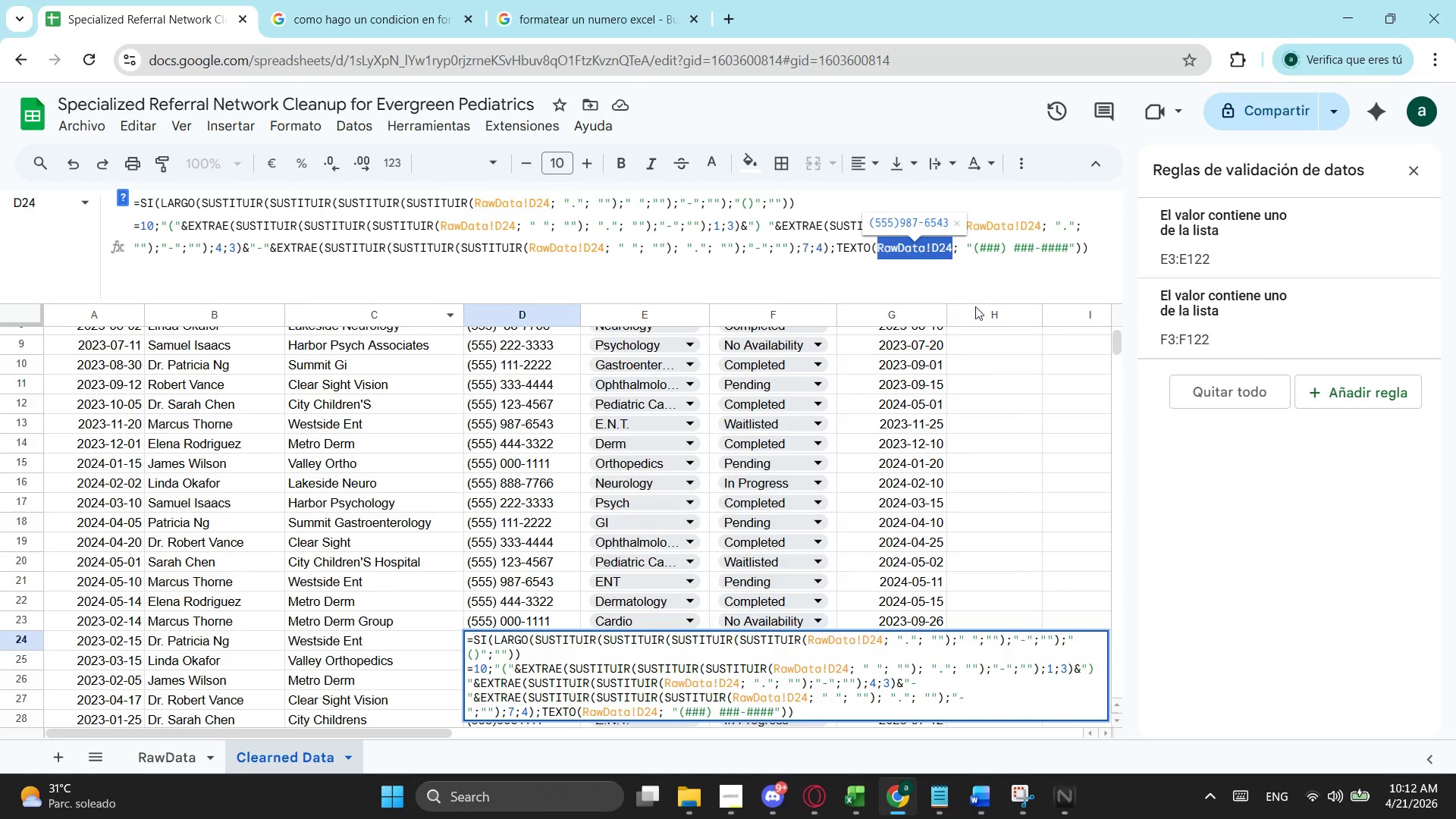 
key(Control+V)
 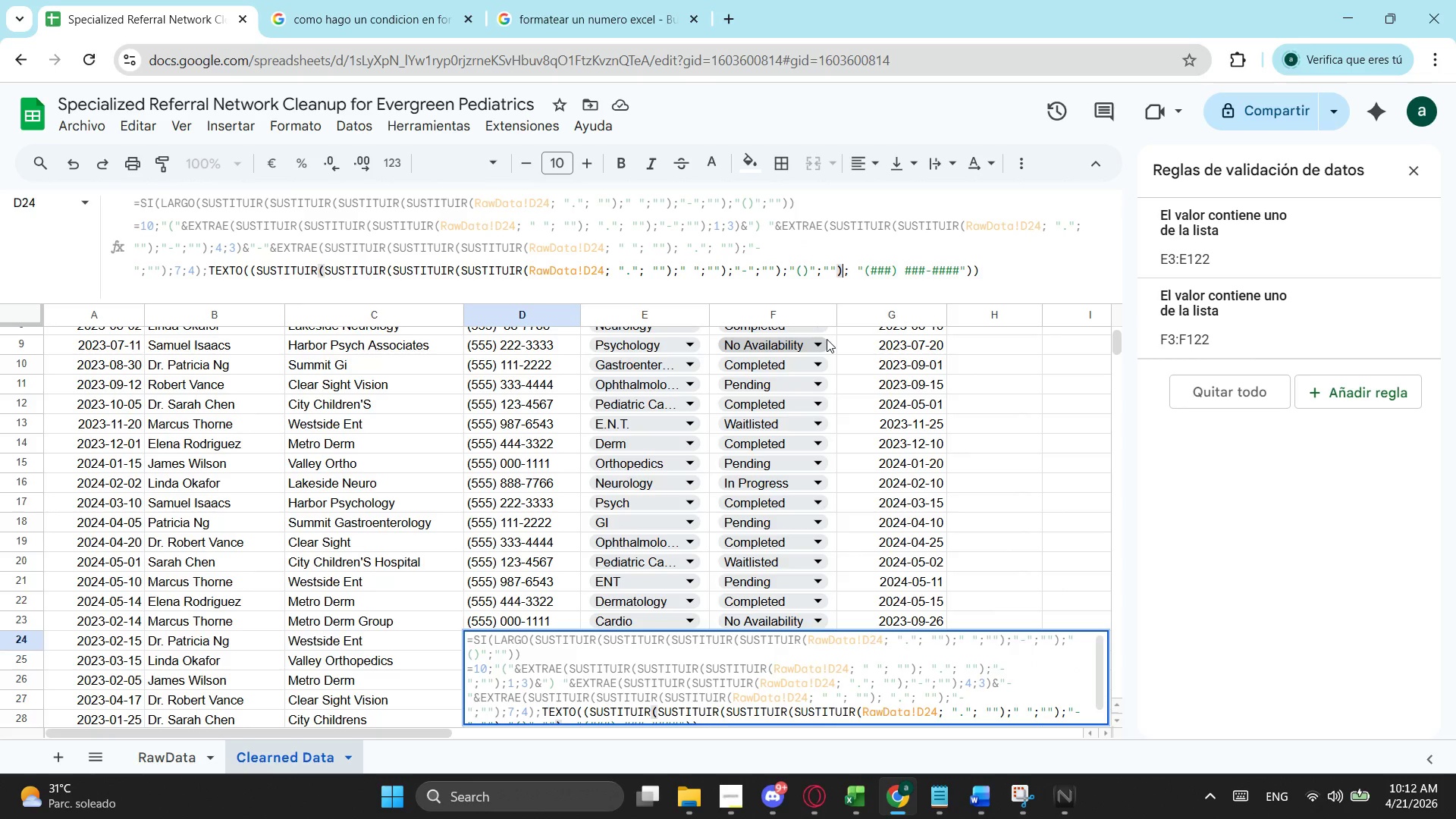 
key(Enter)
 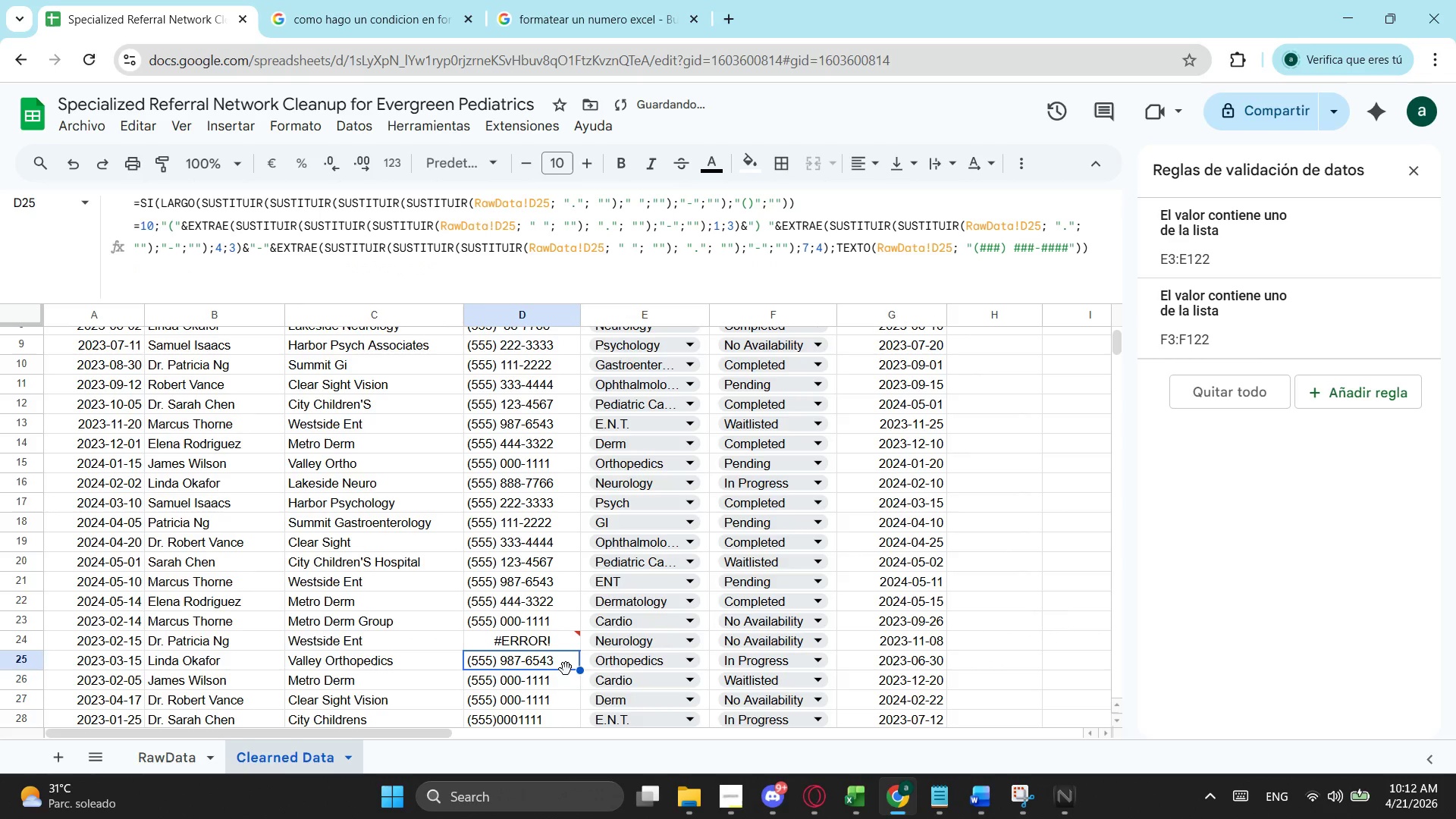 
left_click([549, 641])
 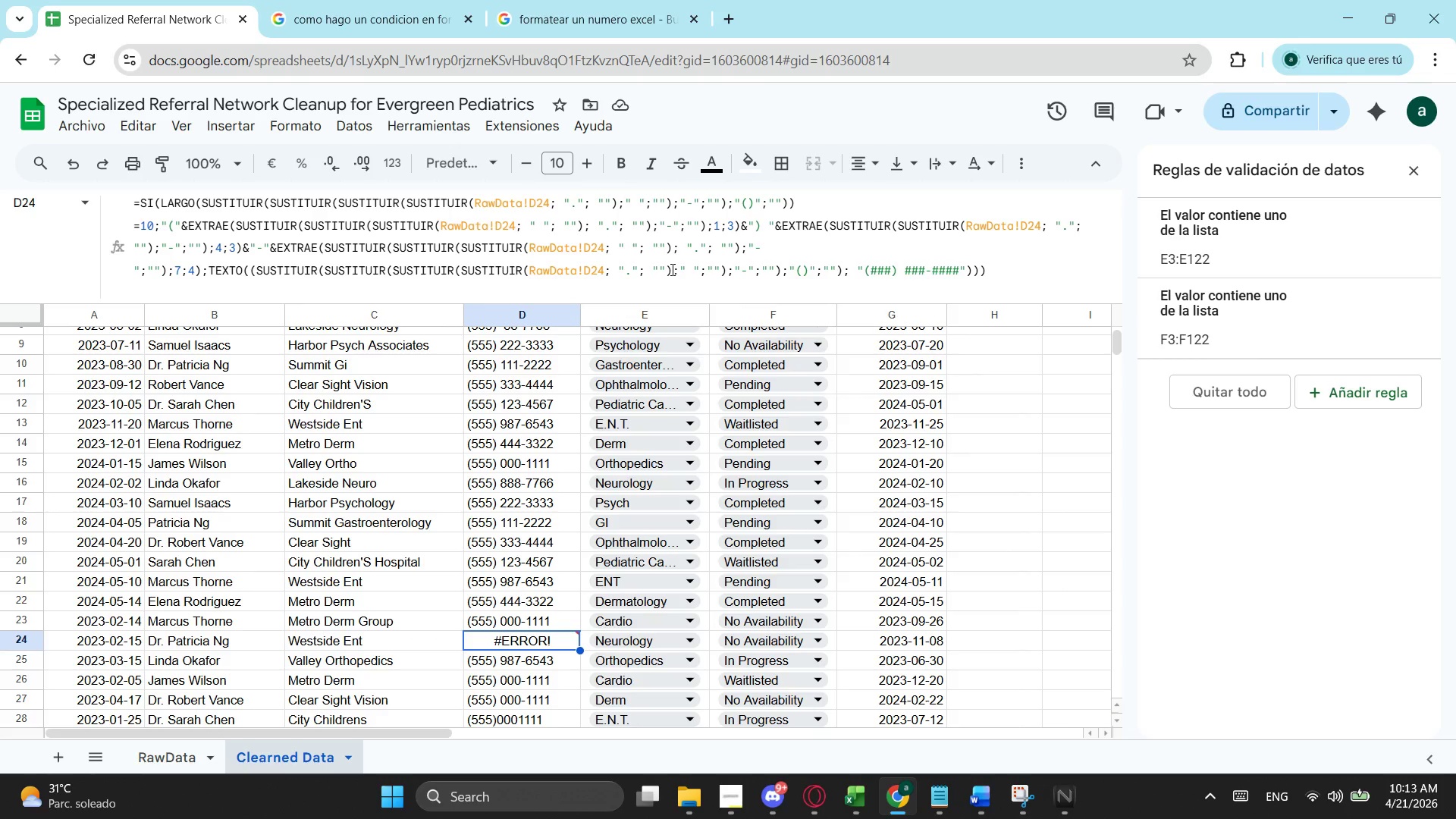 
wait(17.78)
 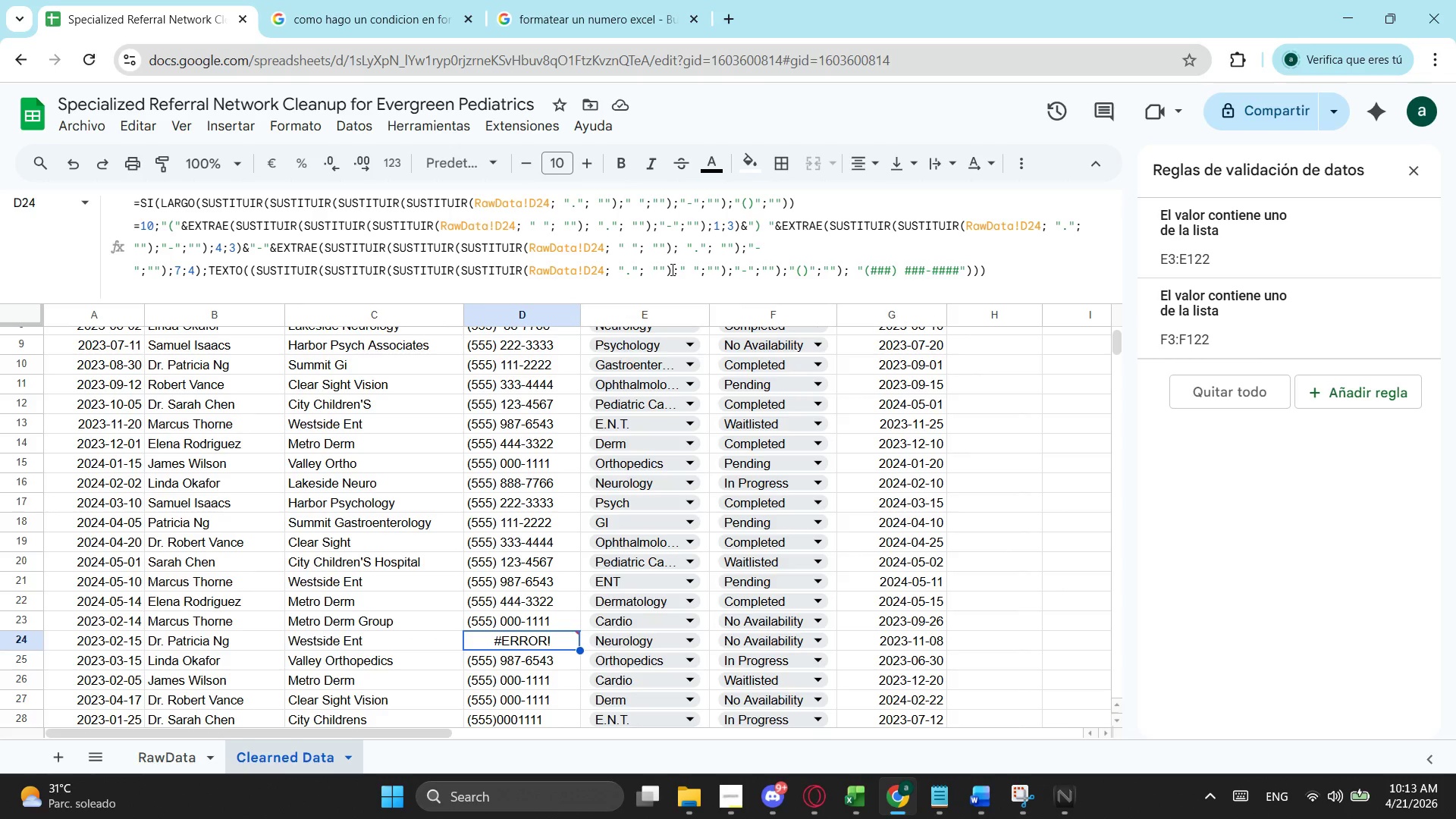 
mouse_move([542, 628])
 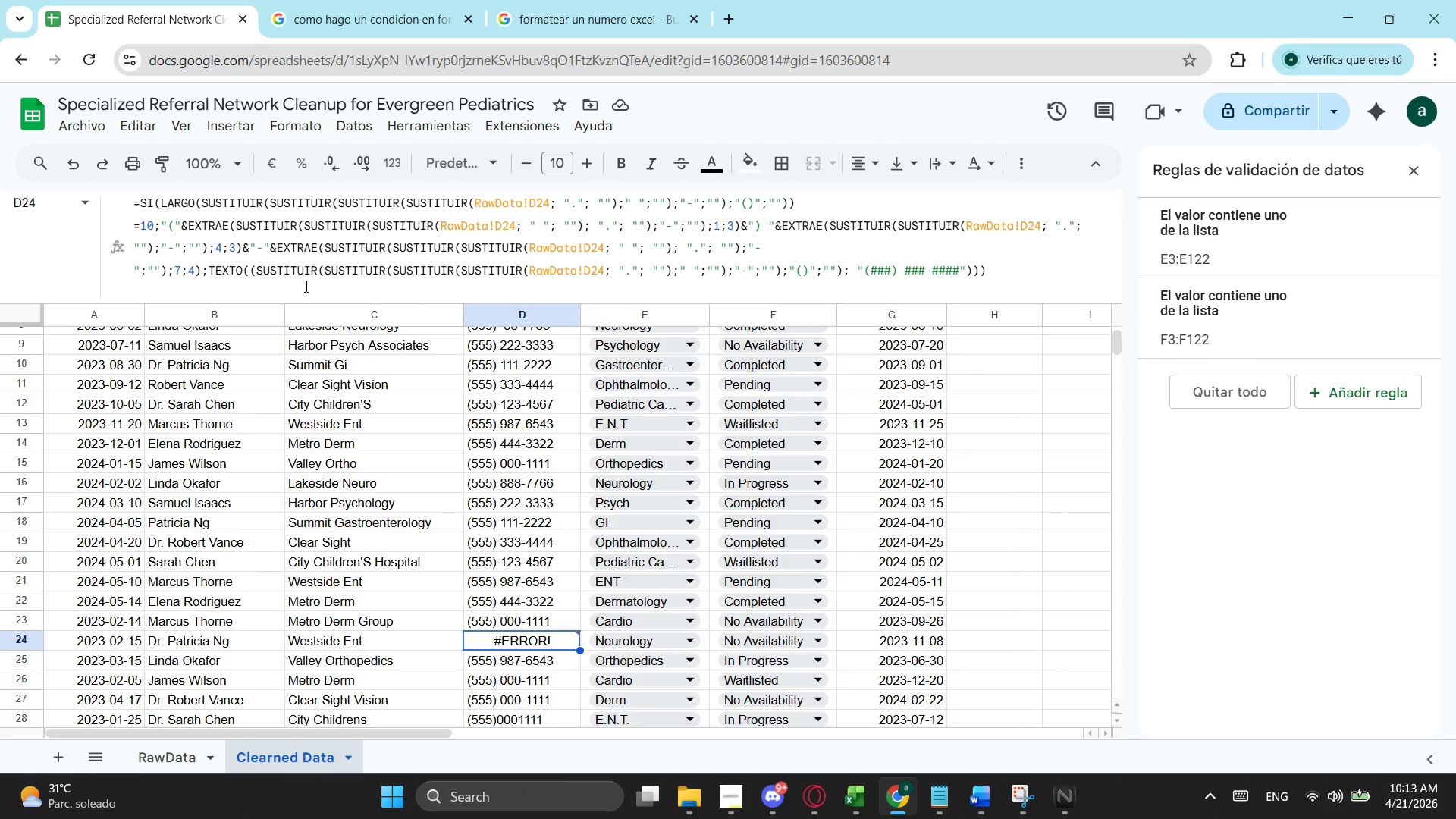 
left_click([256, 270])
 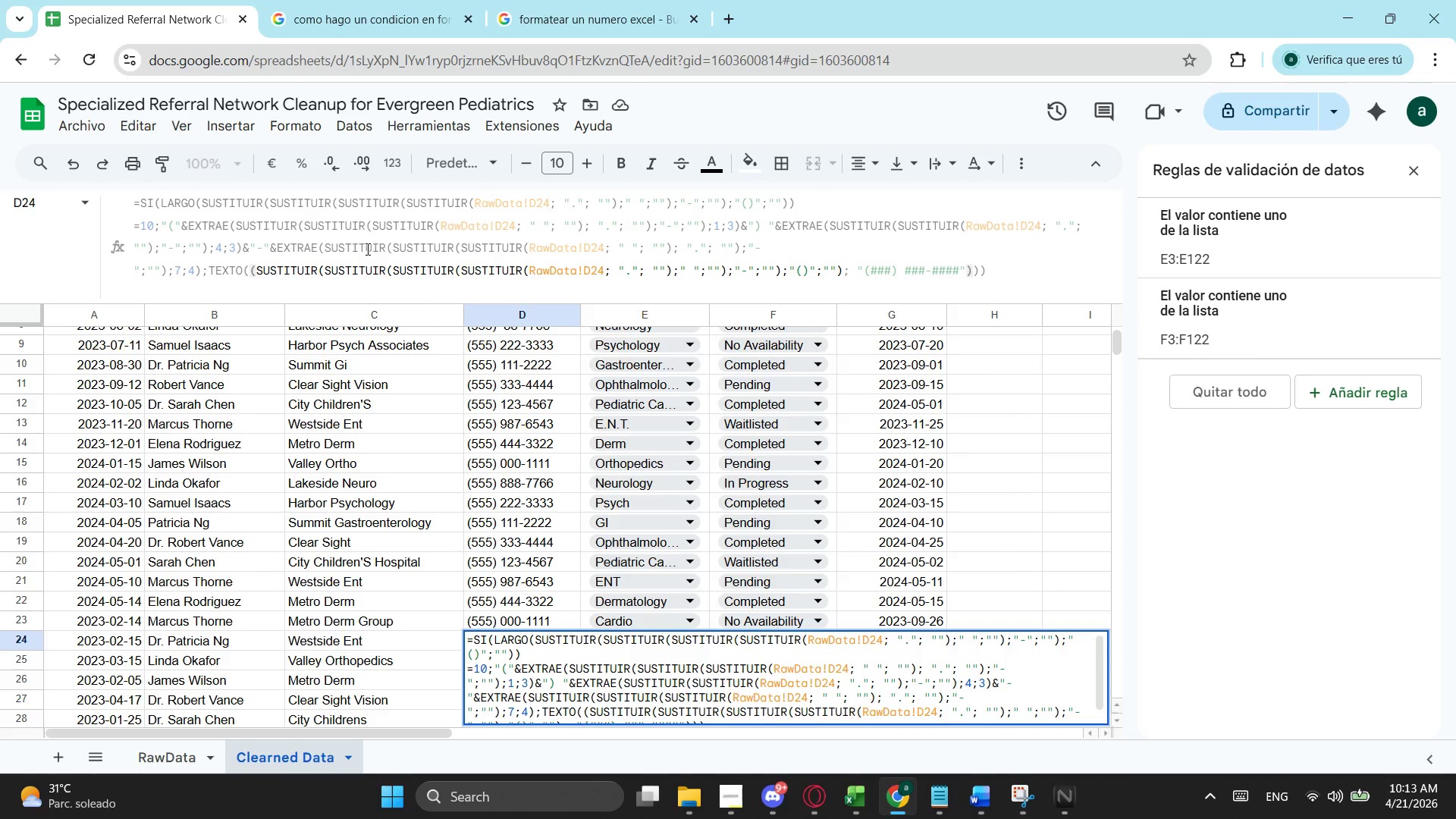 
key(Backspace)
 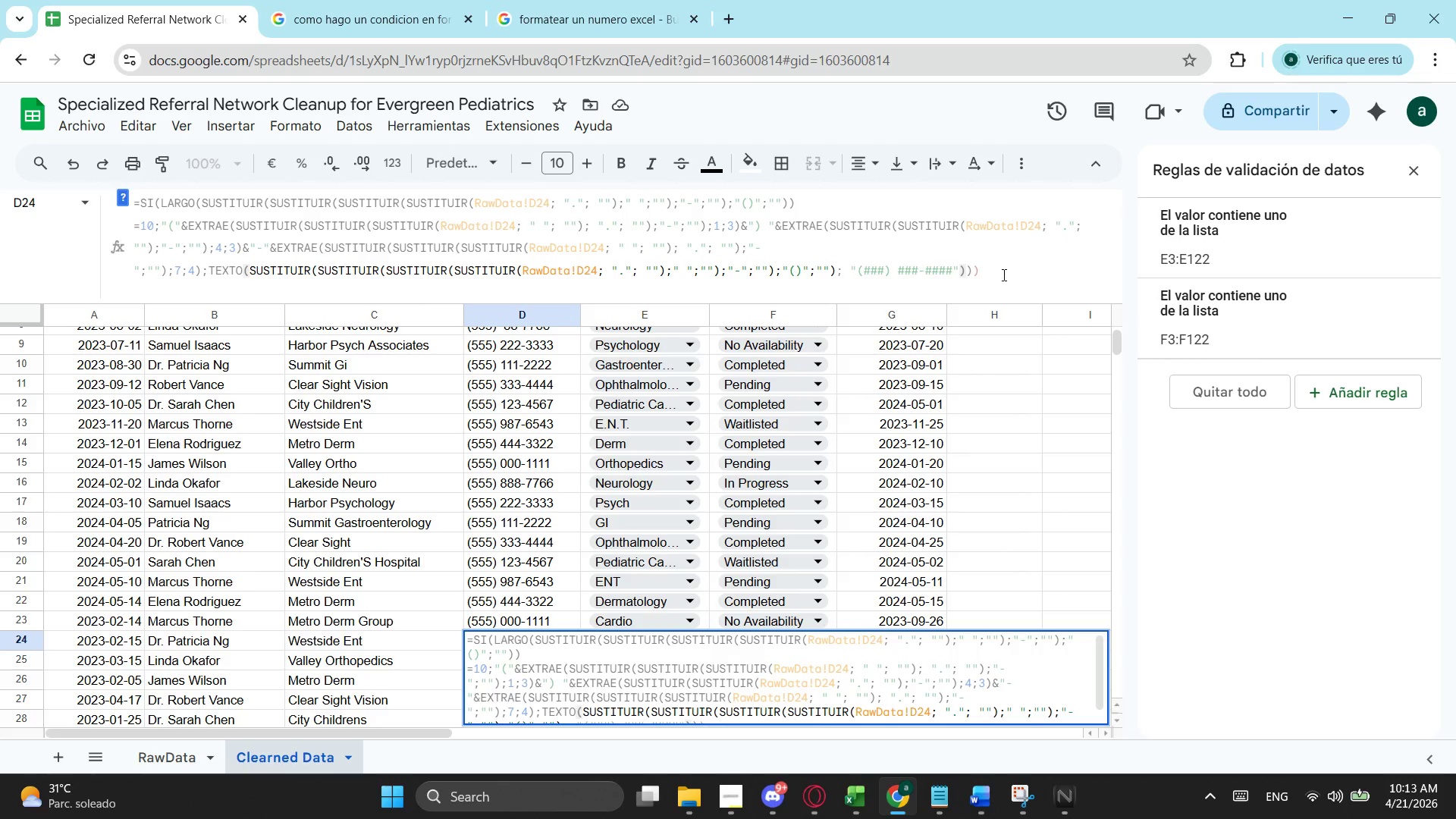 
key(Enter)
 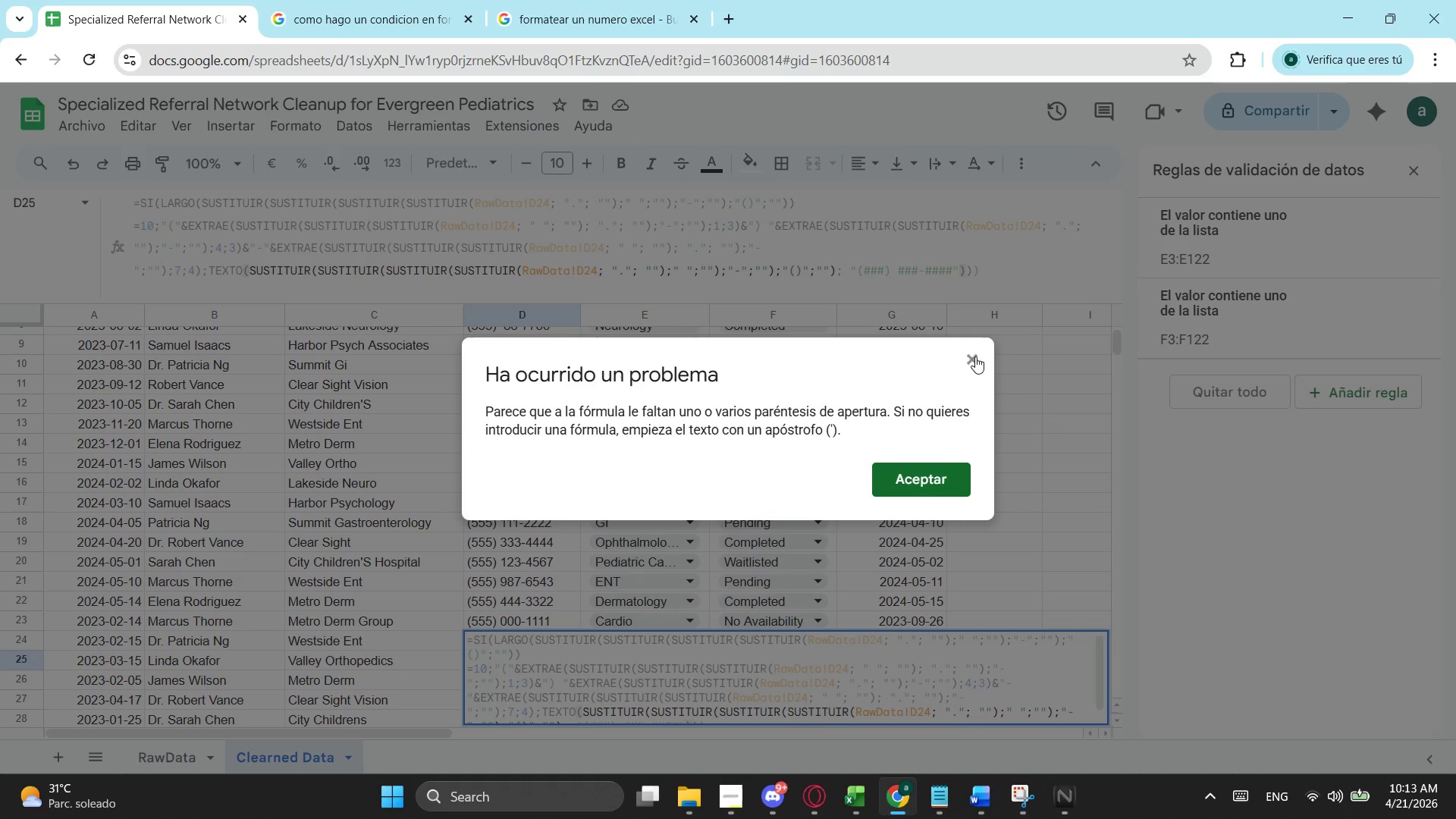 
left_click([993, 252])
 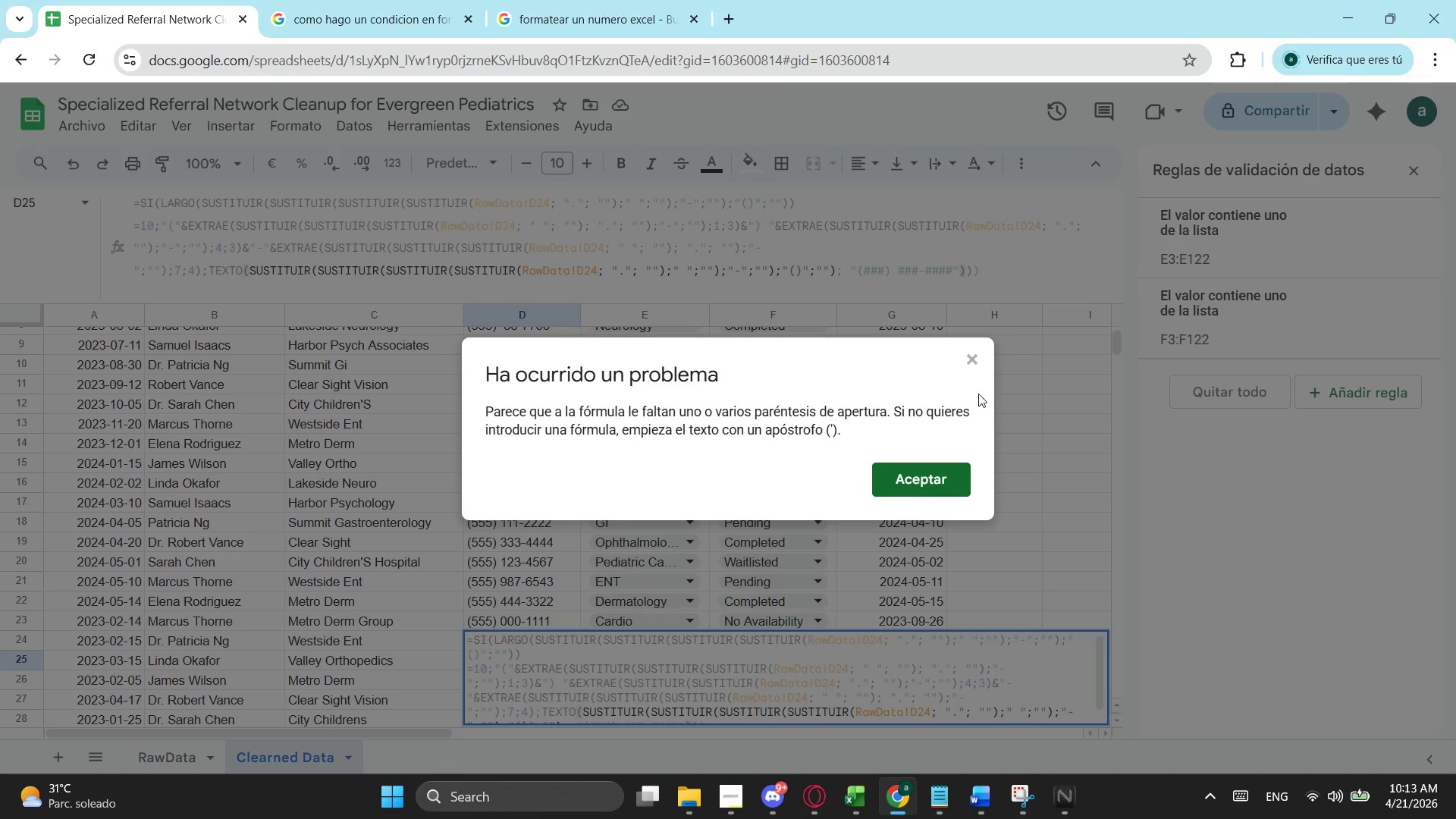 
left_click([960, 366])
 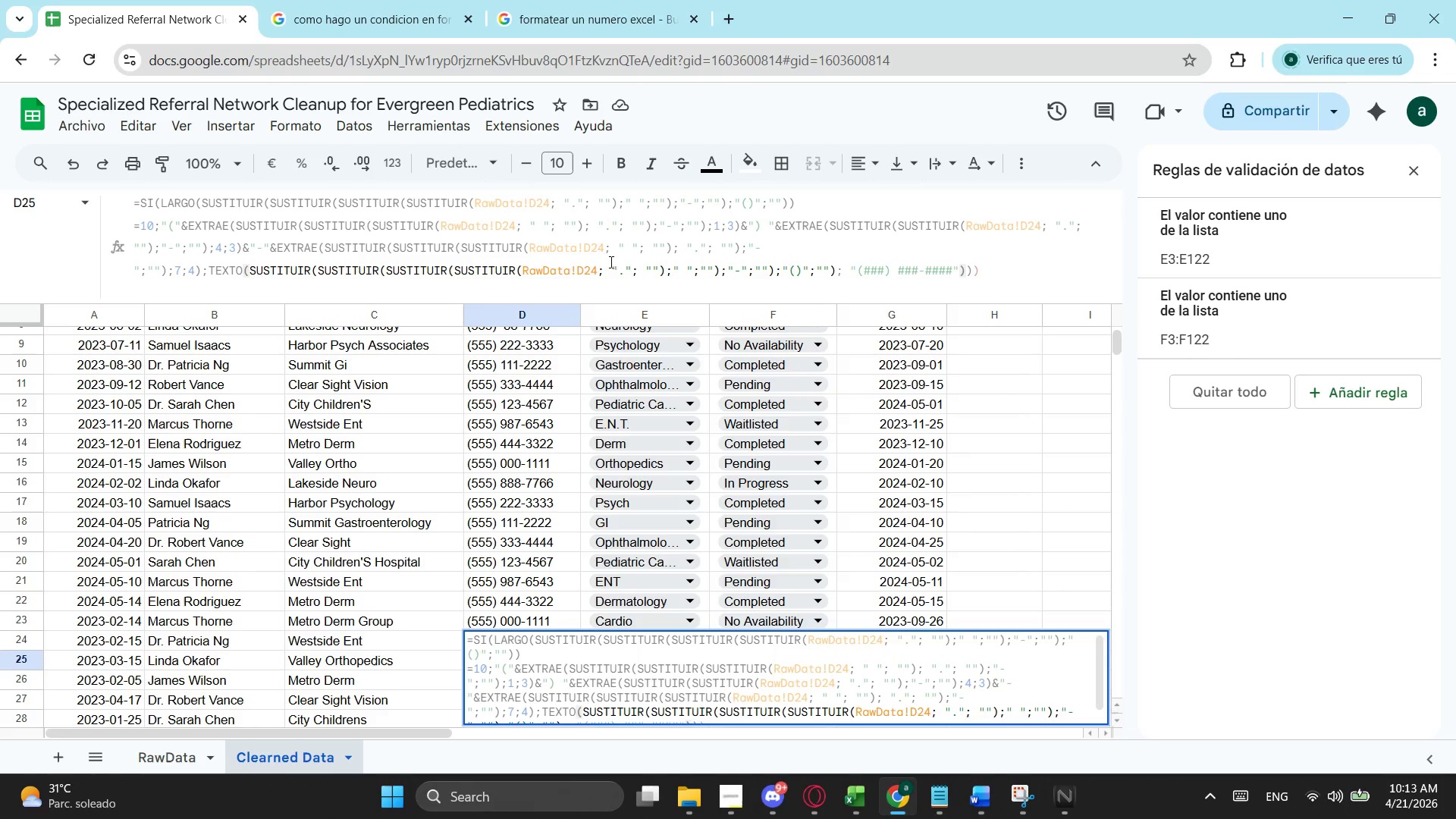 
double_click([987, 272])
 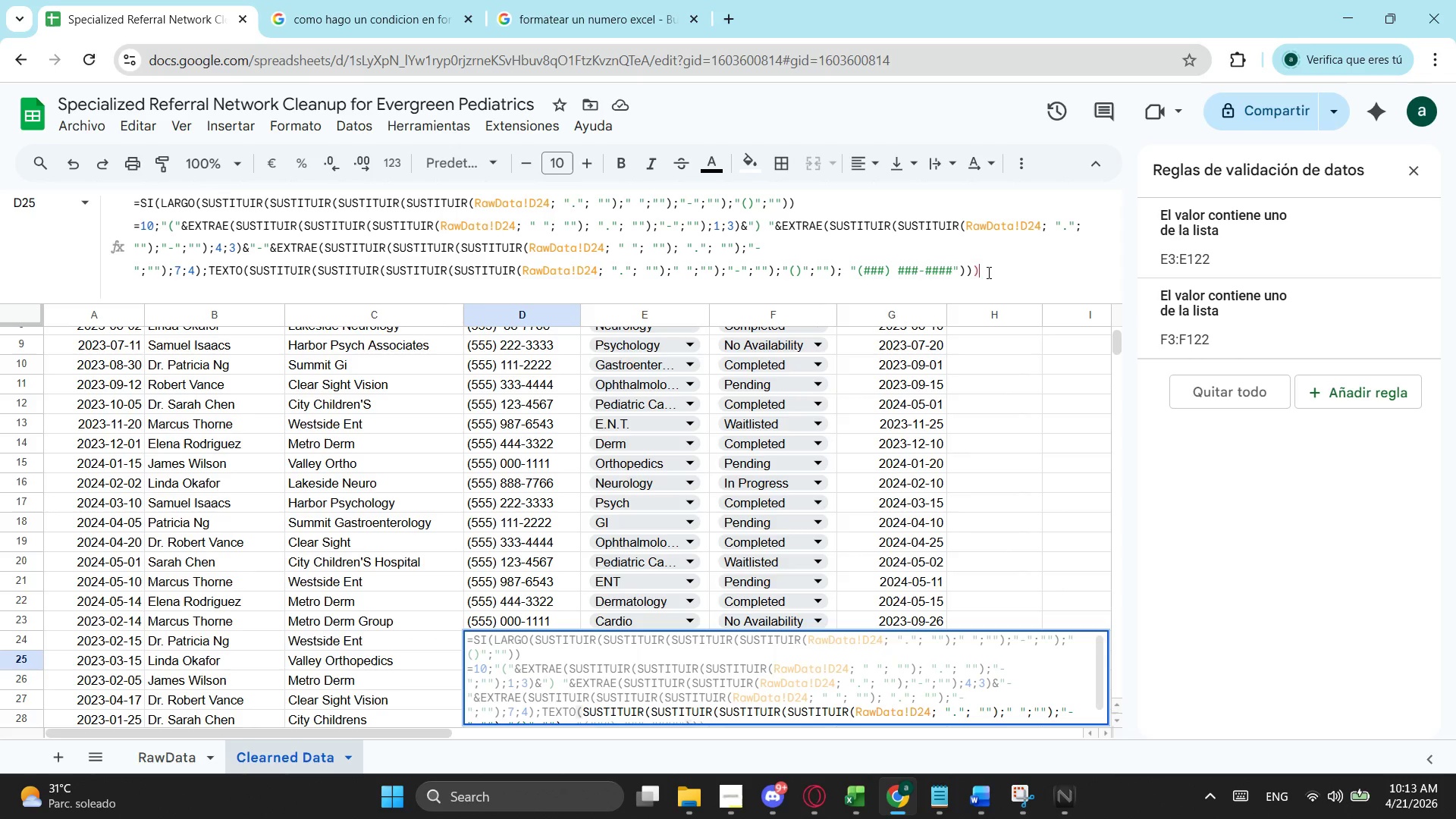 
key(Backspace)
 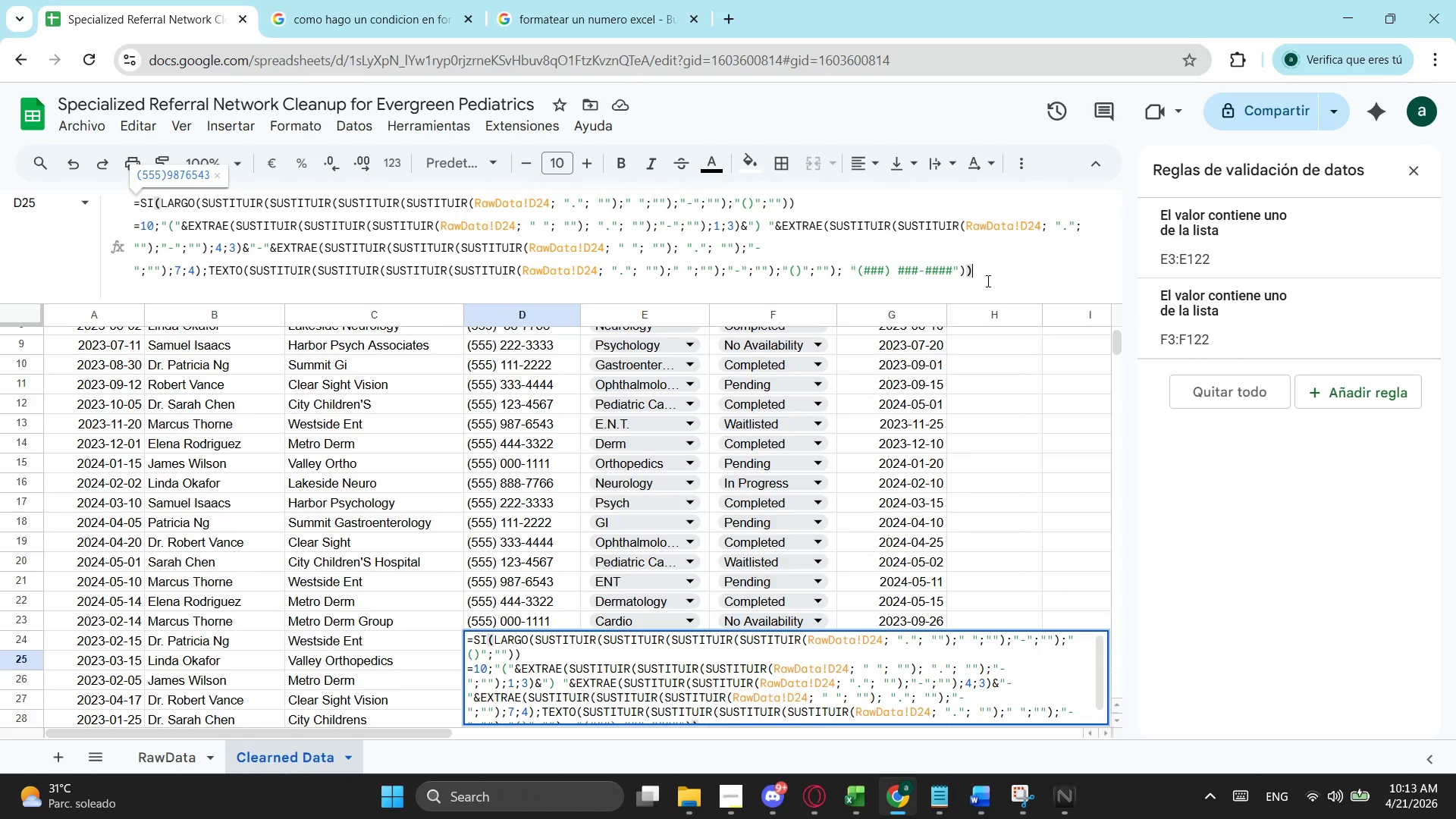 
key(Enter)
 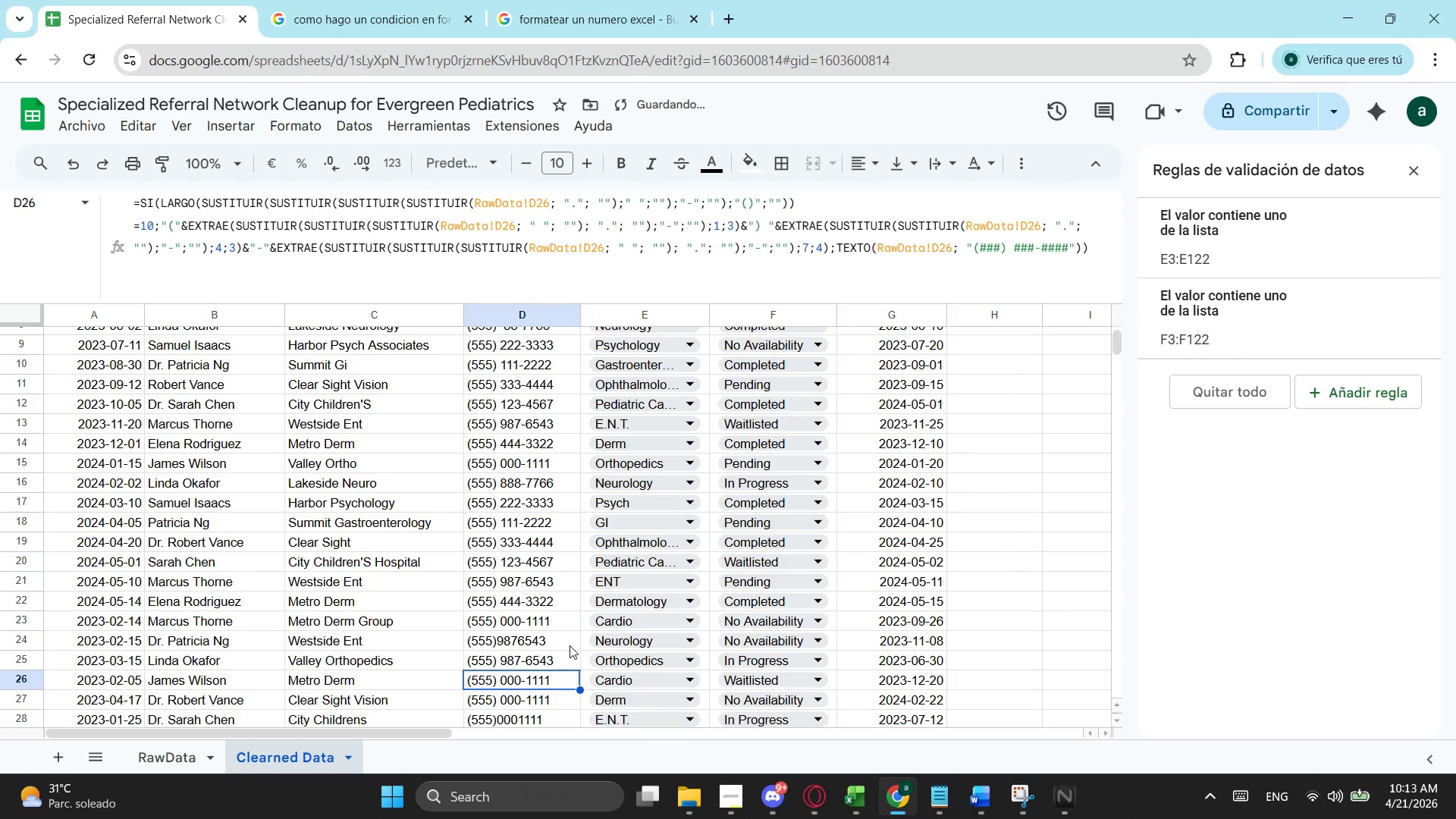 
left_click([565, 651])
 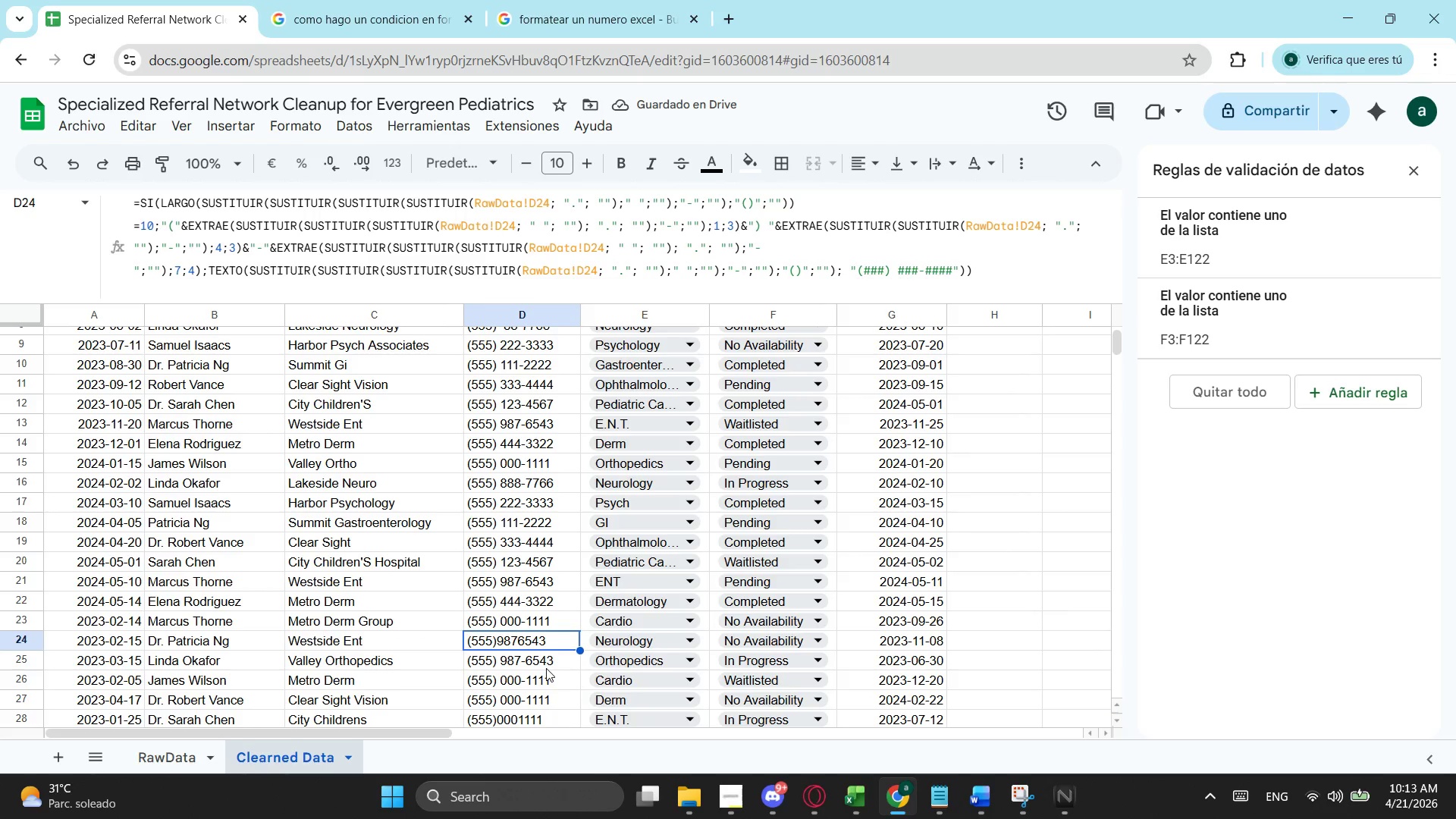 
left_click([546, 665])
 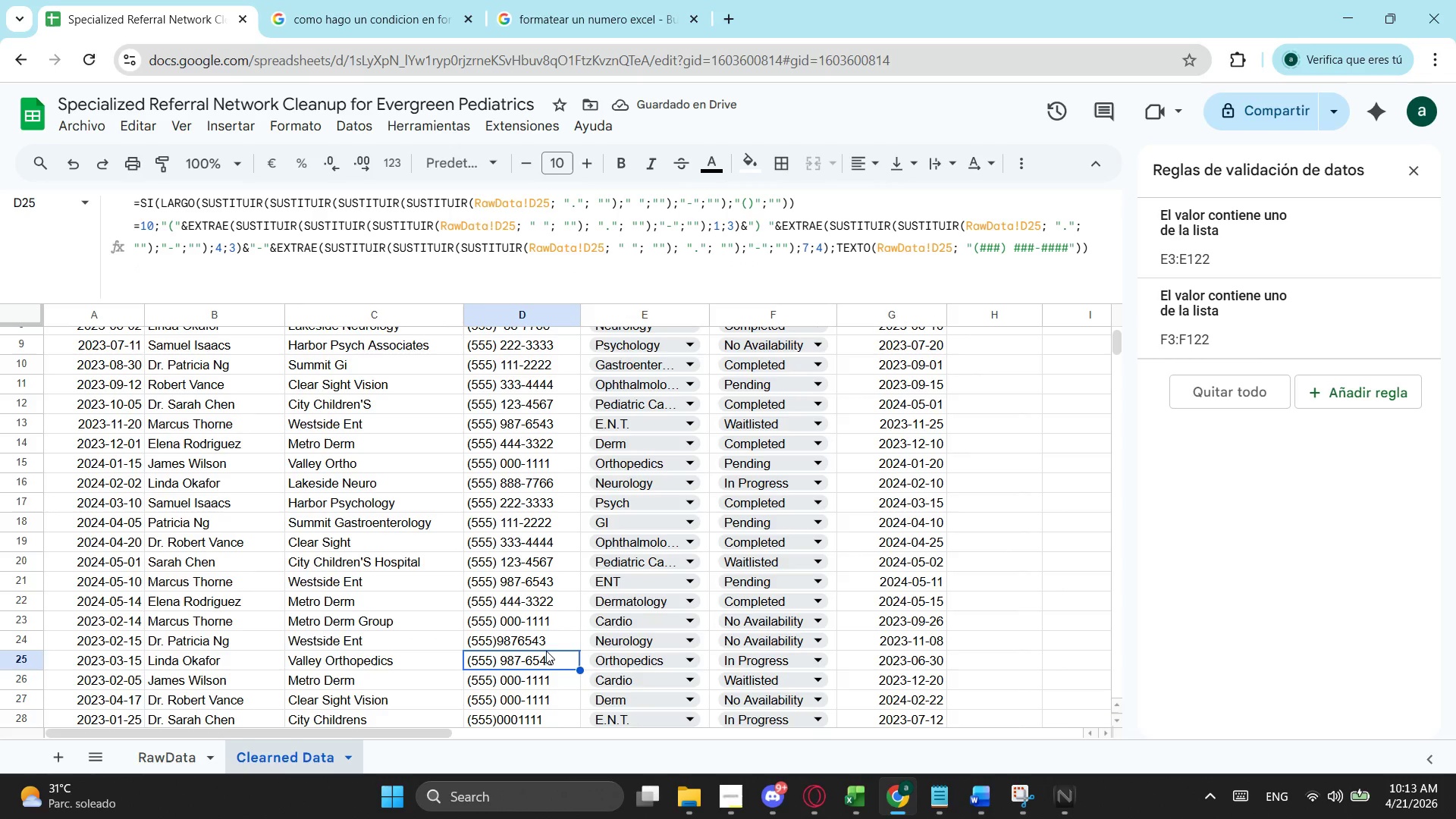 
left_click([547, 645])
 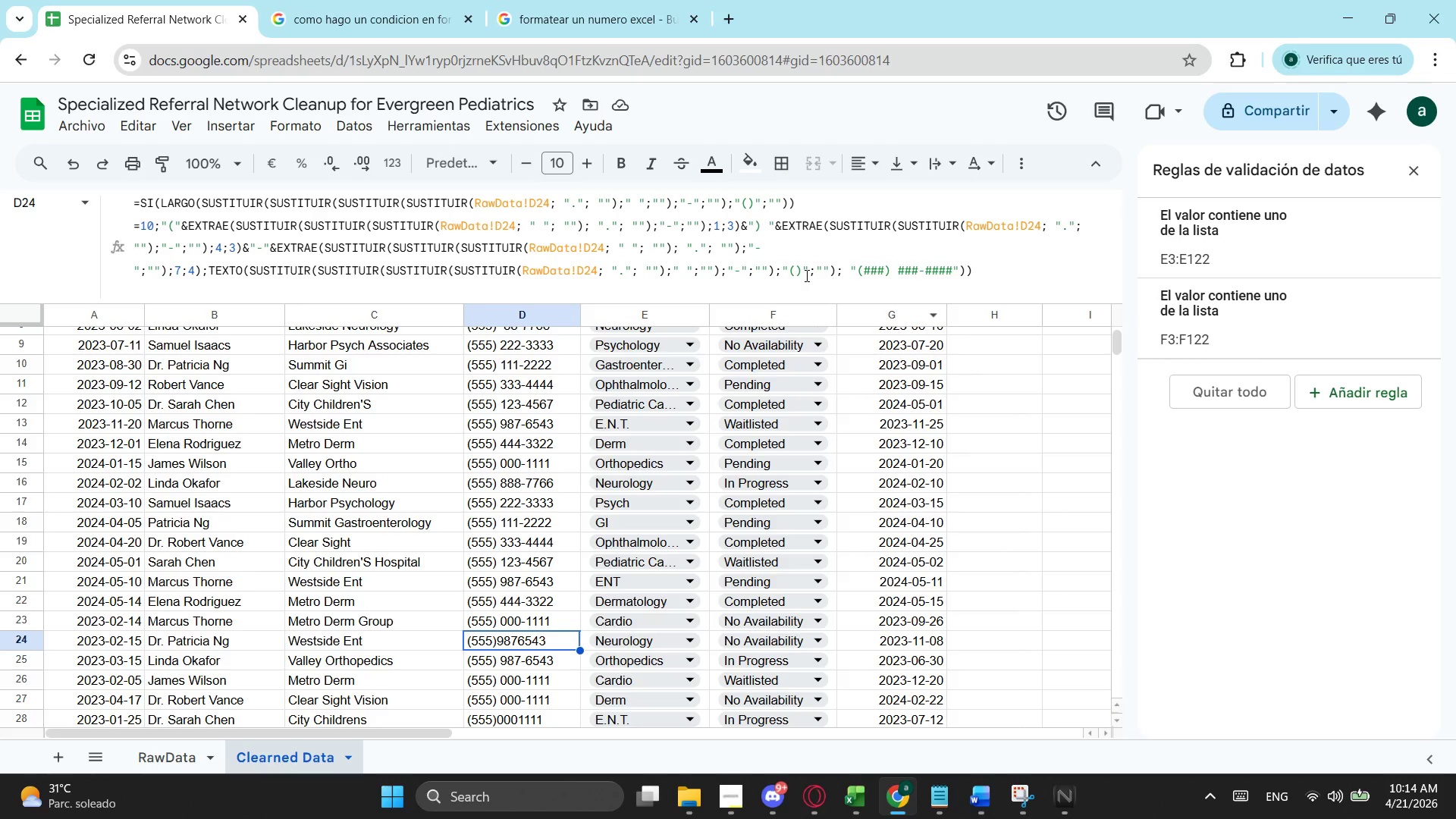 
wait(31.52)
 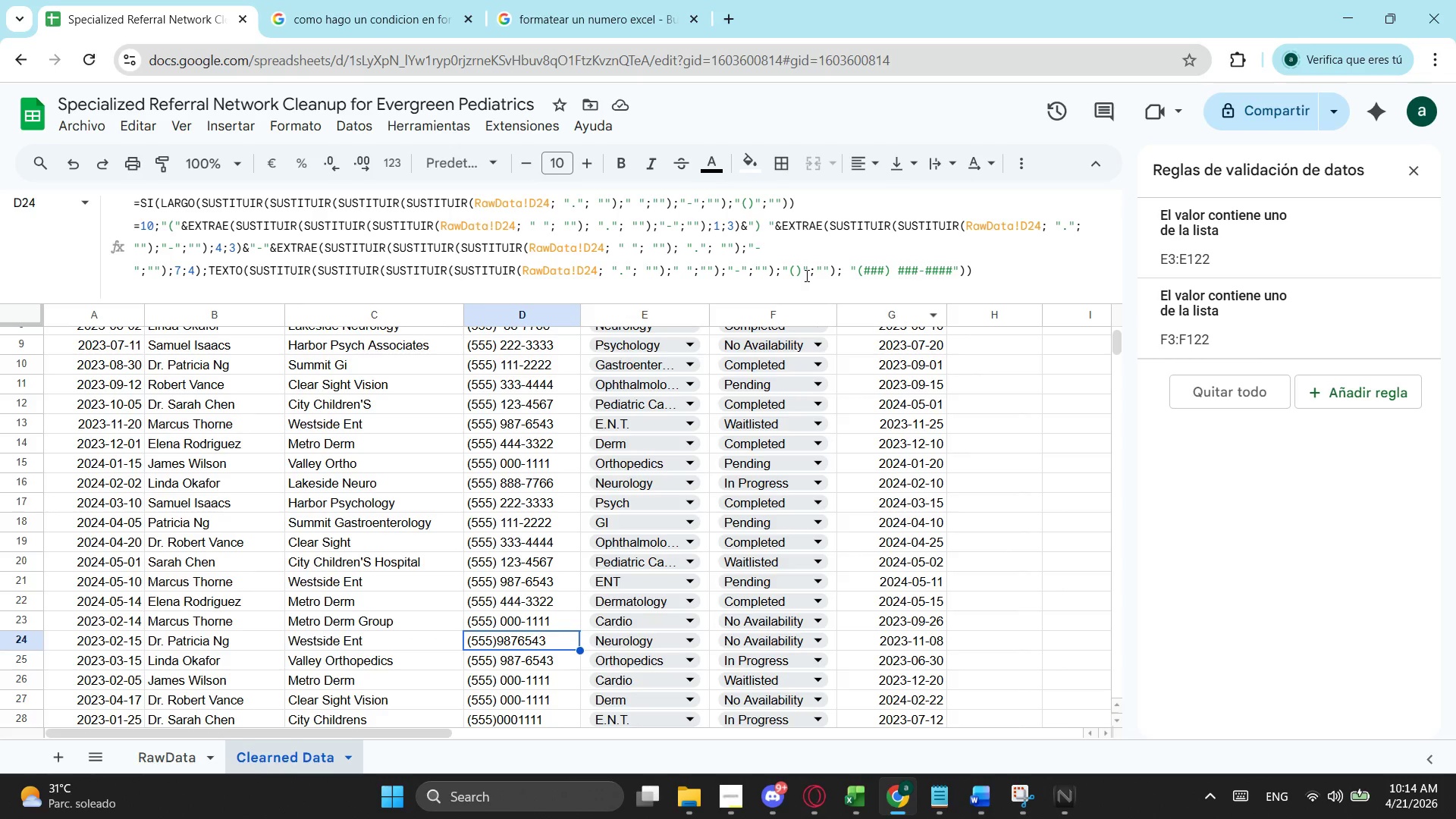 
left_click([362, 0])
 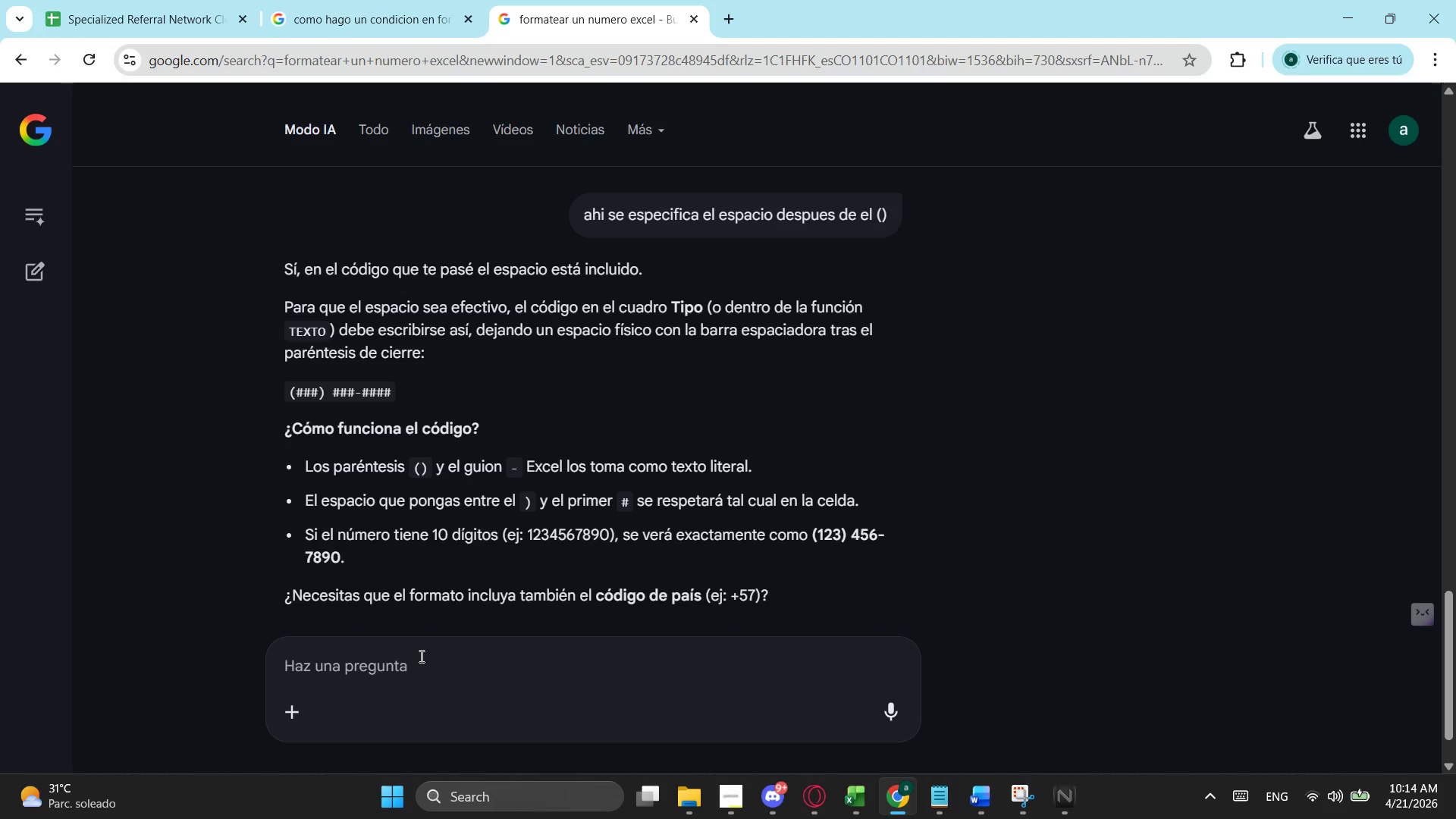 
double_click([422, 672])
 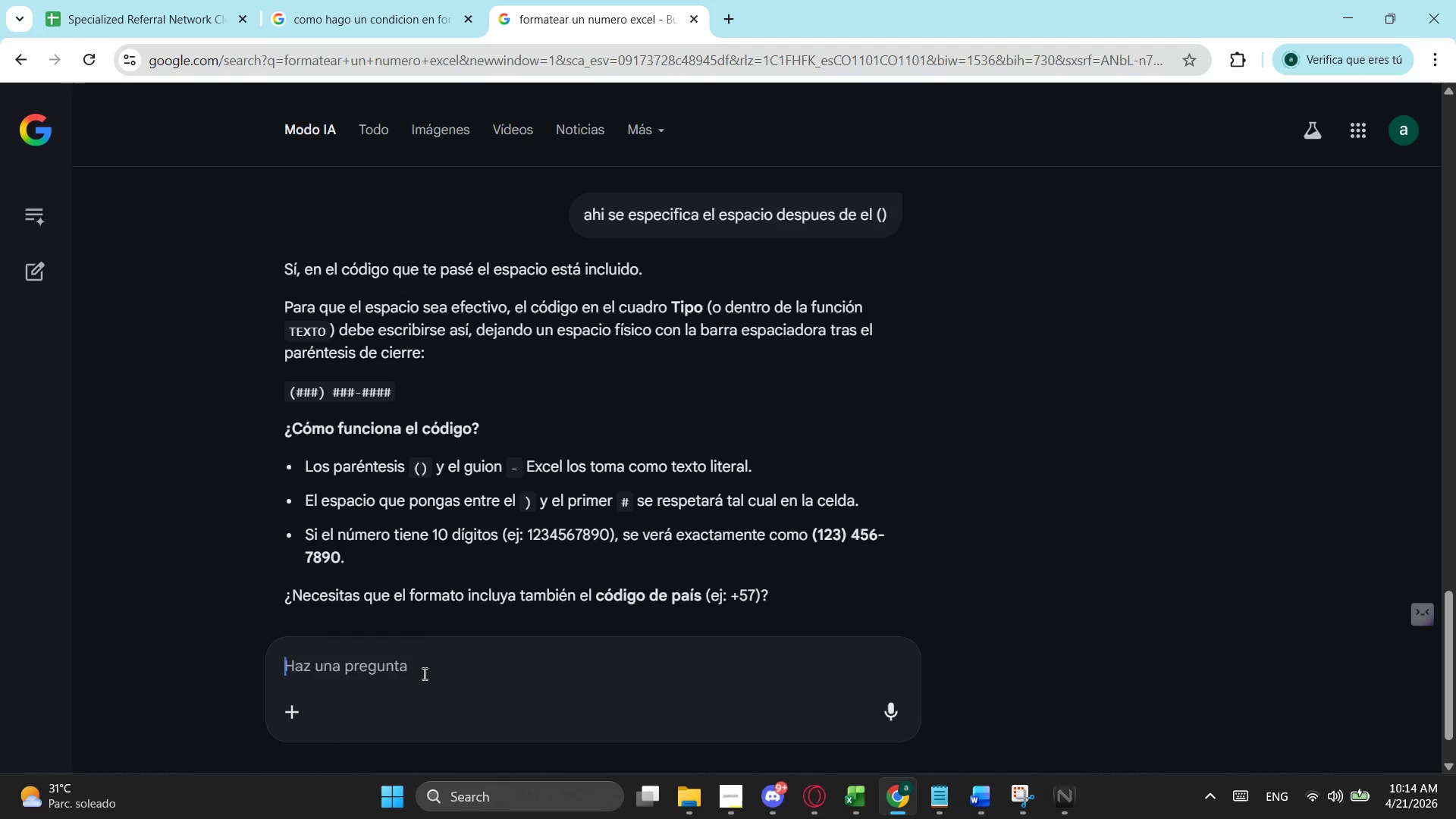 
type(v)
key(Backspace)
type(nada no lo hace)
 